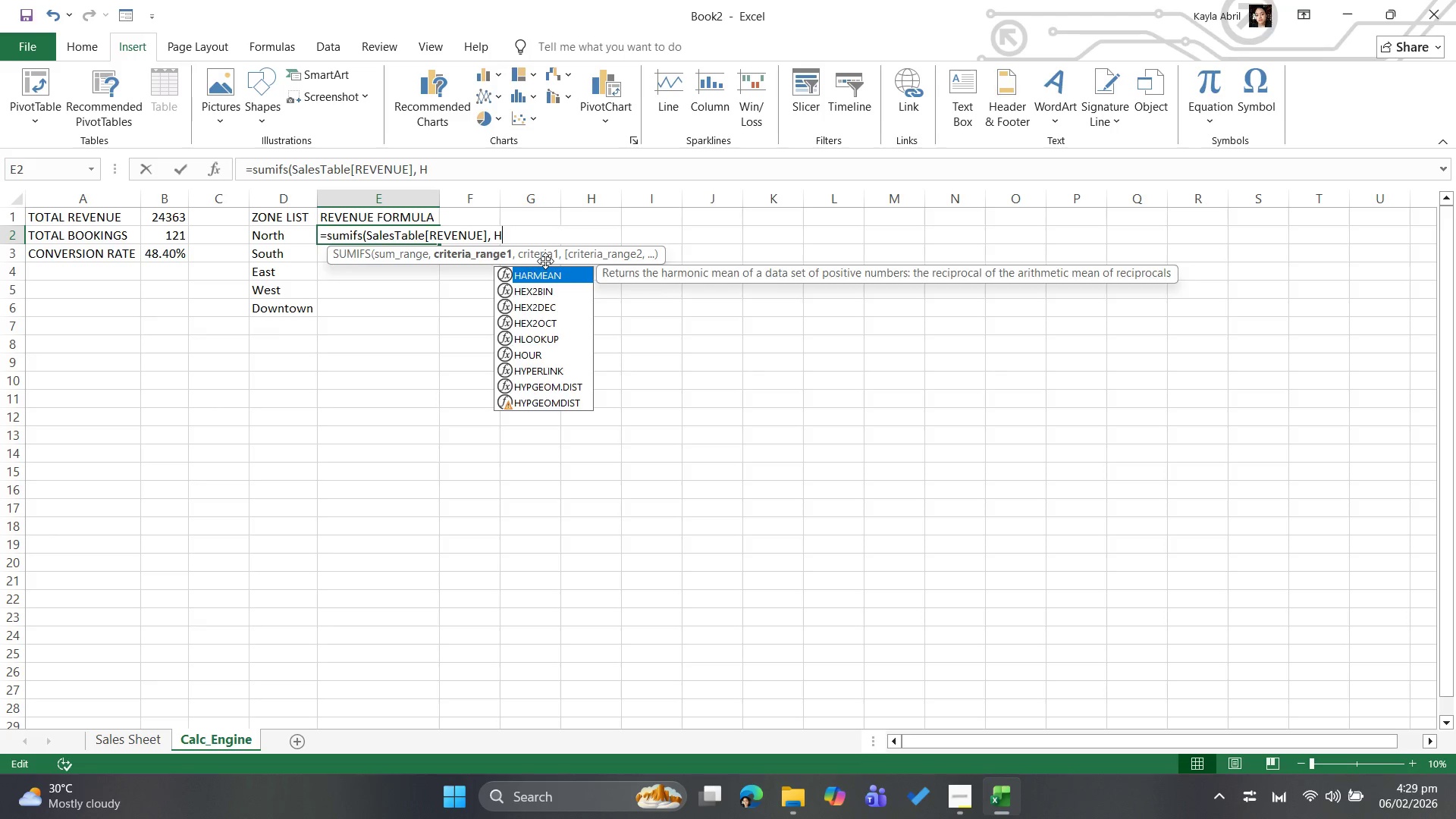 
key(Backspace)
 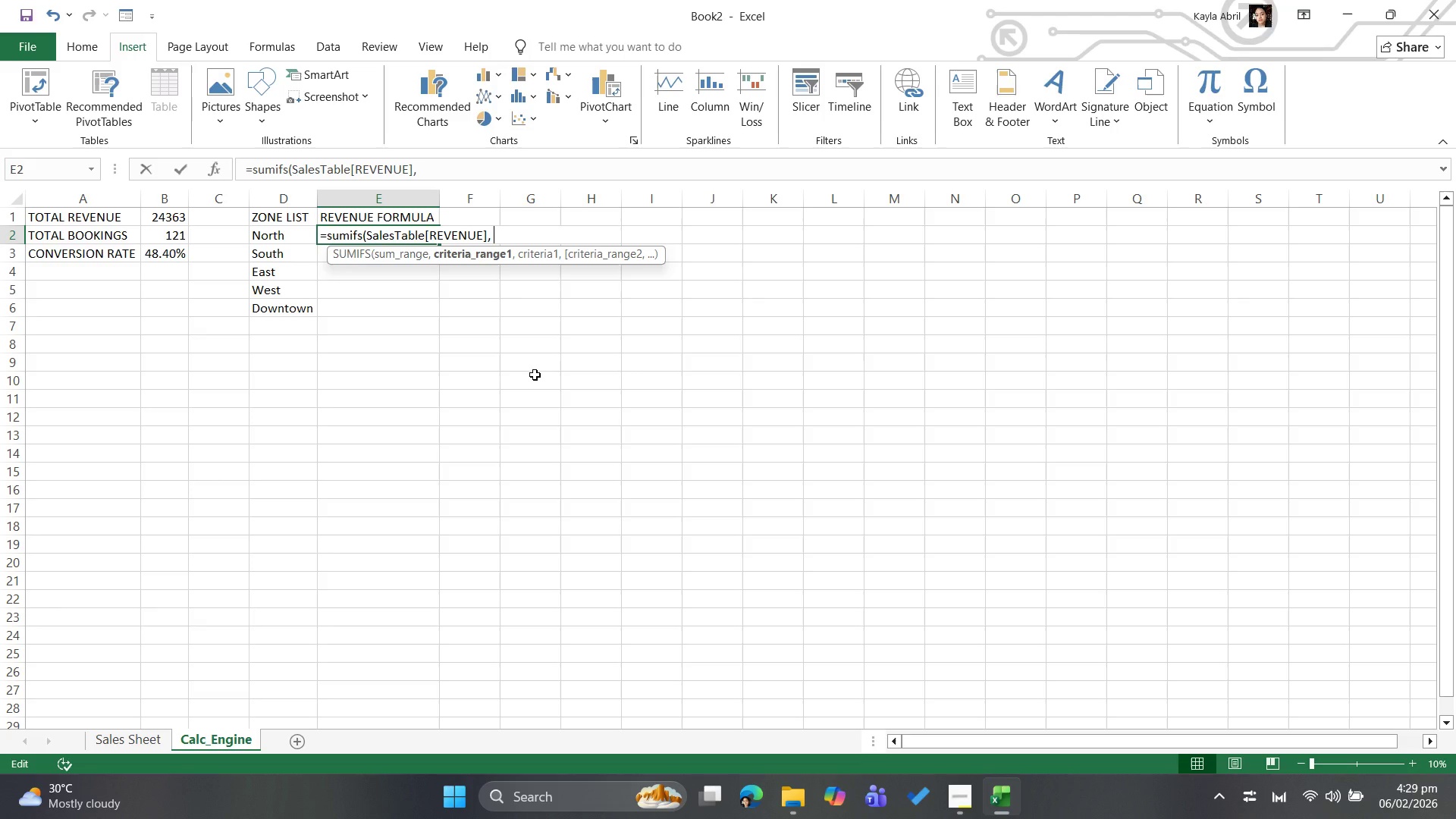 
wait(5.81)
 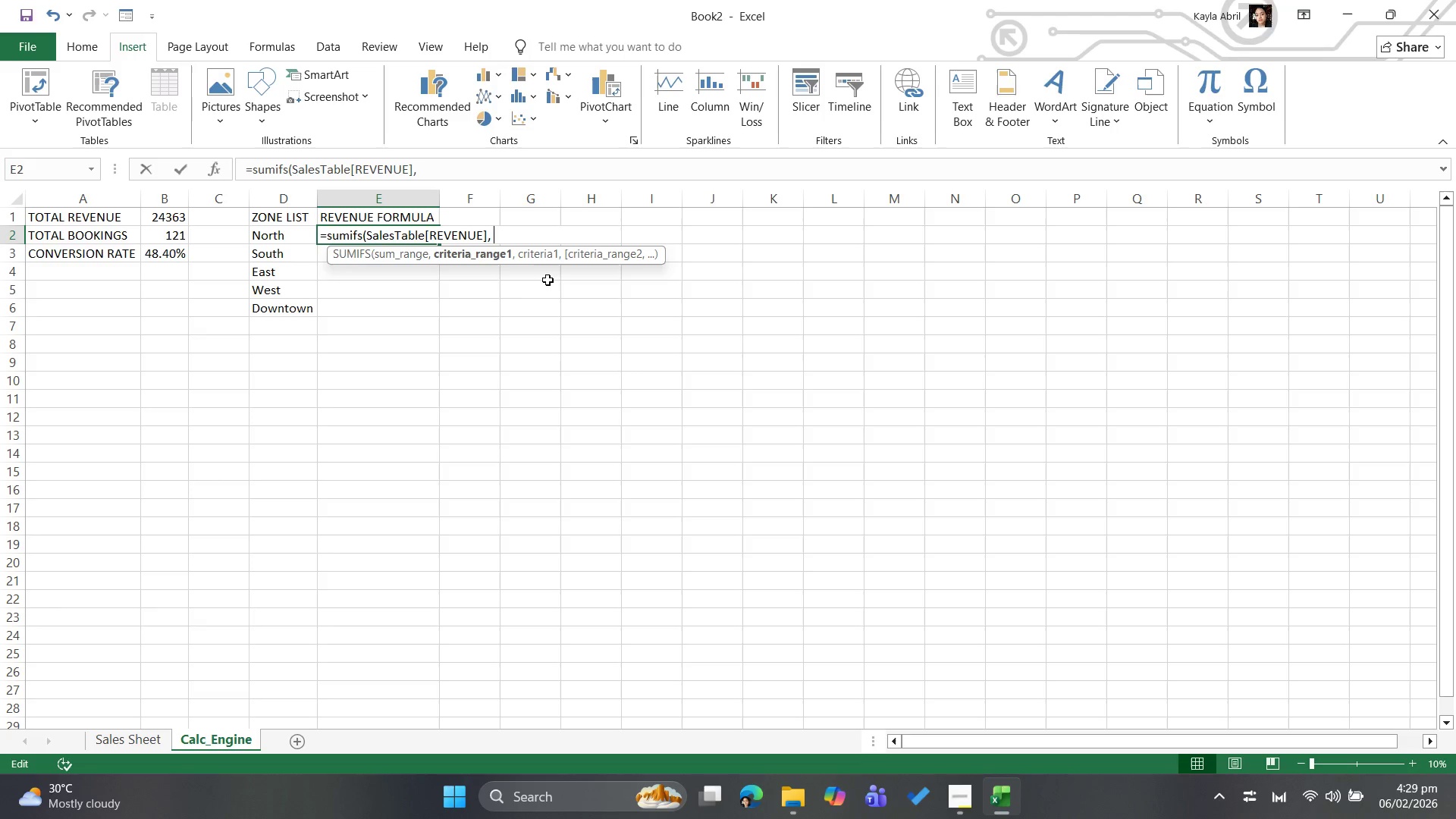 
type(Sa)
 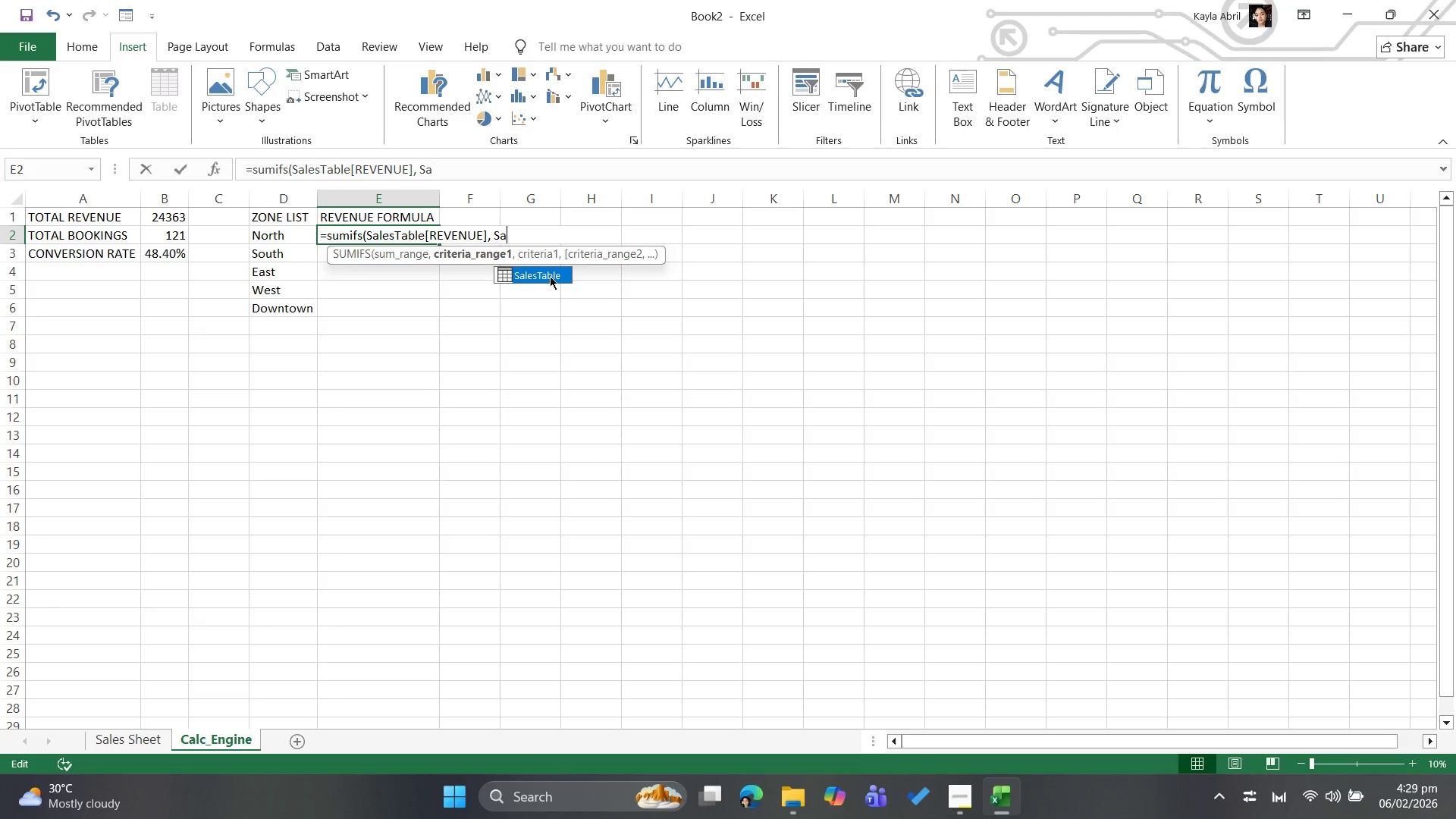 
double_click([550, 276])
 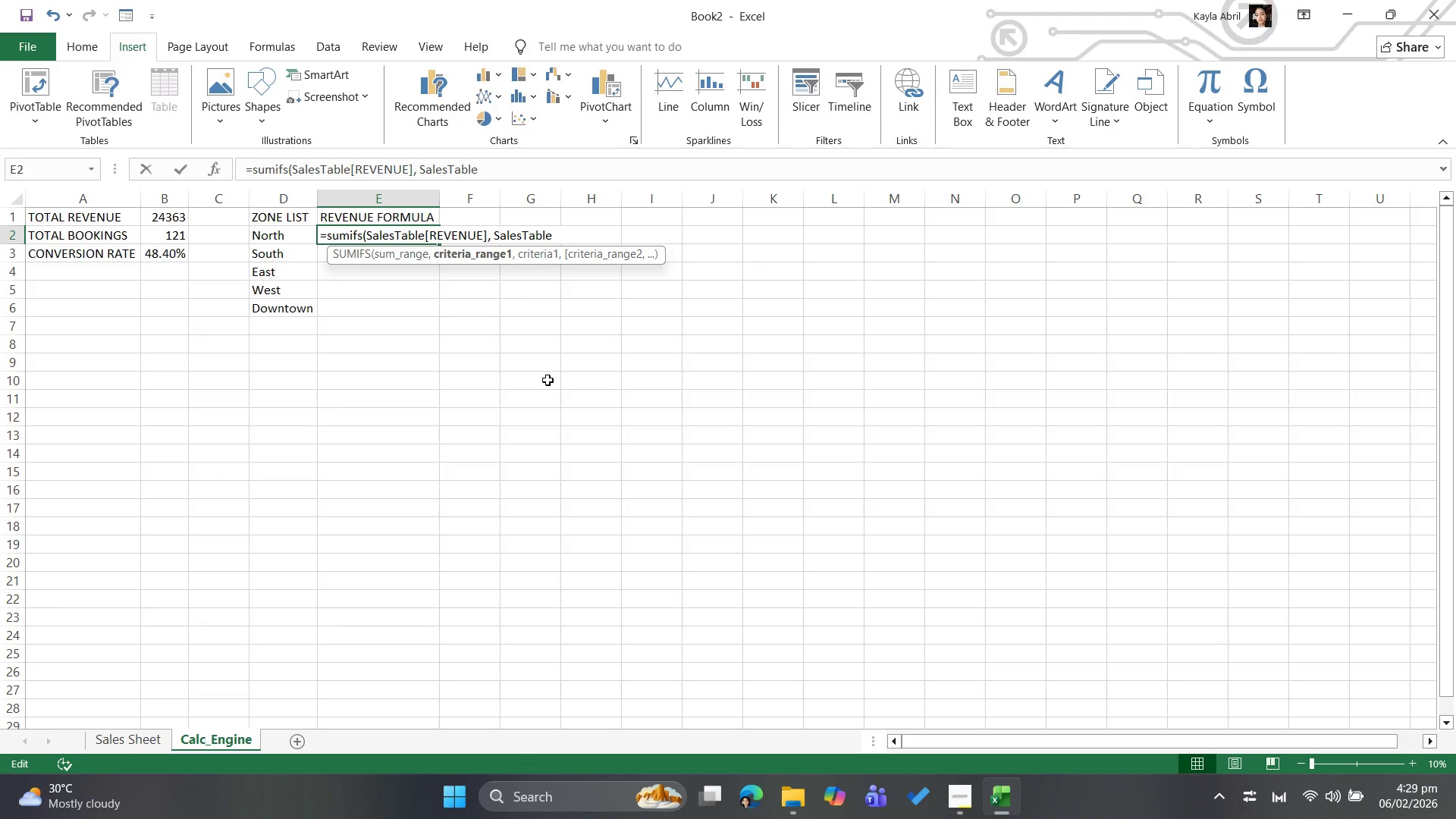 
key(BracketLeft)
 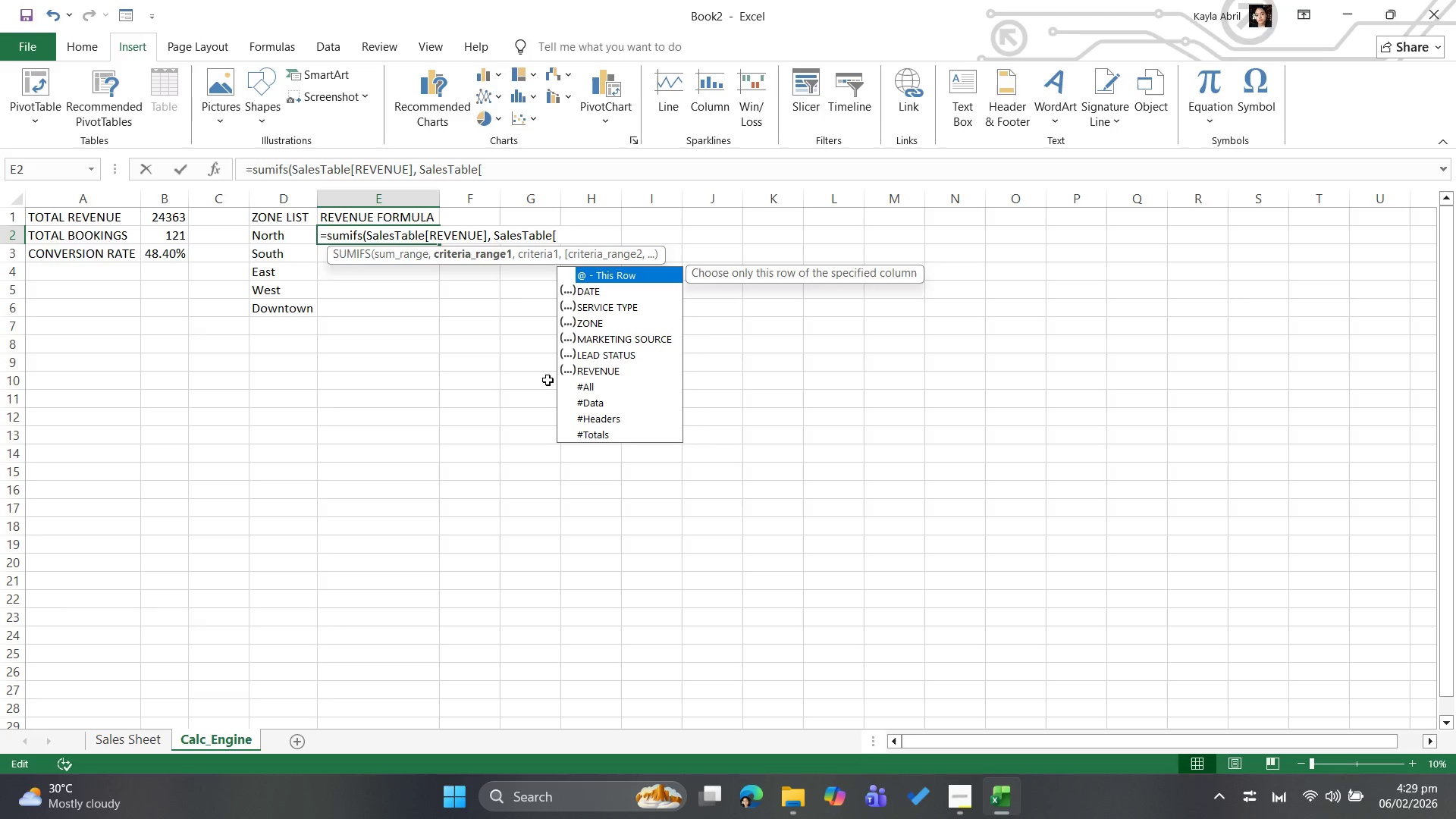 
key(Shift+Z)
 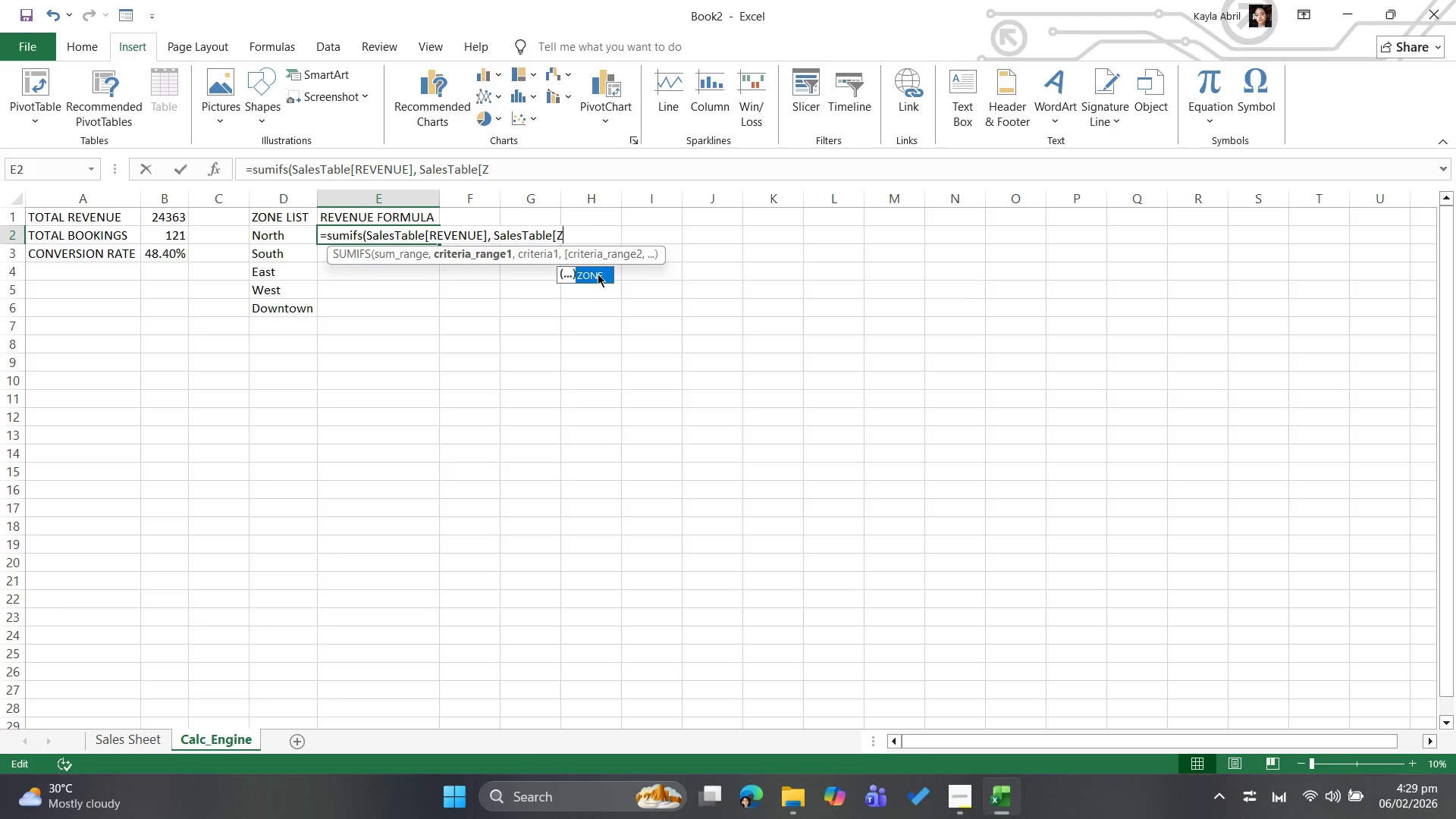 
double_click([598, 273])
 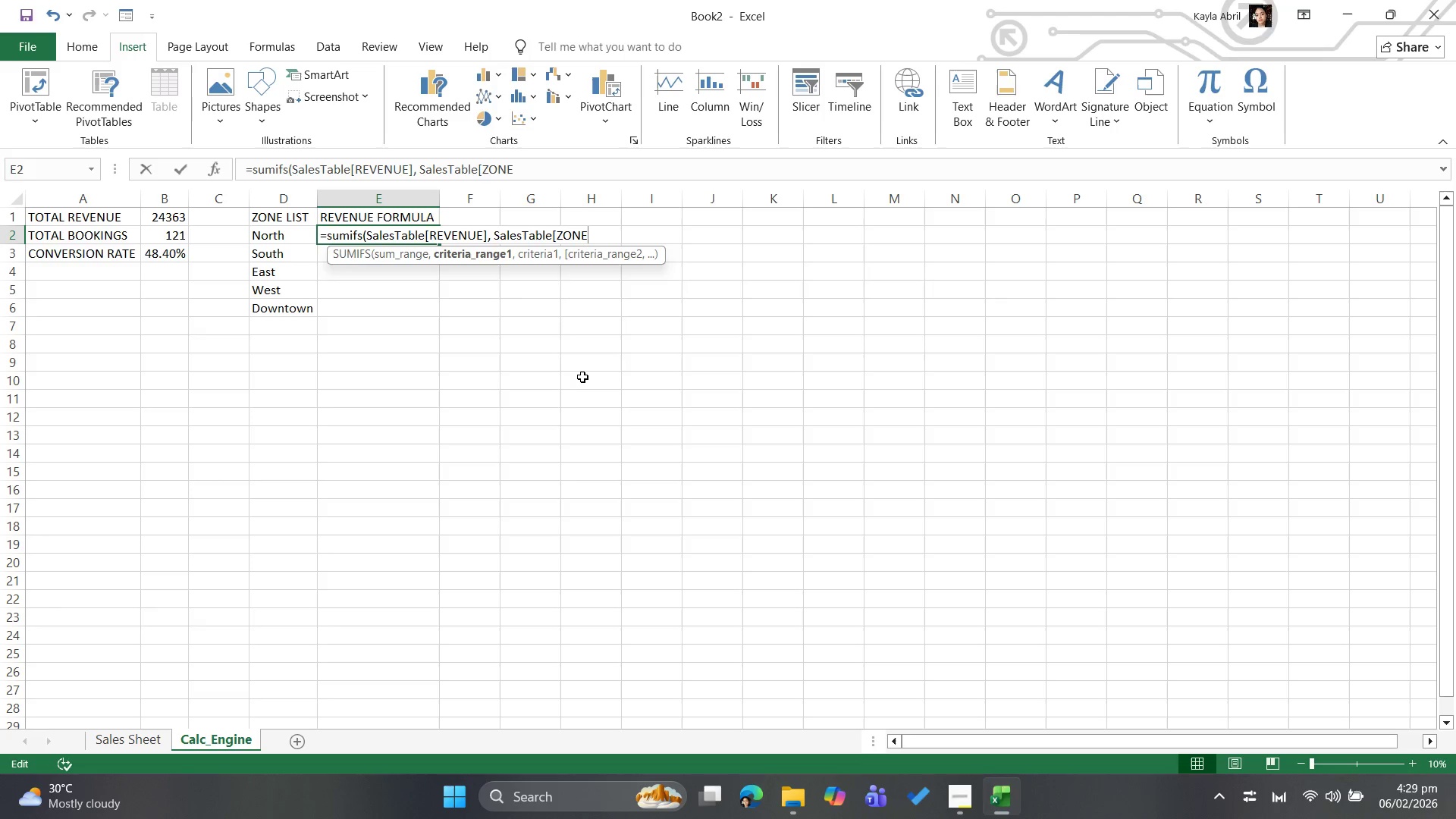 
key(BracketRight)
 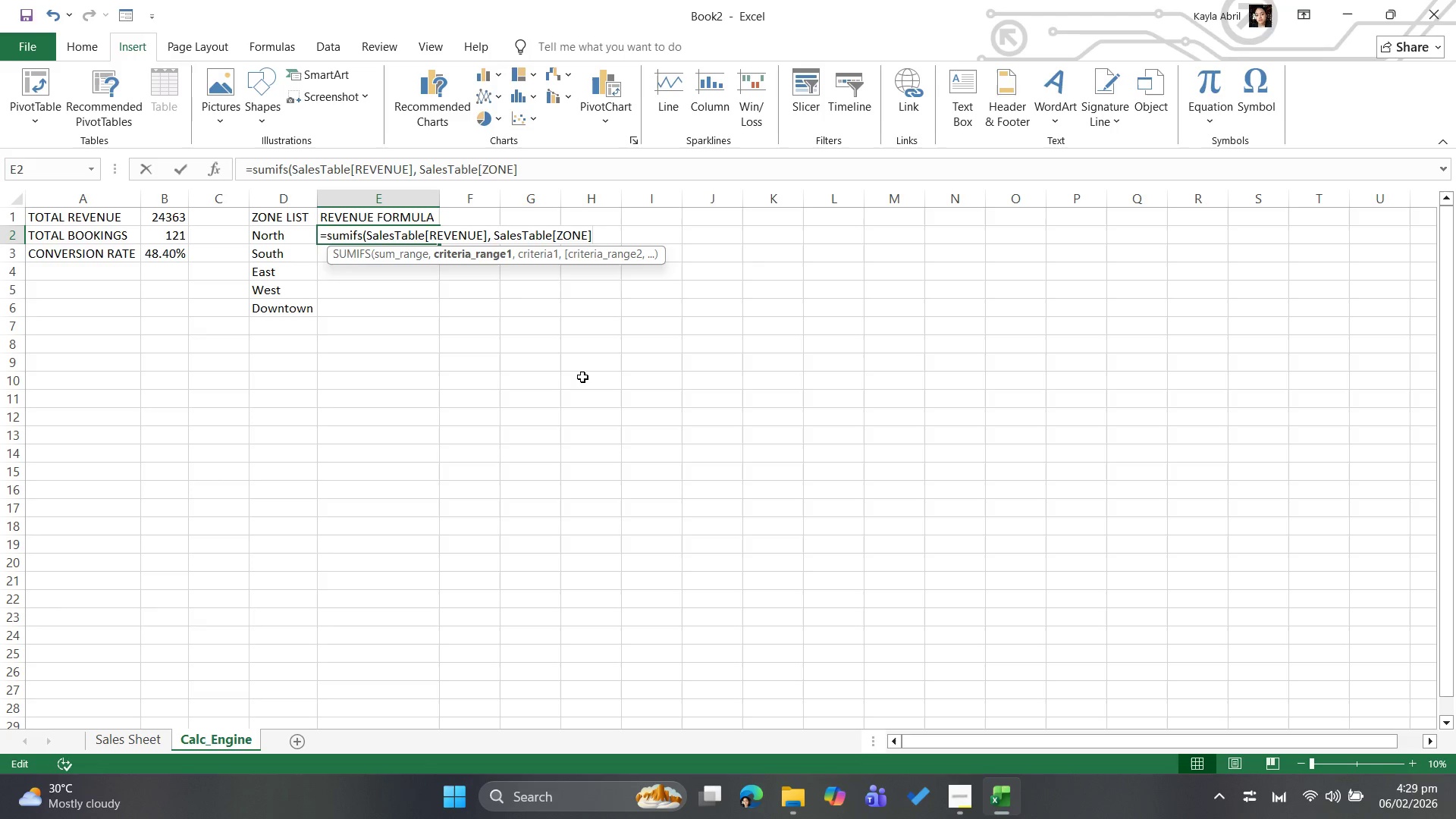 
key(Comma)
 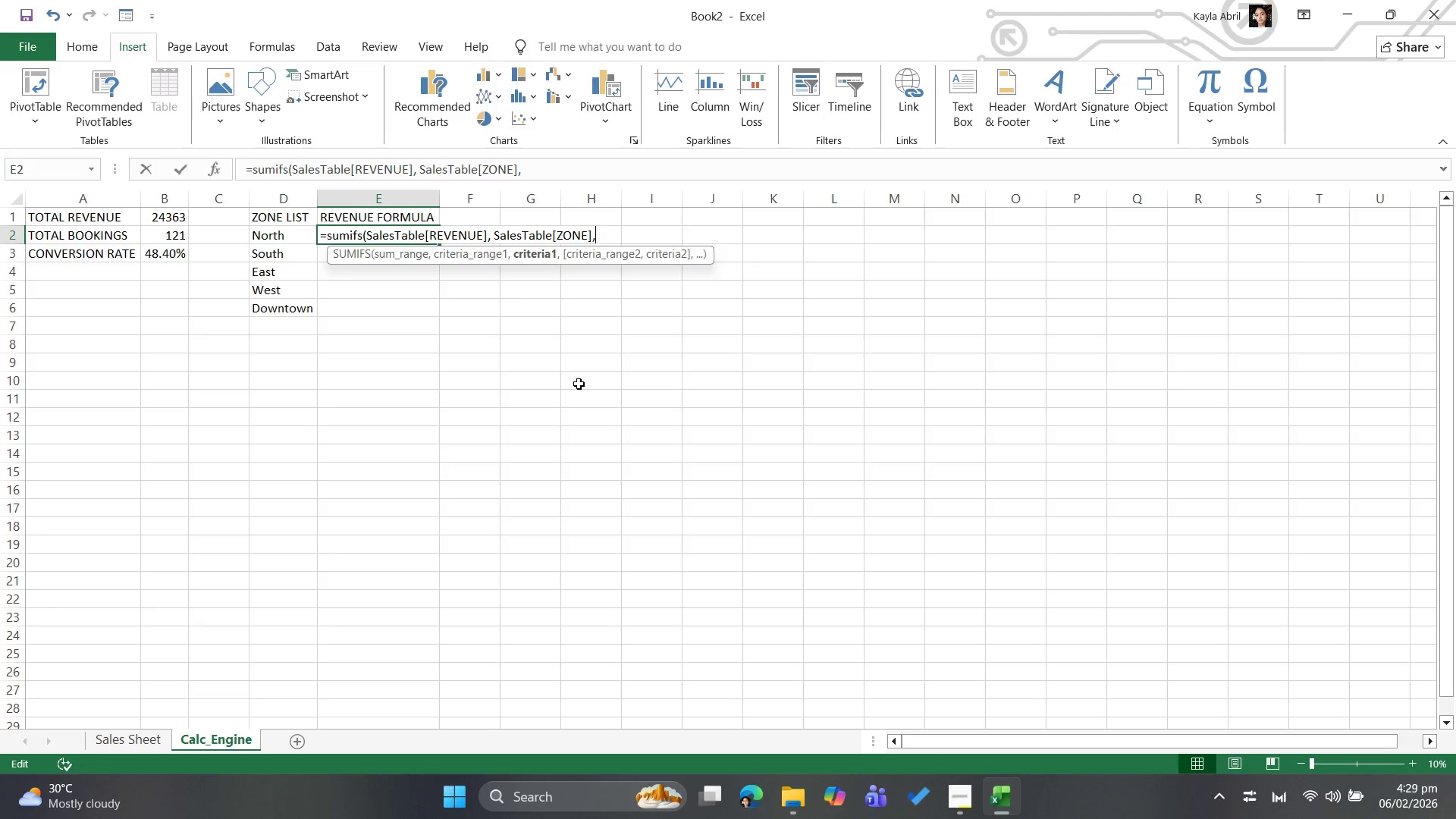 
wait(7.22)
 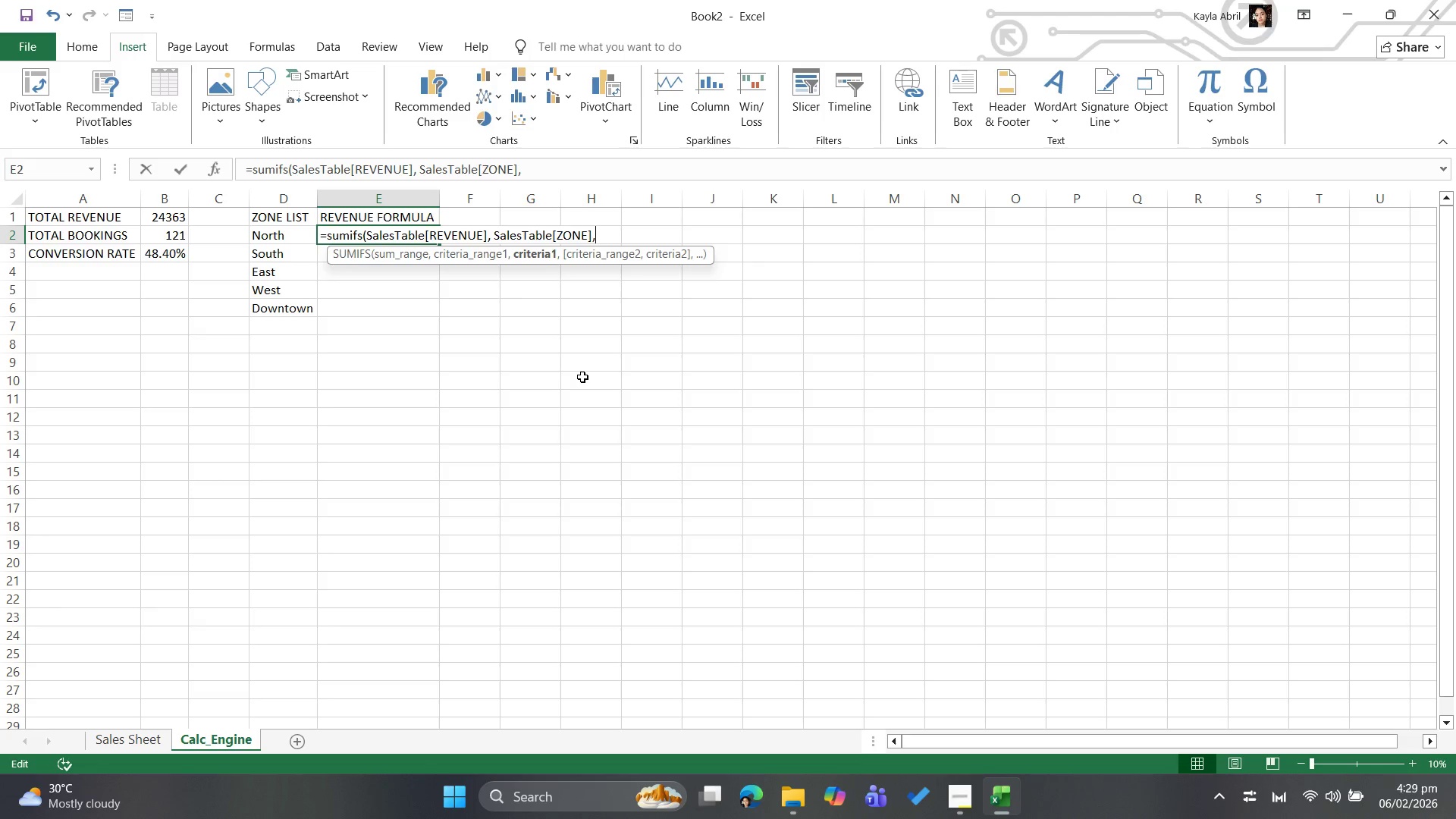 
type( d2)
 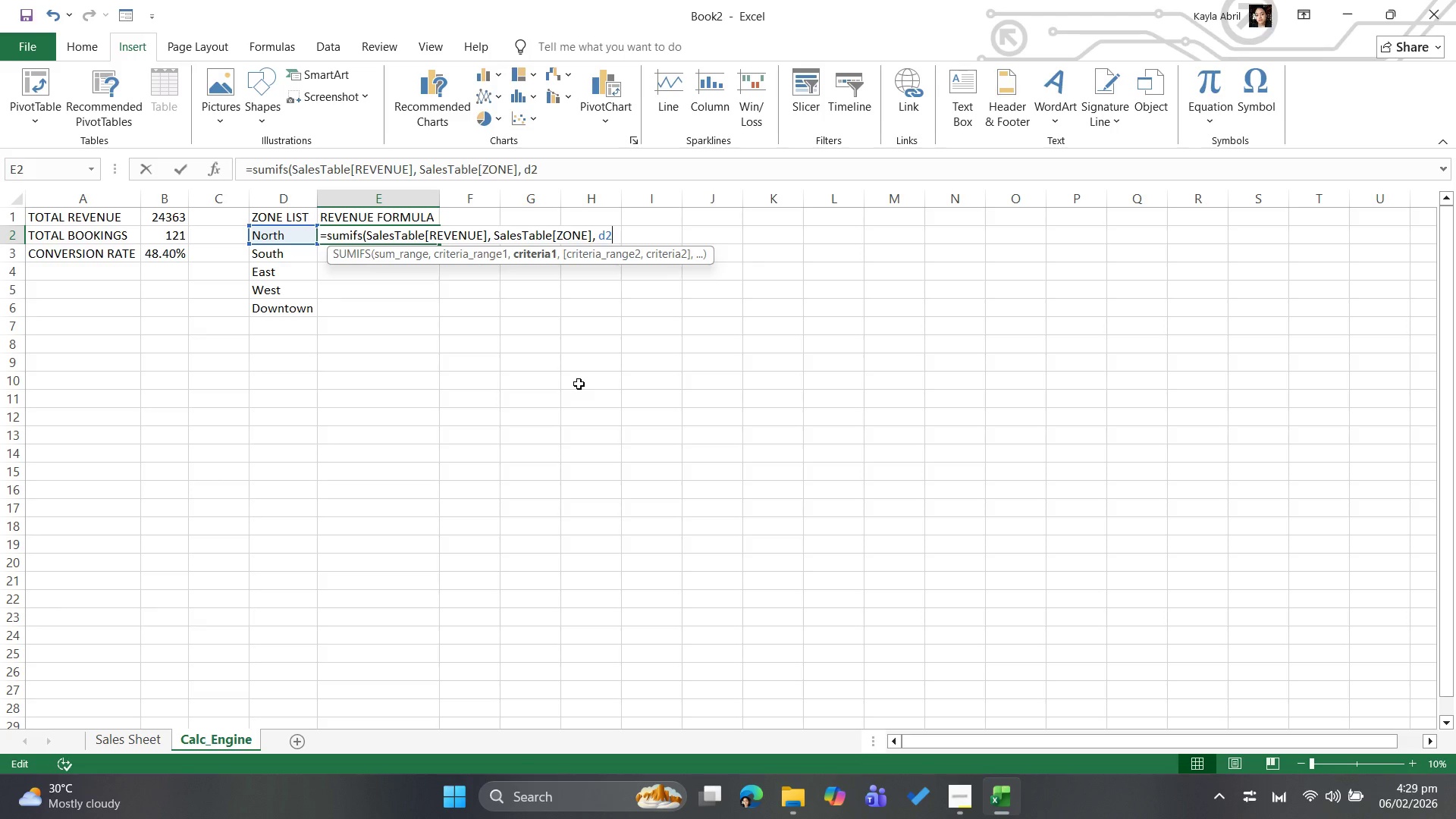 
key(Shift+0)
 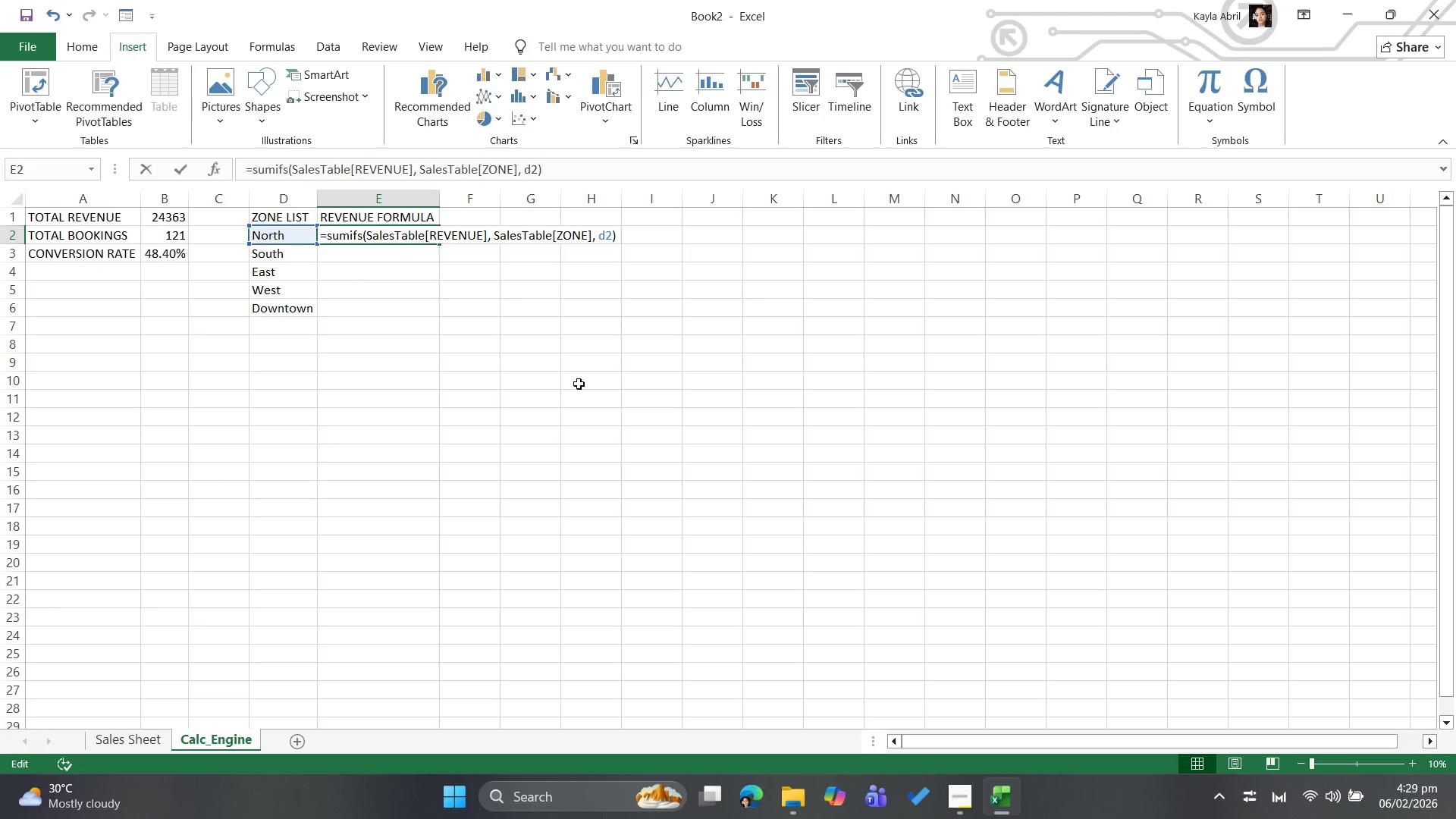 
wait(5.03)
 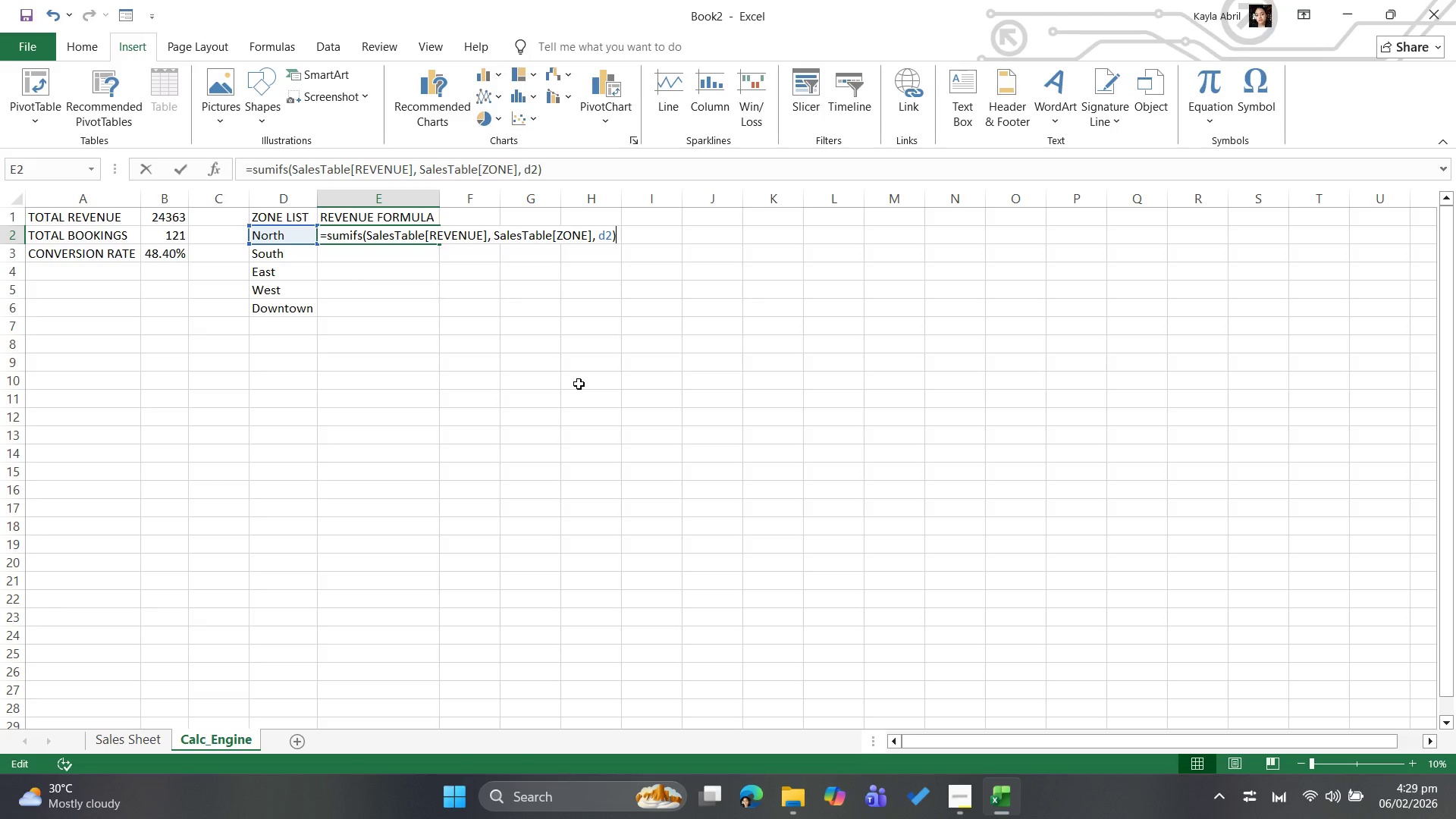 
key(Enter)
 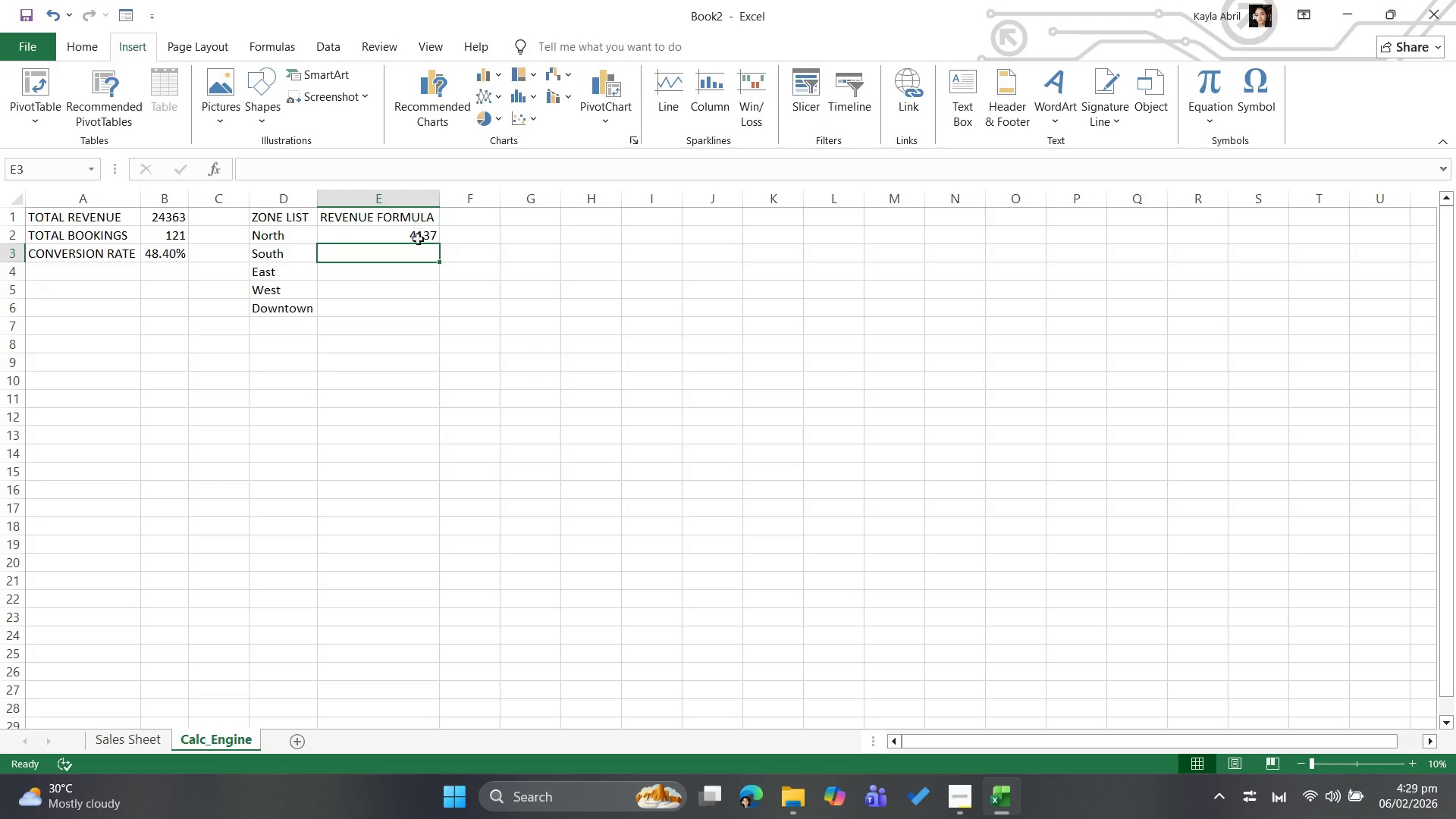 
left_click([420, 237])
 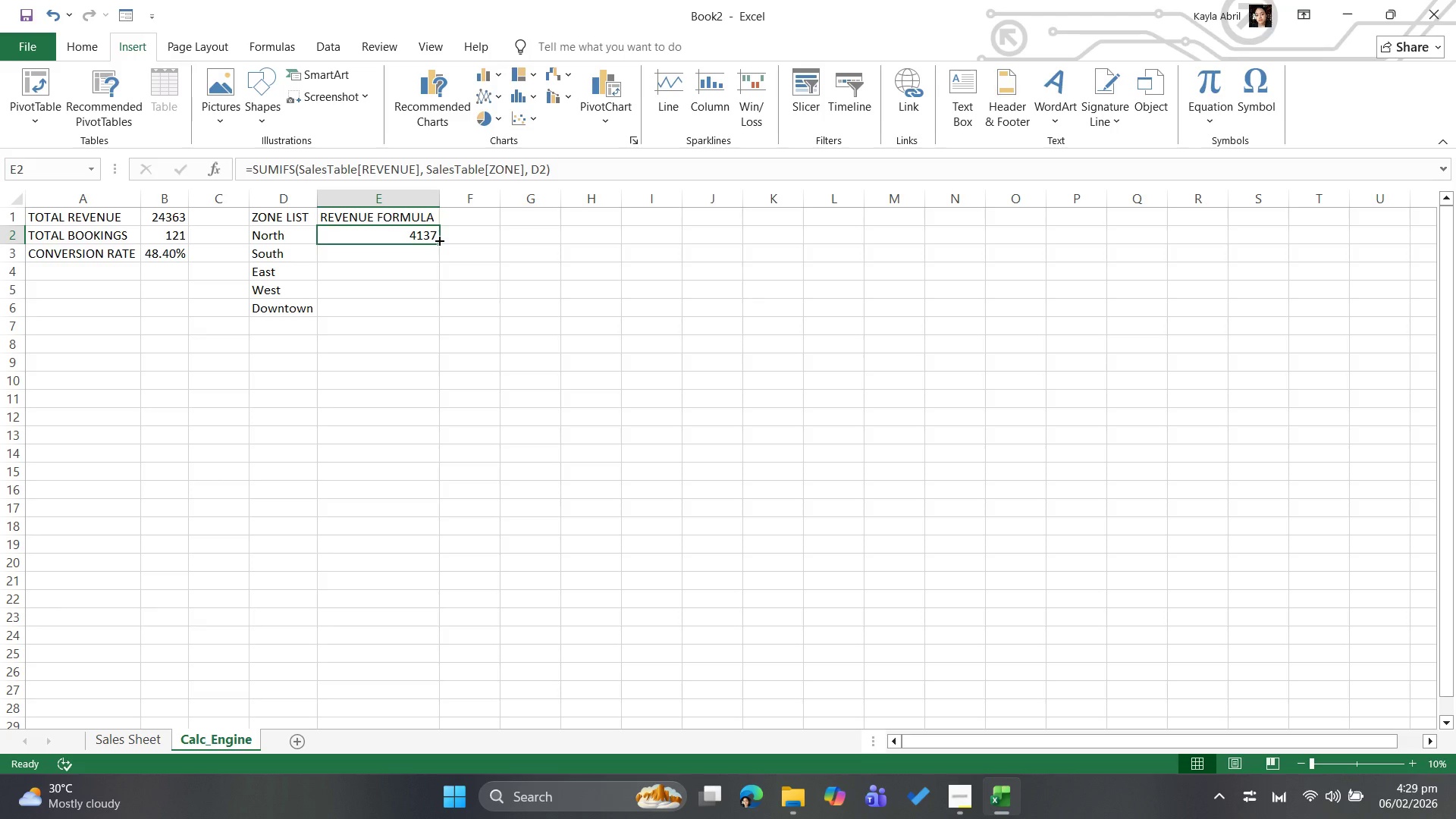 
left_click_drag(start_coordinate=[438, 240], to_coordinate=[423, 318])
 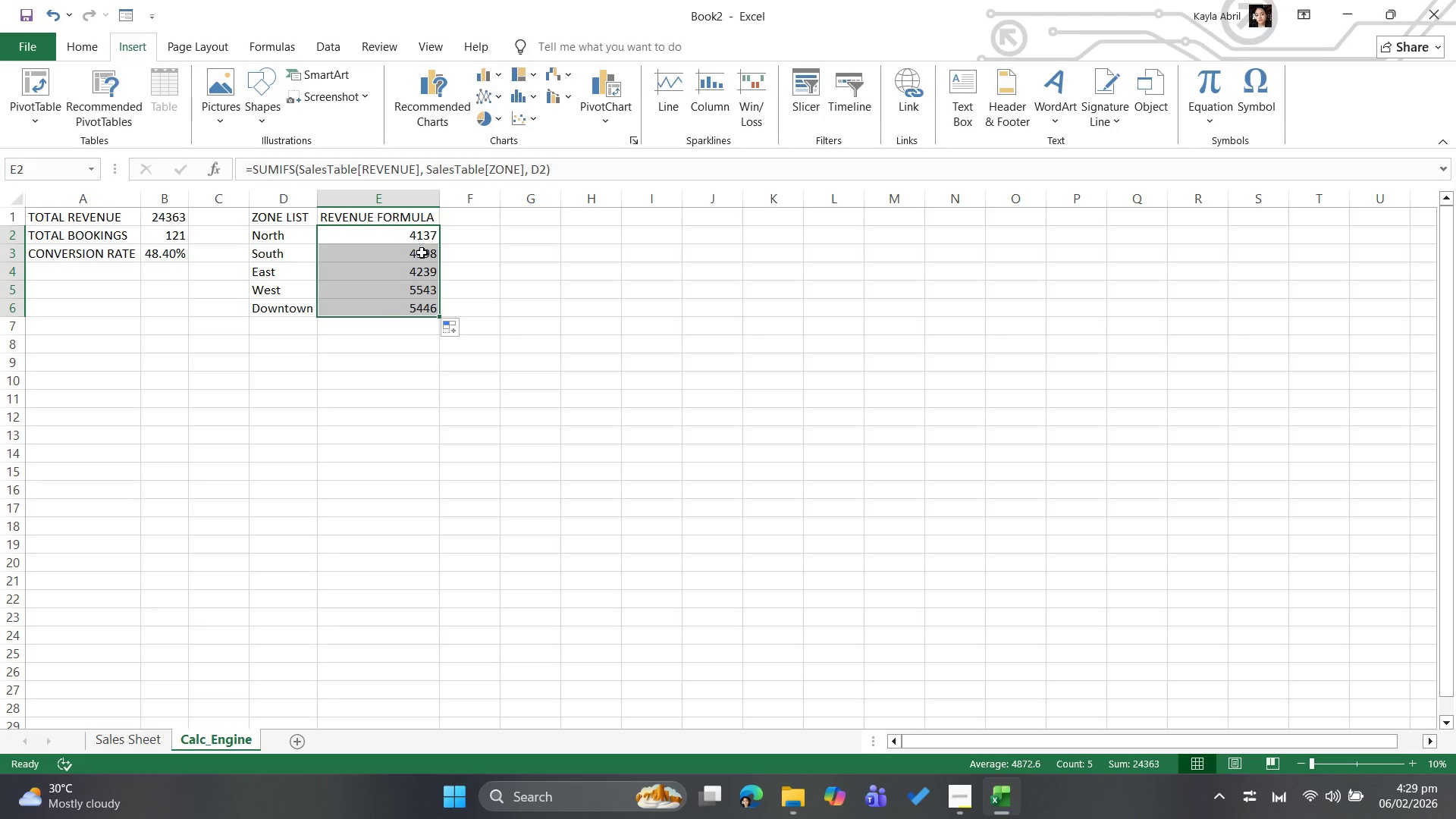 
left_click([425, 257])
 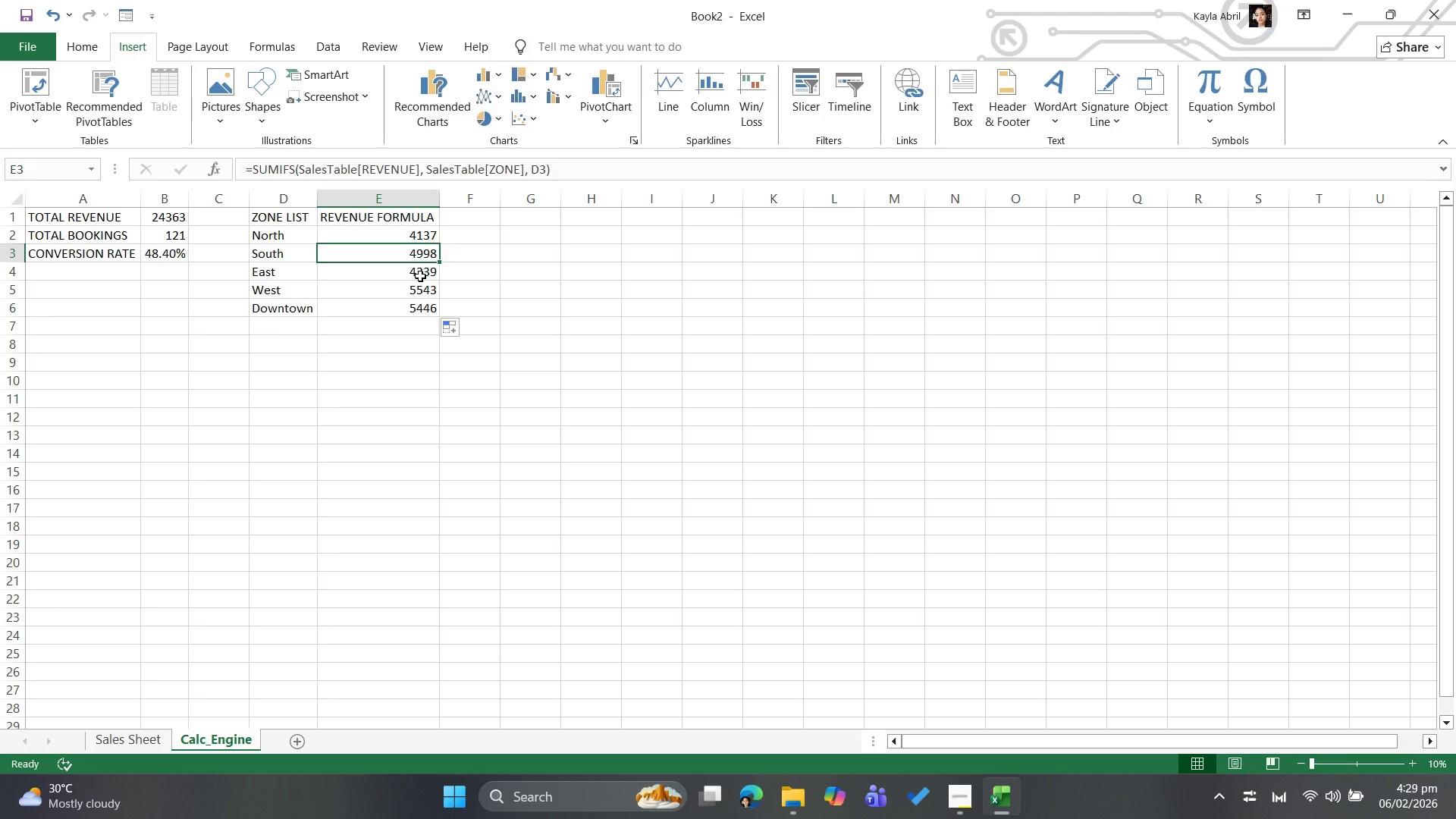 
left_click([420, 276])
 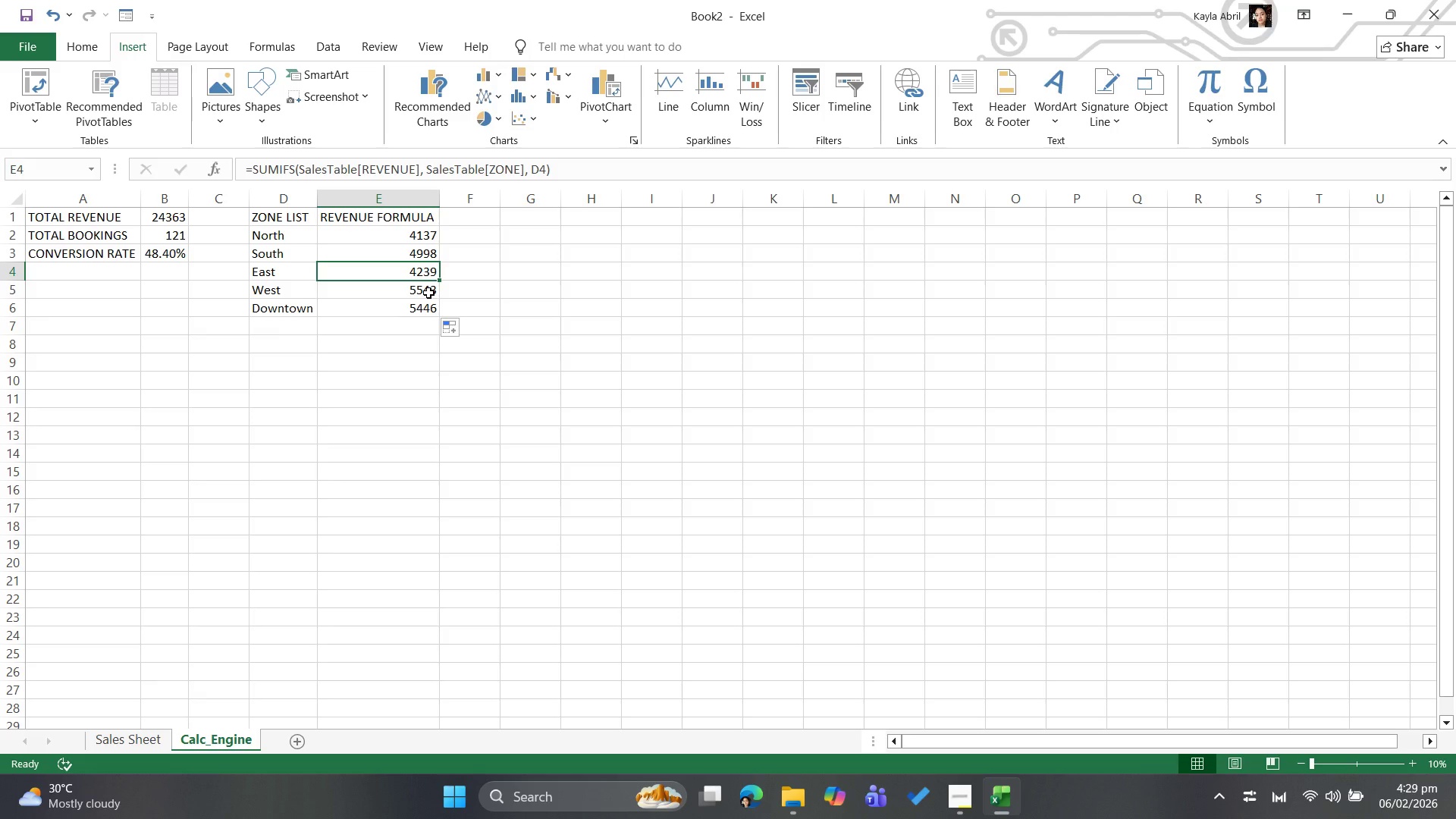 
left_click([428, 293])
 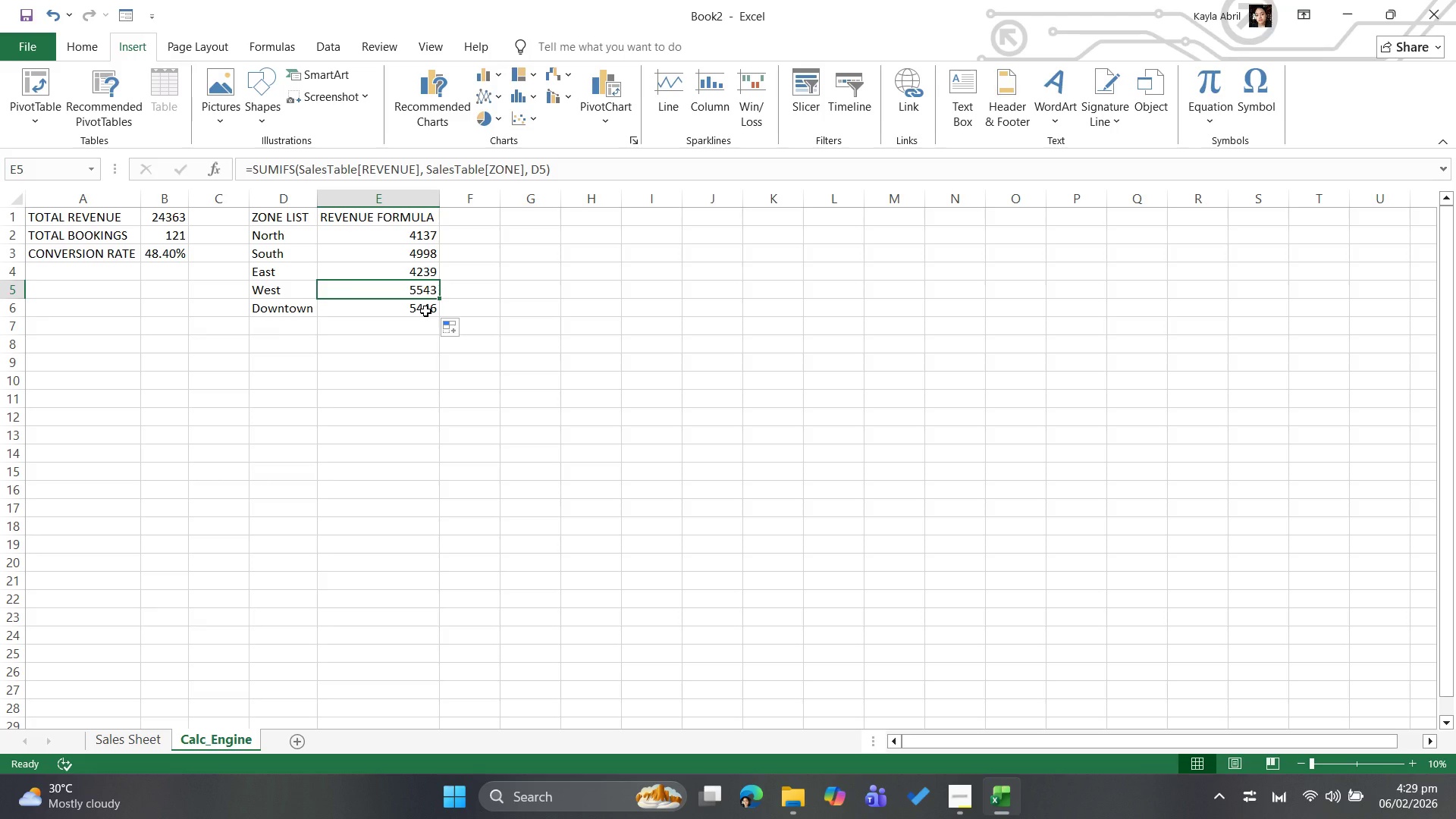 
left_click([425, 311])
 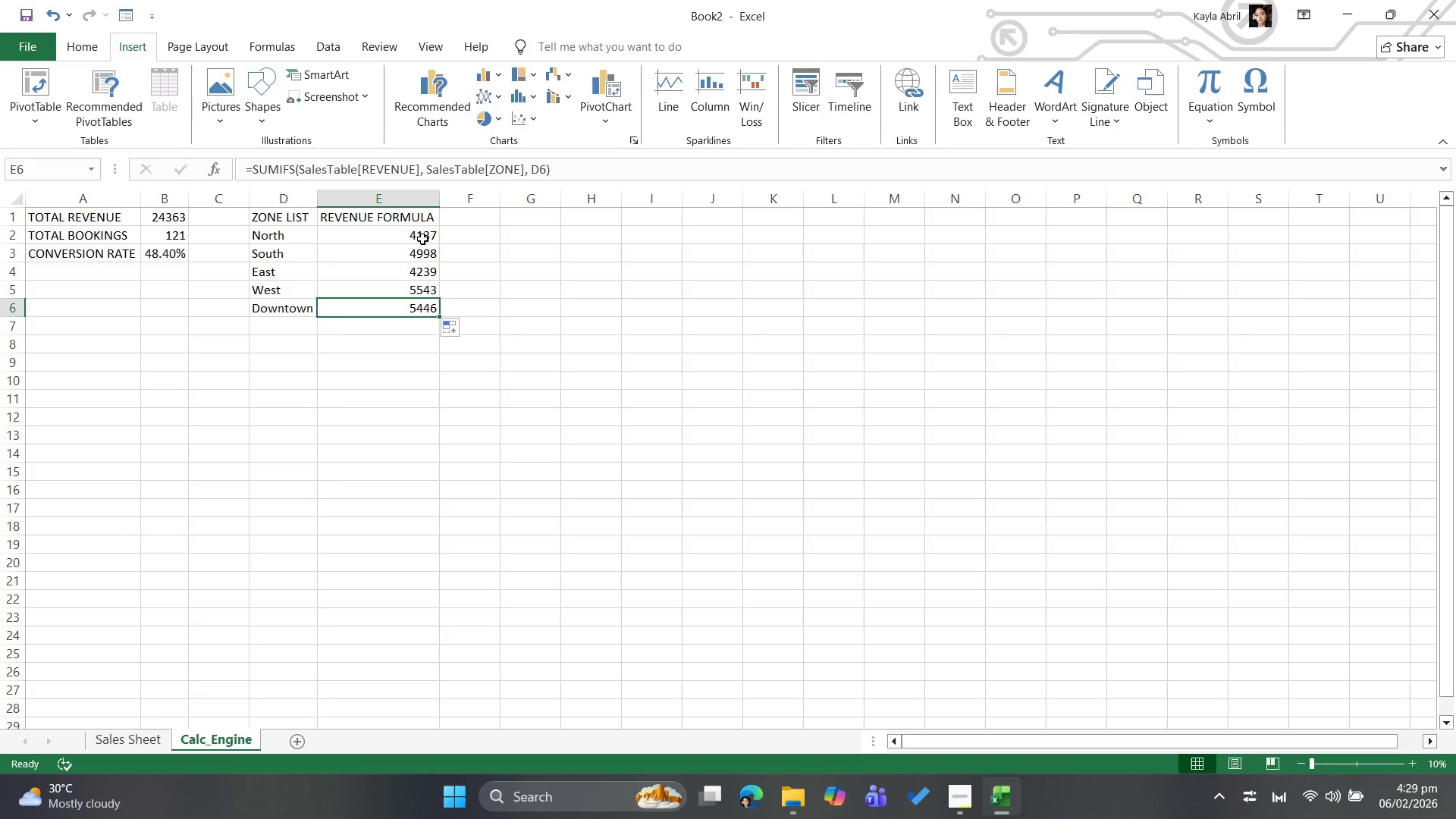 
left_click([422, 239])
 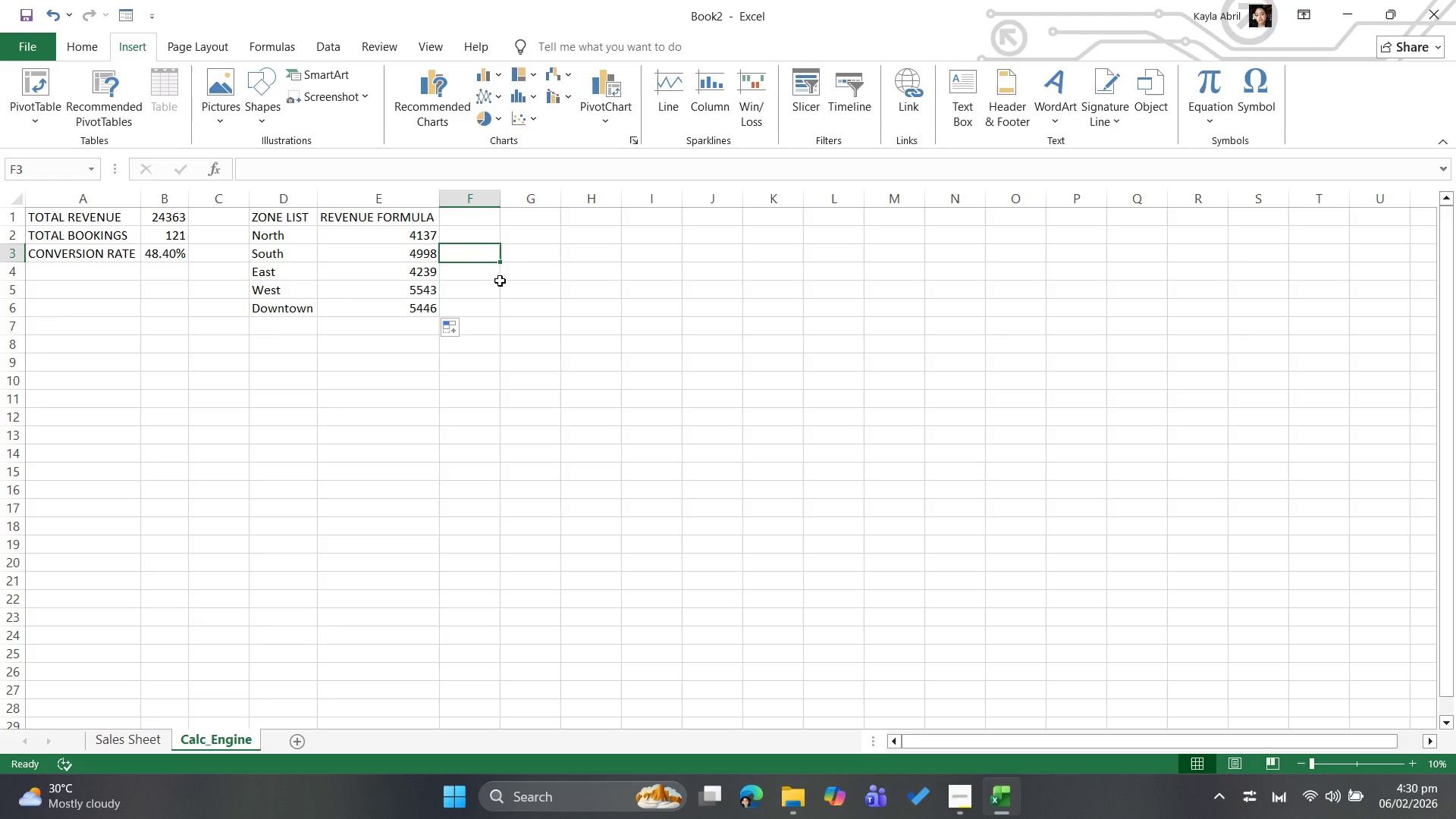 
wait(8.47)
 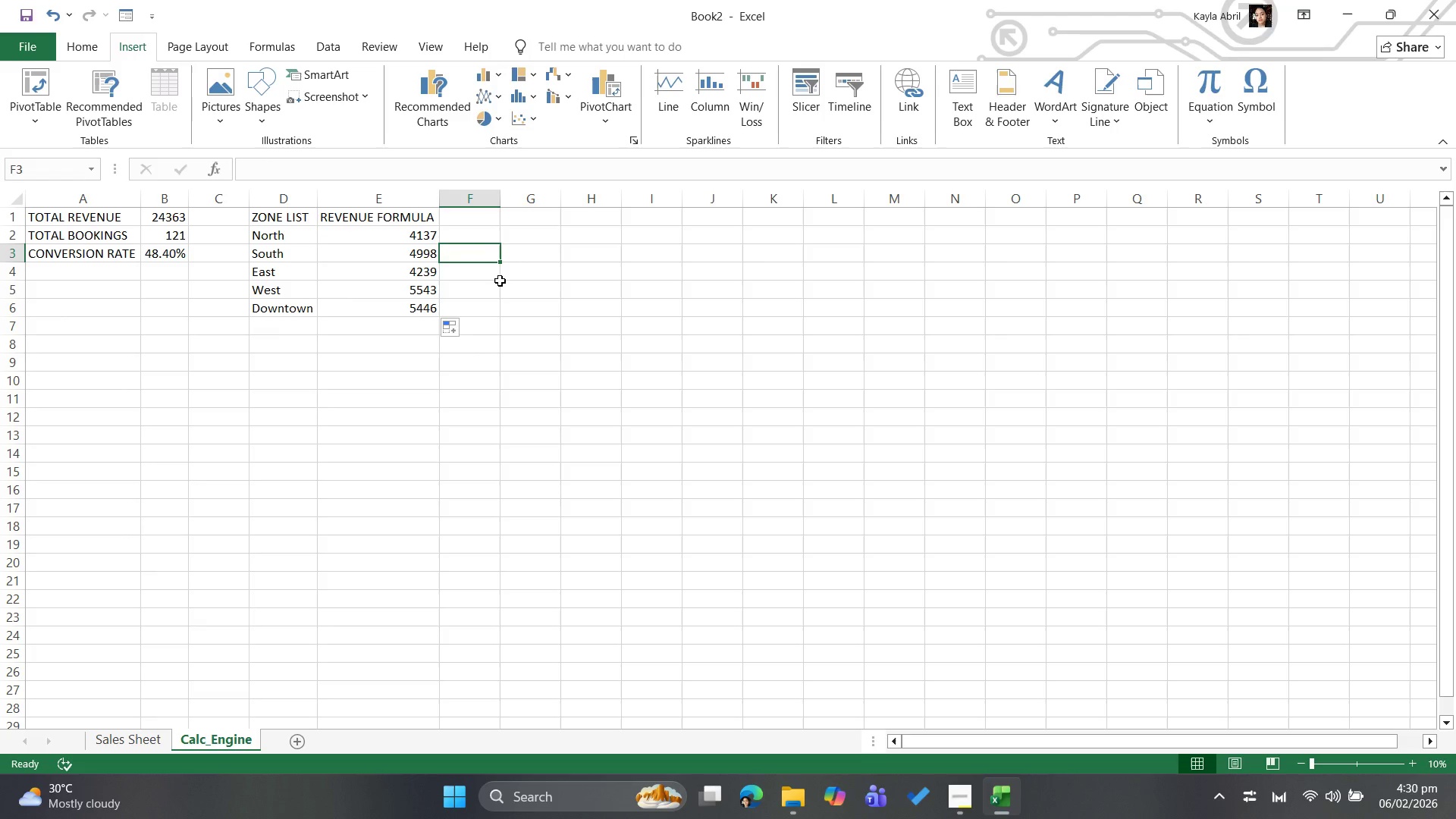 
left_click([494, 218])
 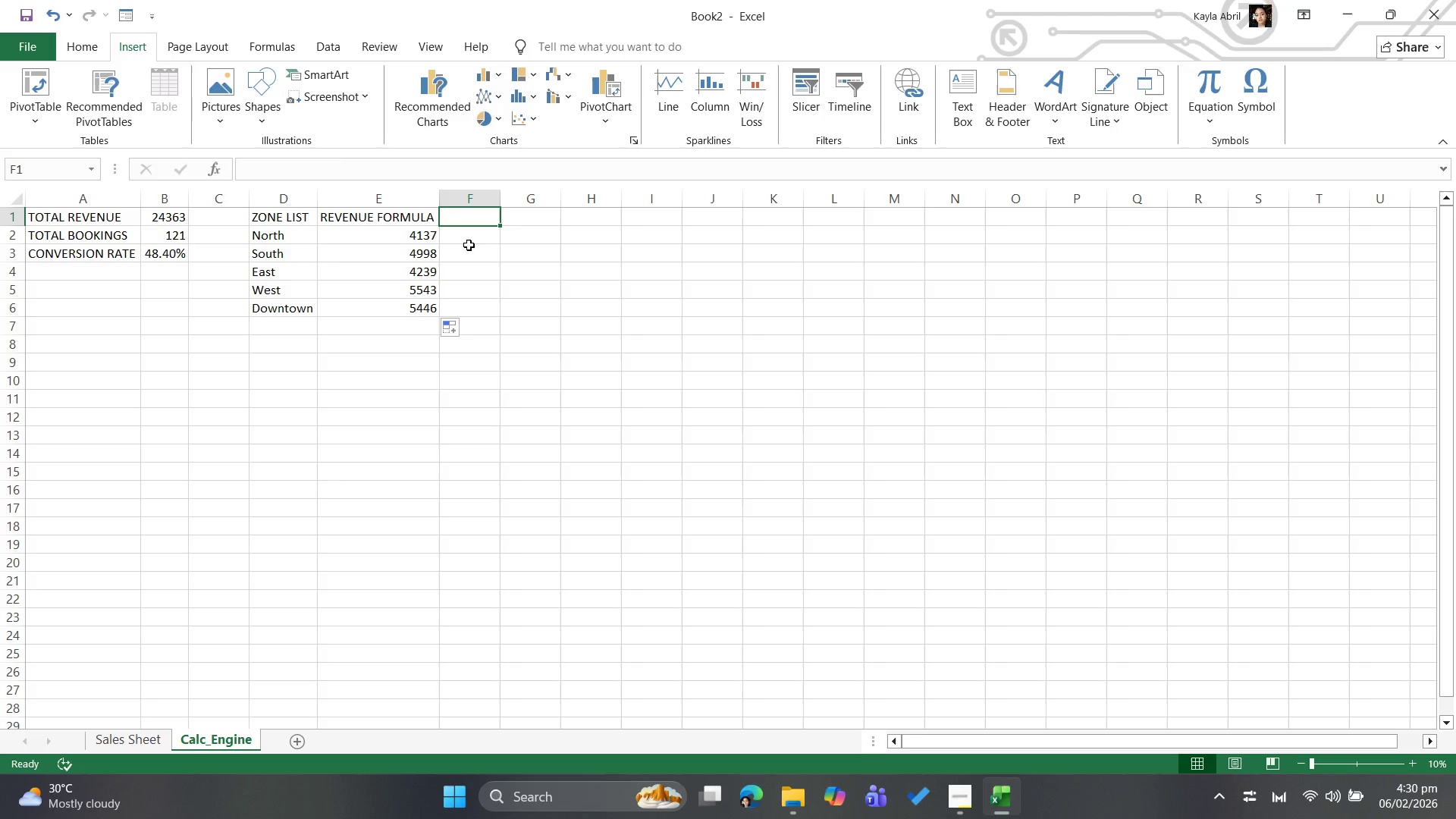 
type(Marke)
key(Backspace)
key(Backspace)
key(Backspace)
key(Backspace)
type(ARKETING SPEND)
 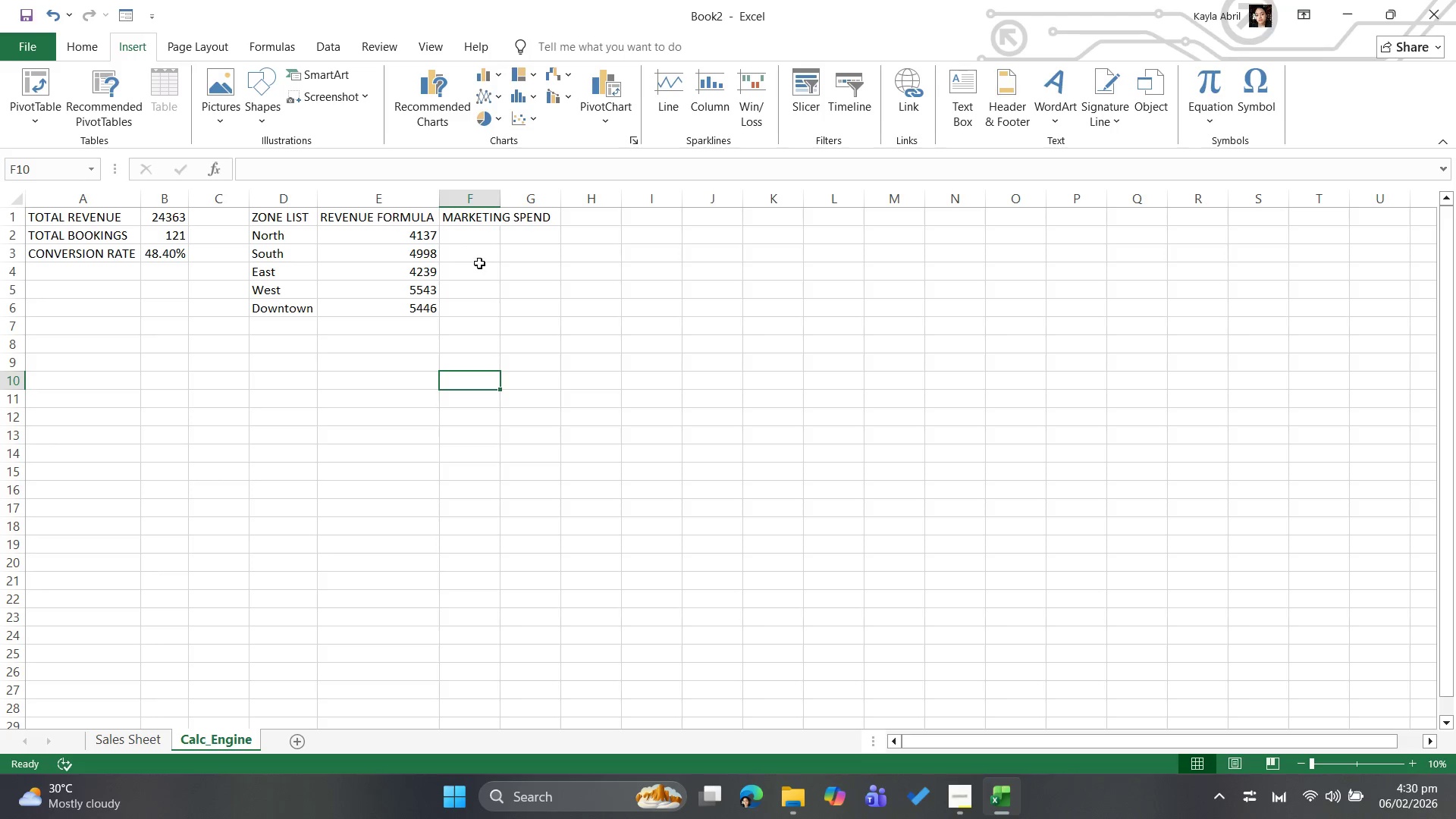 
left_click([477, 239])
 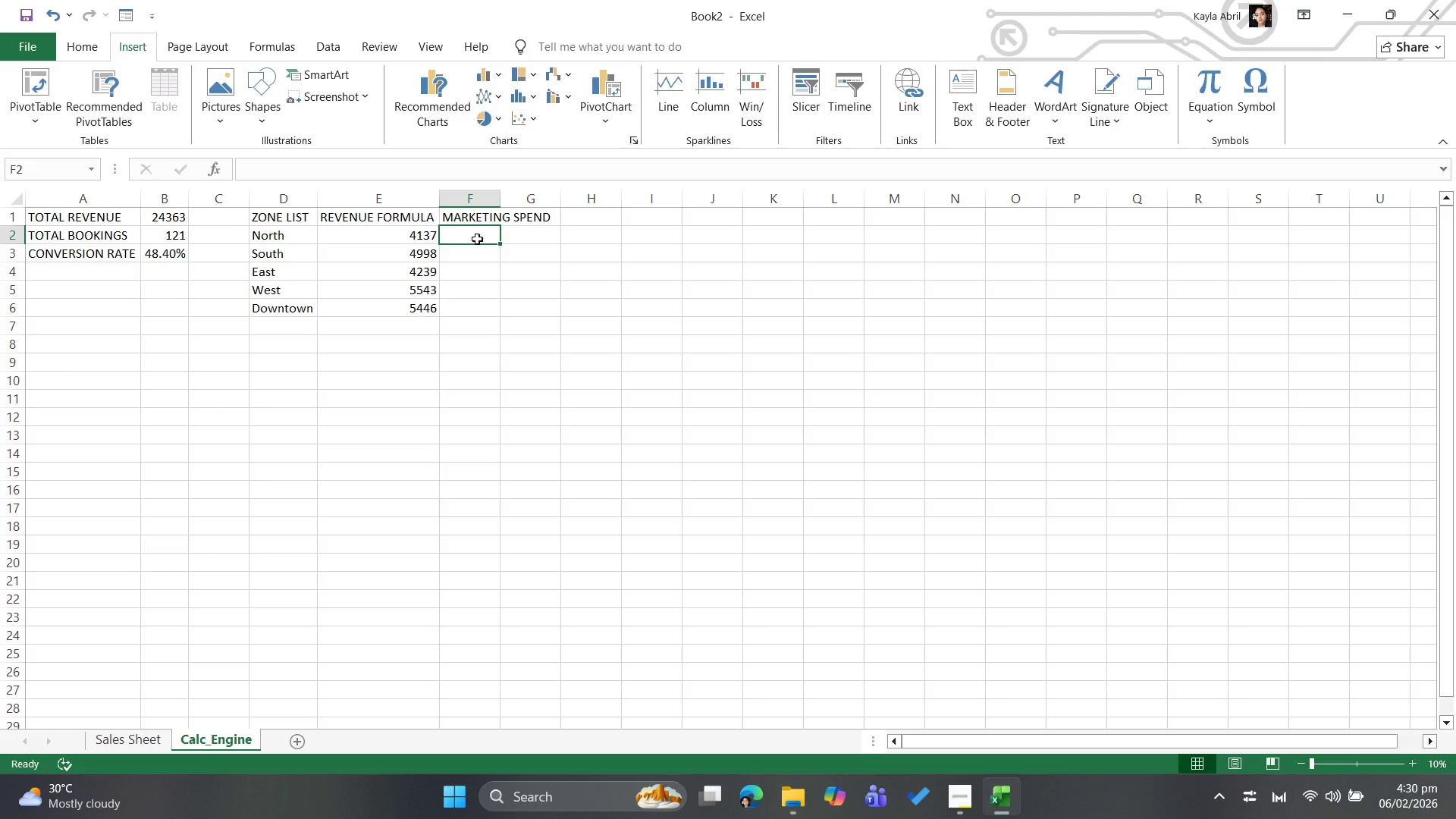 
type(5000)
 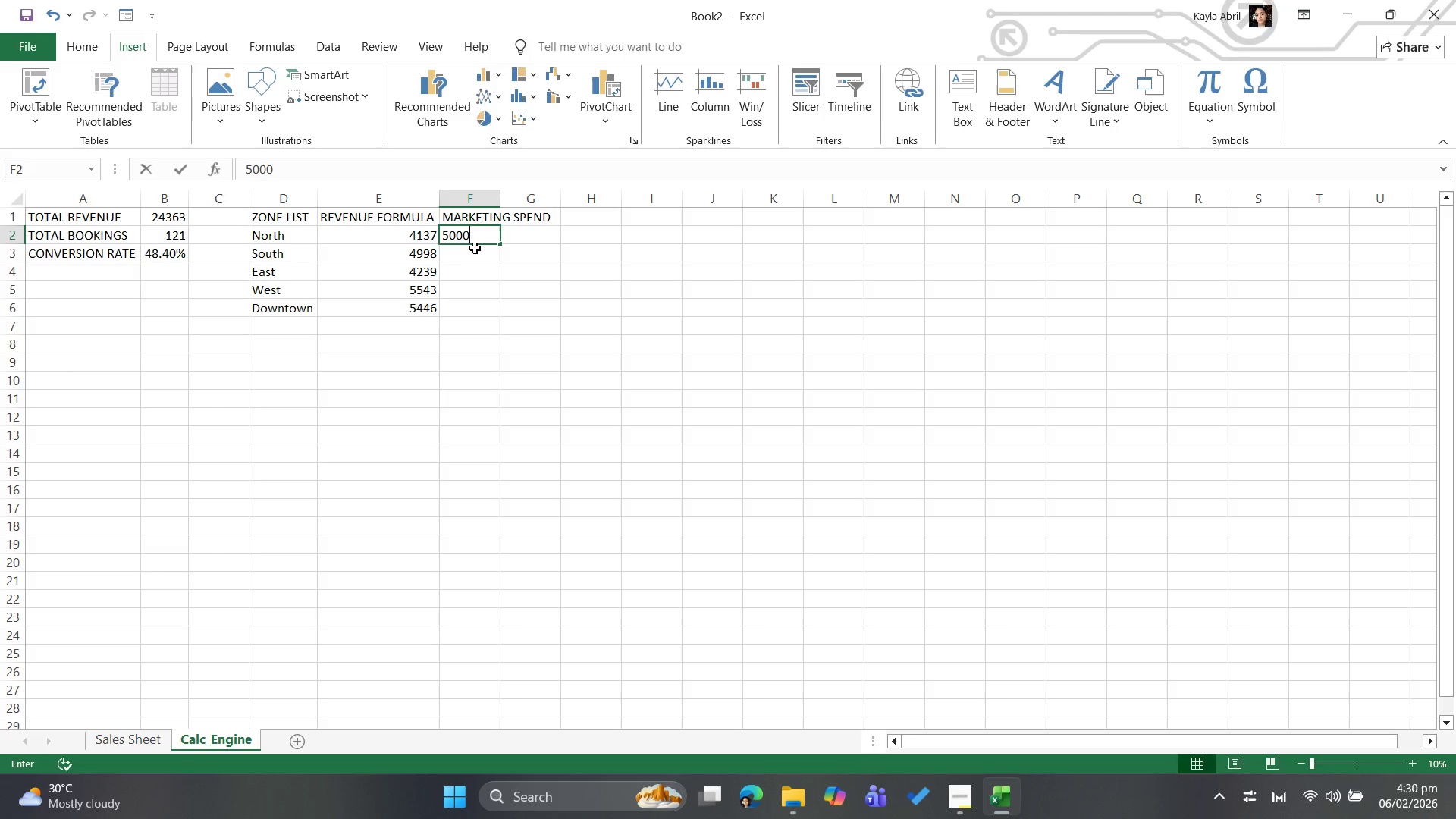 
left_click([473, 253])
 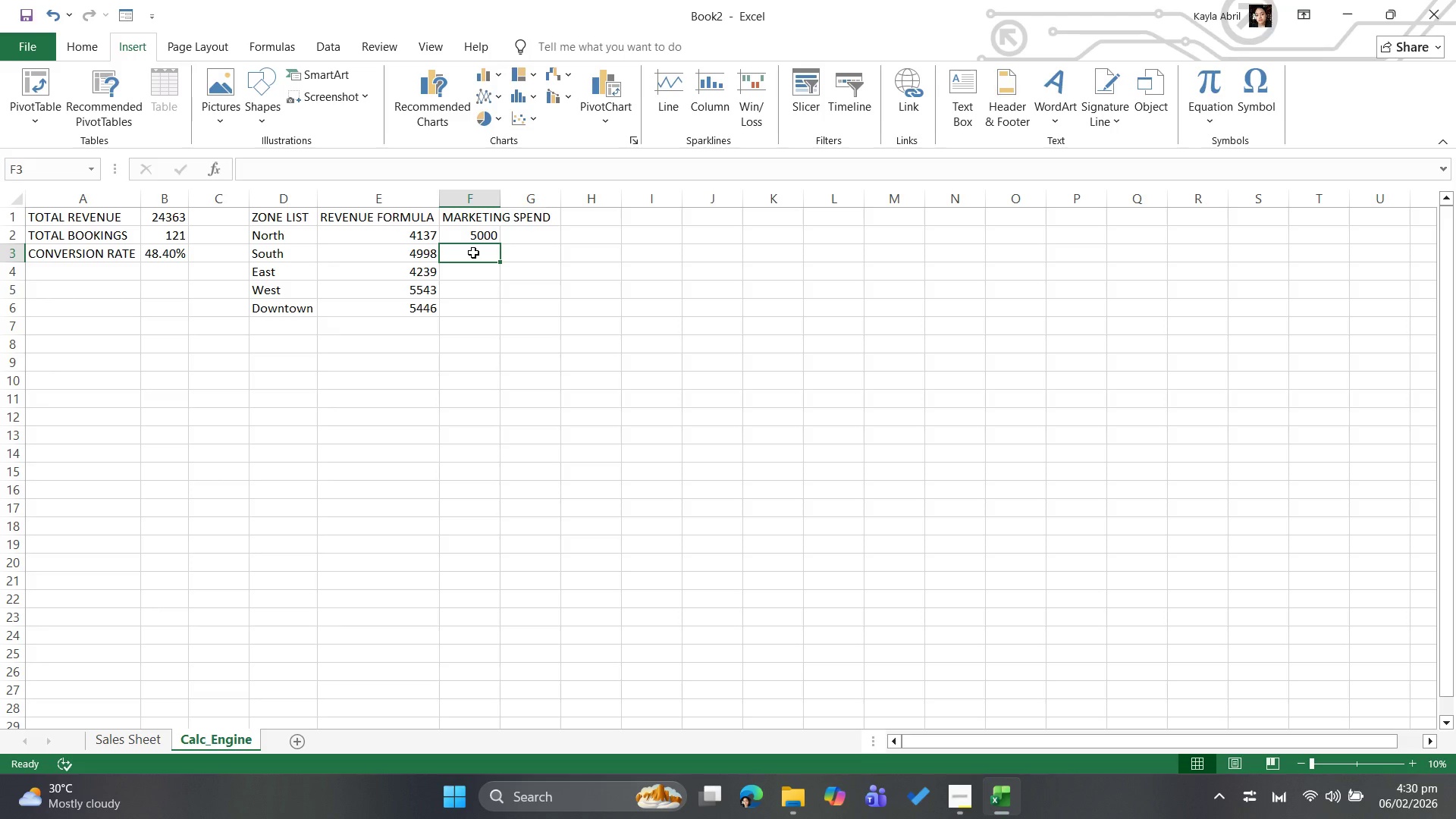 
type(4200)
 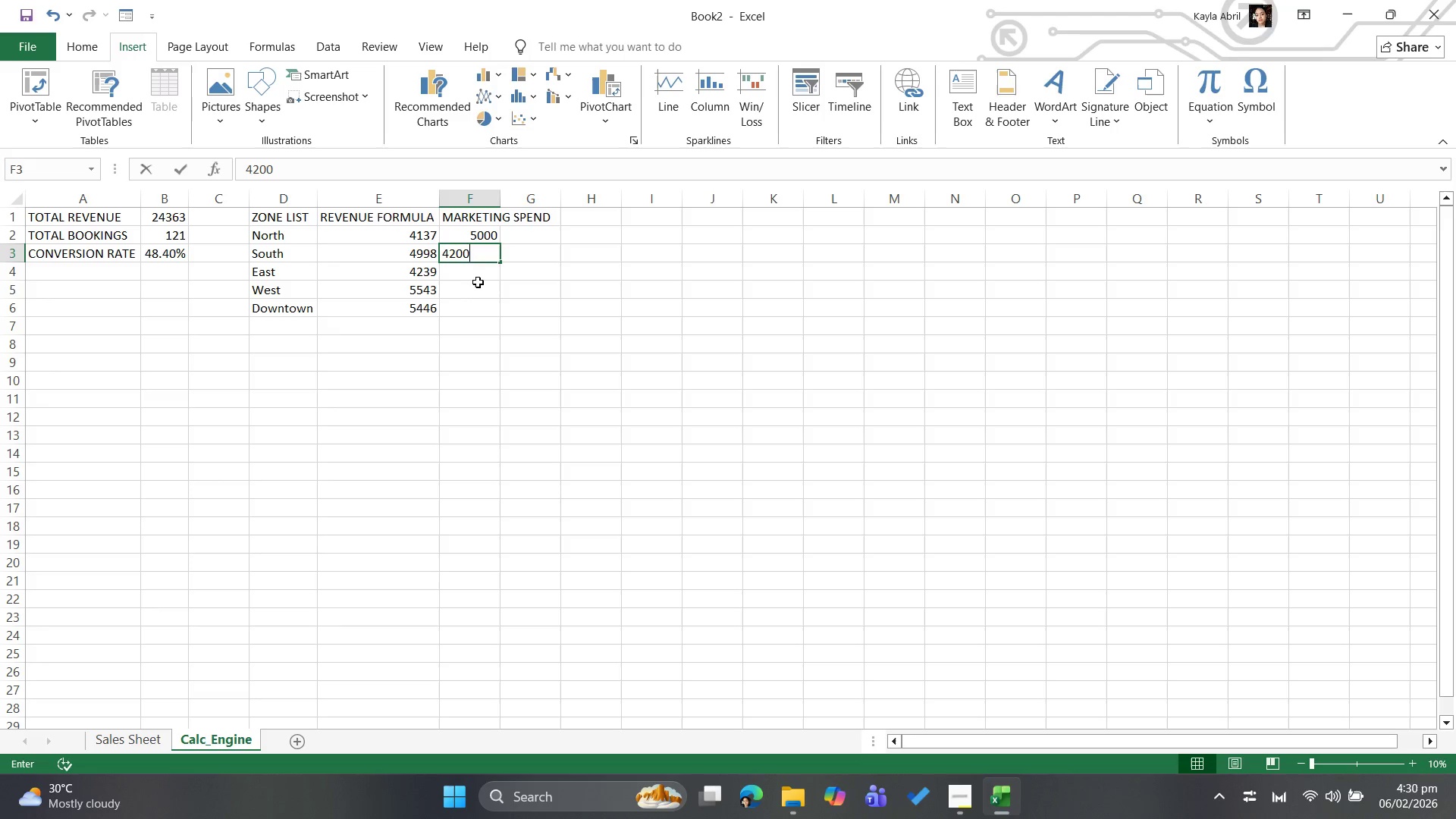 
left_click([482, 274])
 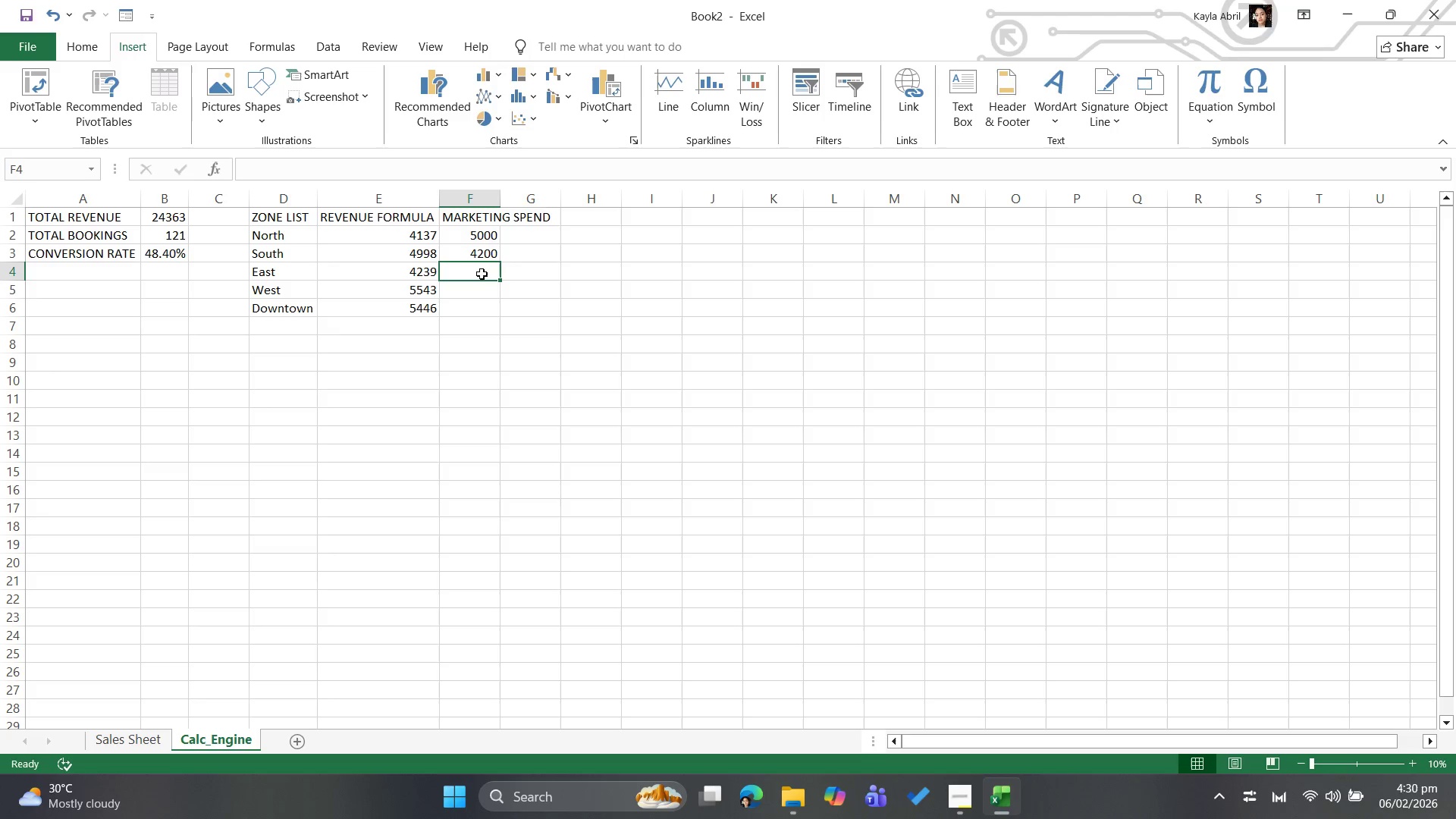 
type(3800)
 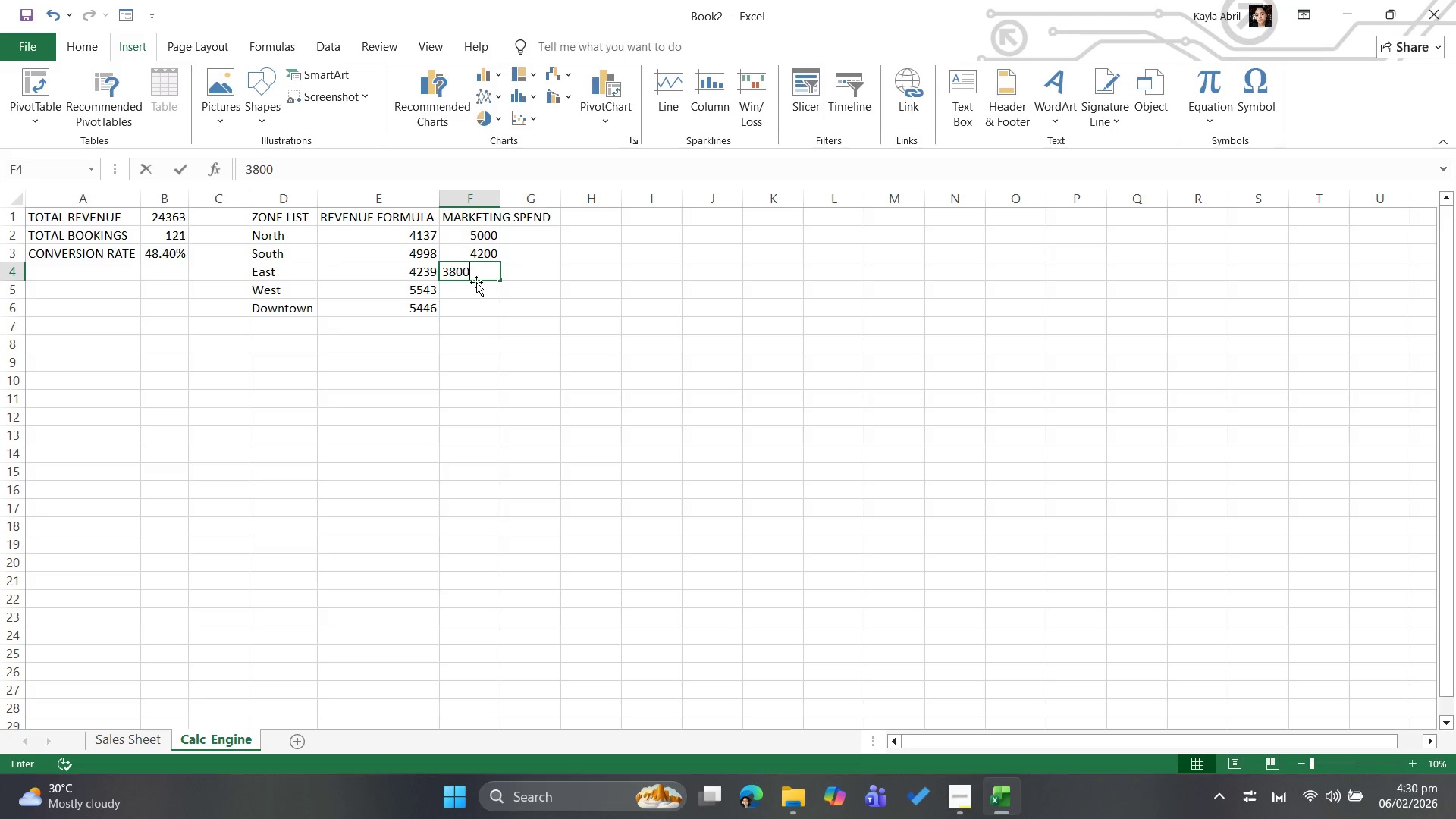 
left_click([482, 289])
 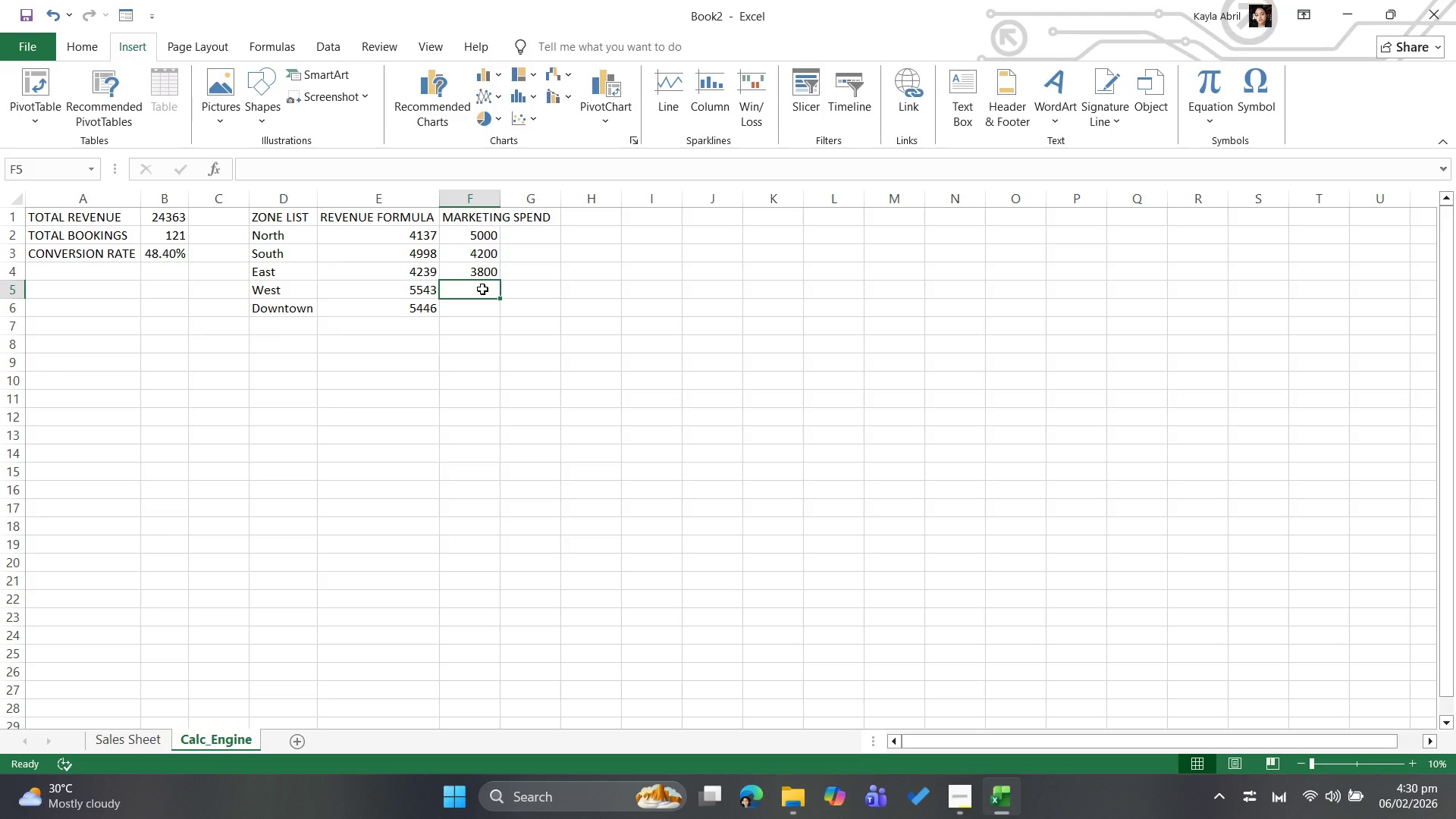 
wait(6.25)
 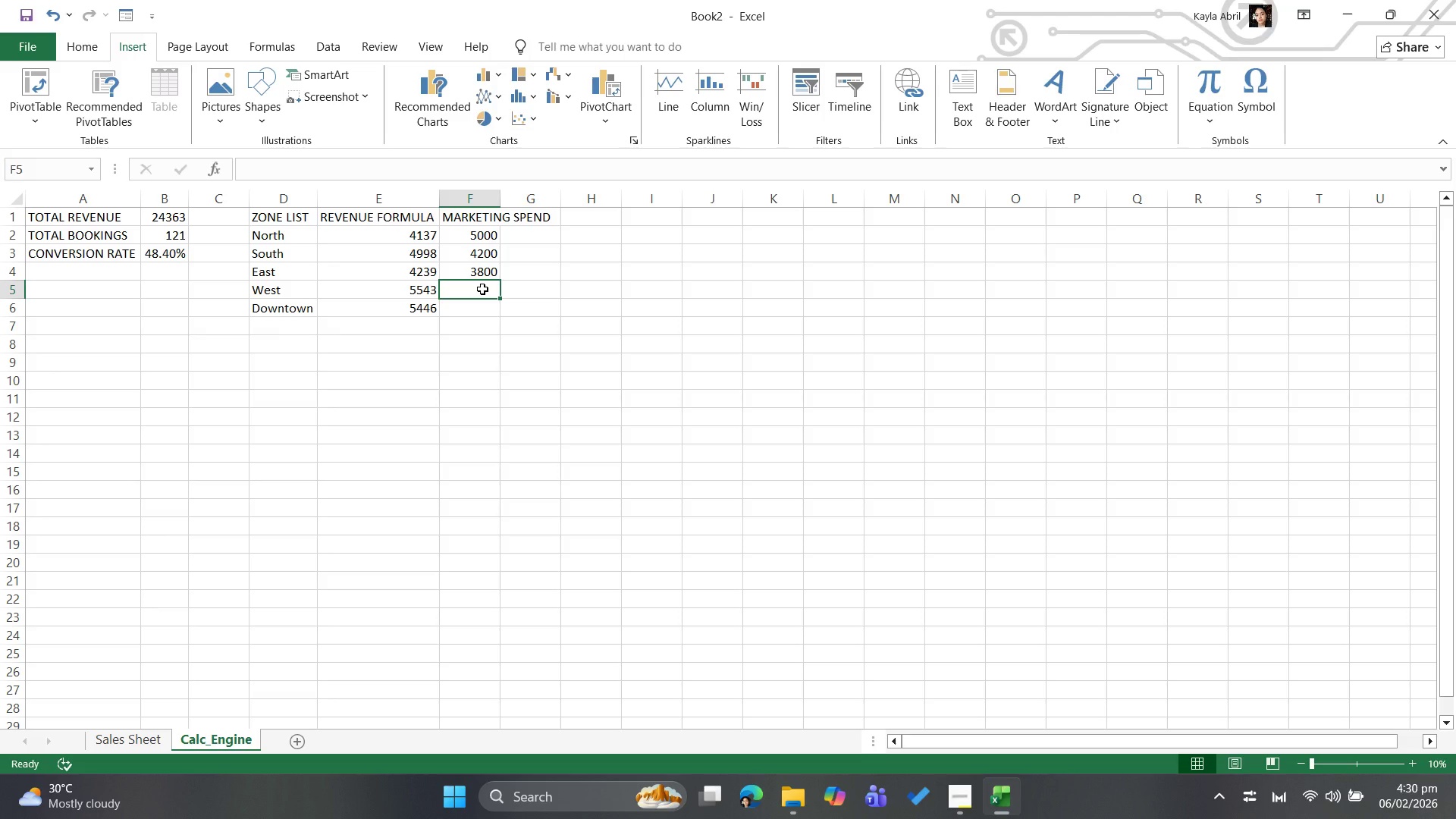 
type(3700)
 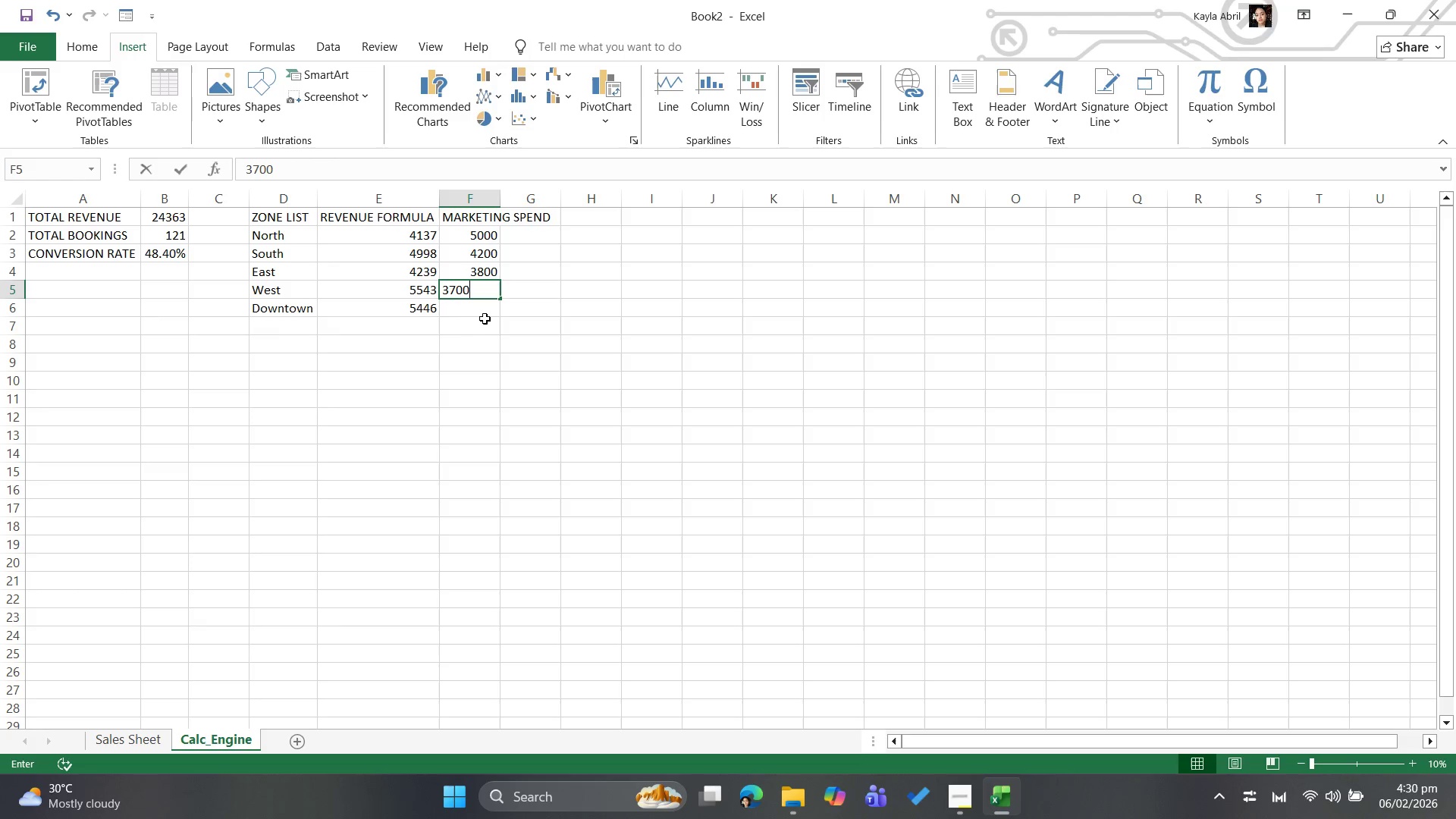 
left_click([488, 313])
 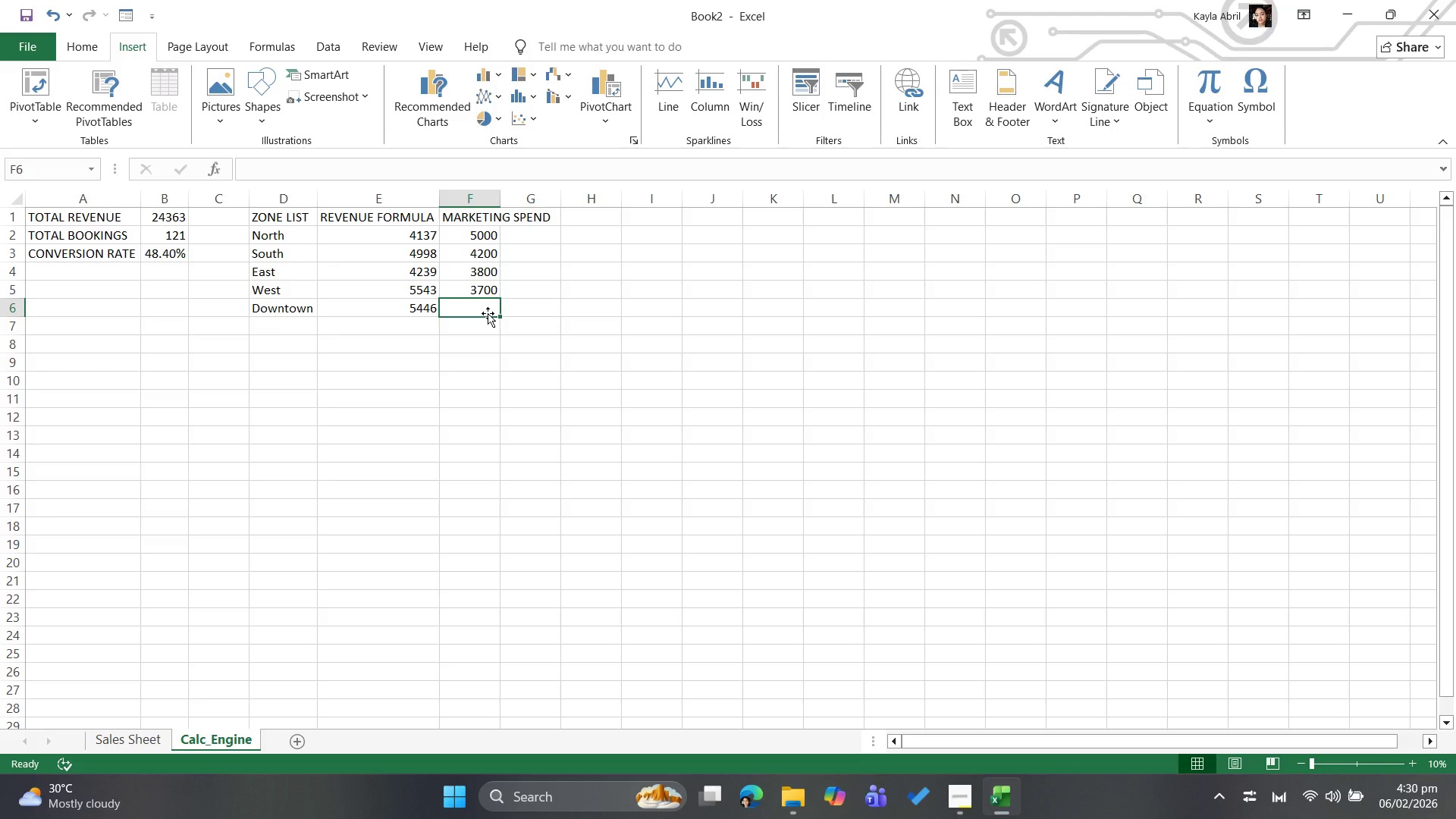 
type(4900)
 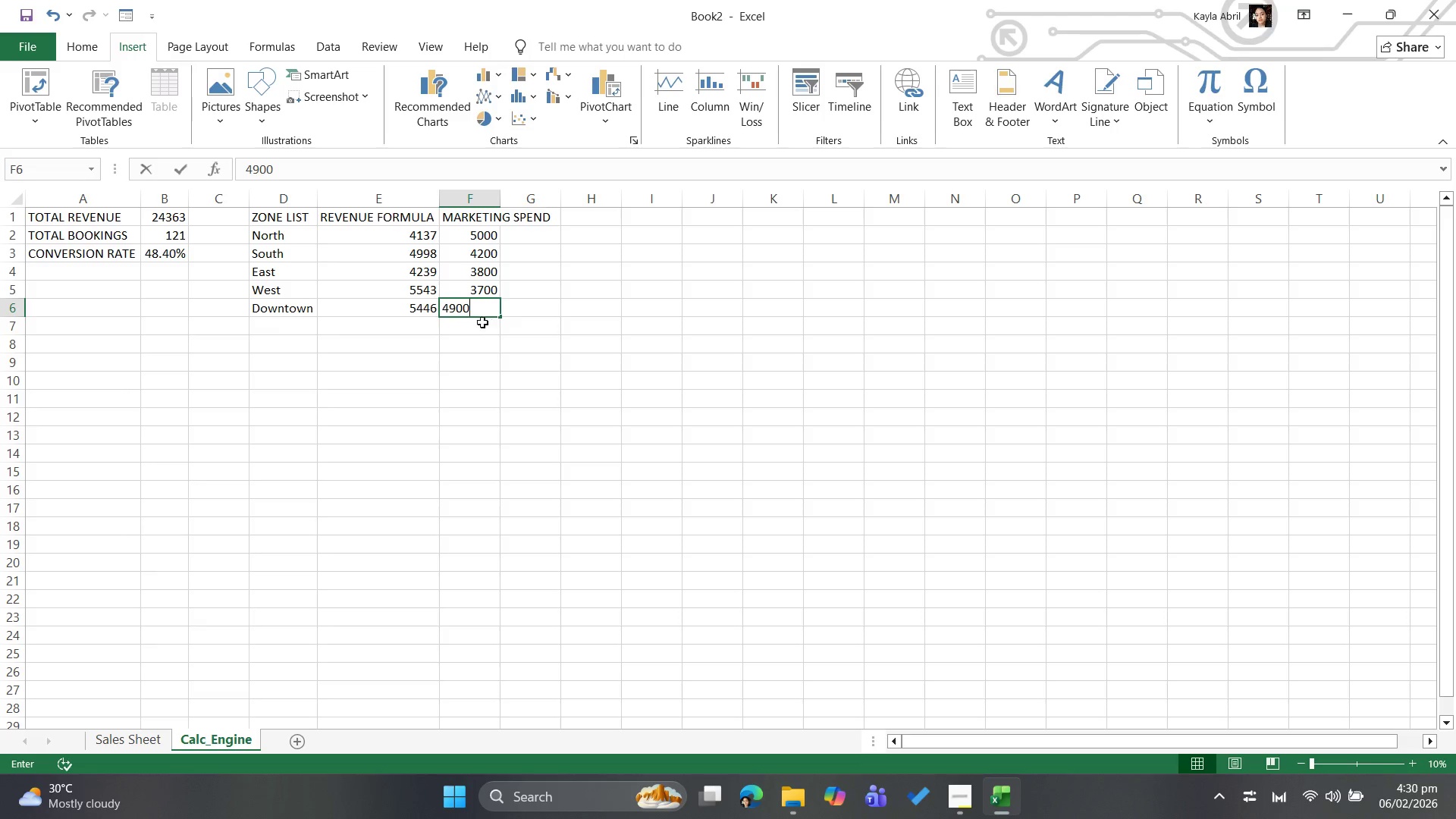 
left_click([473, 369])
 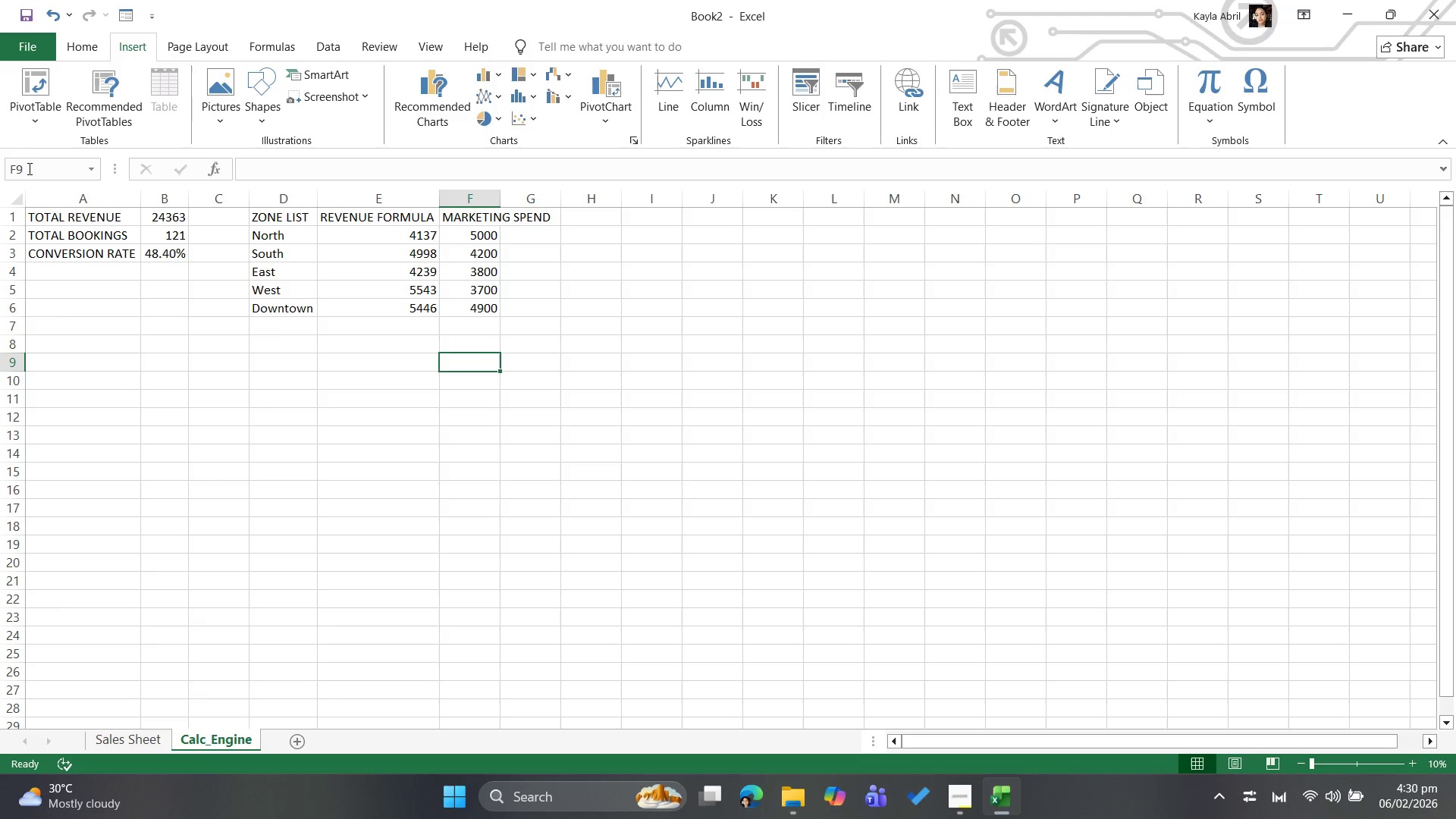 
left_click([16, 195])
 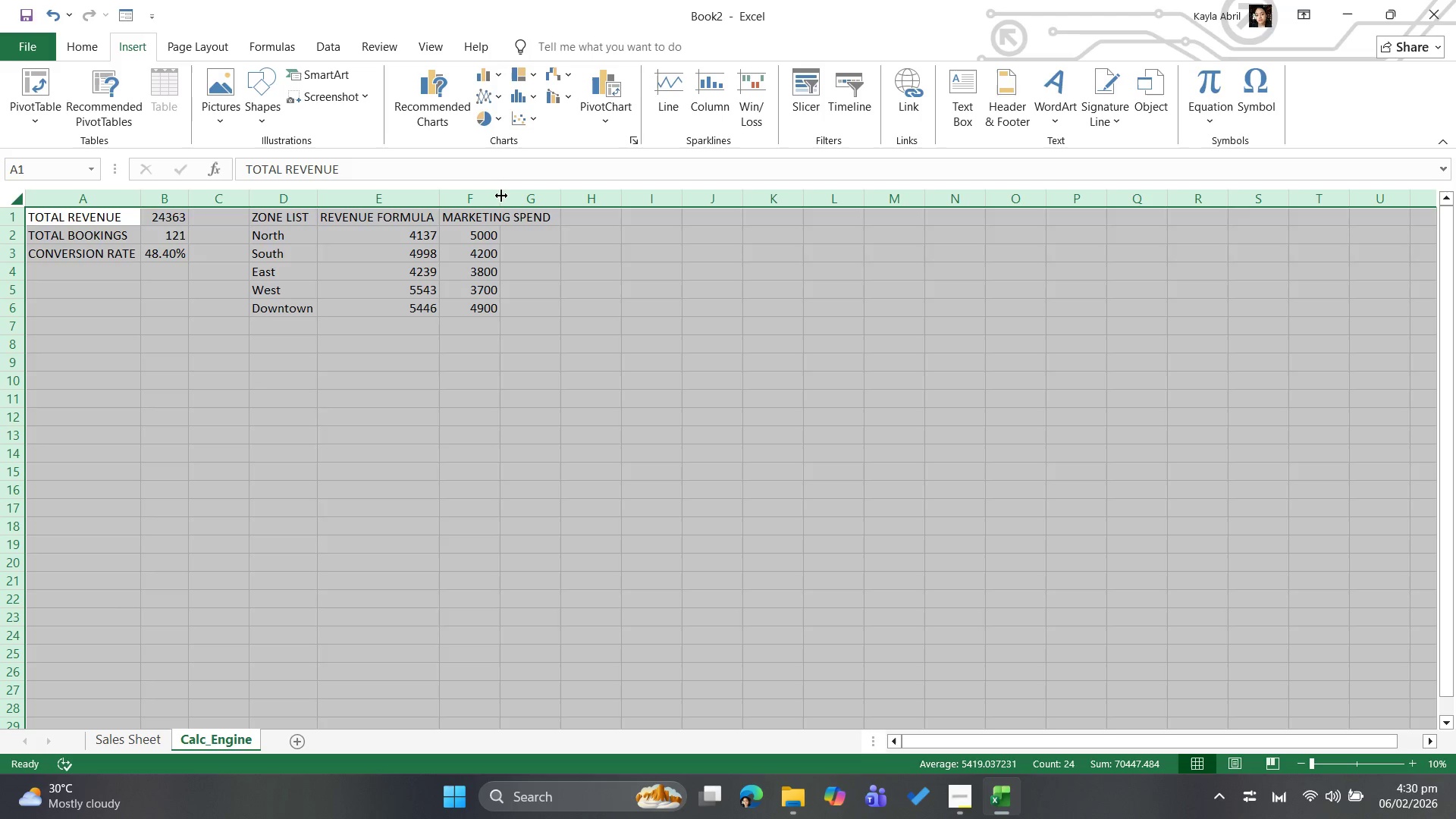 
double_click([501, 197])
 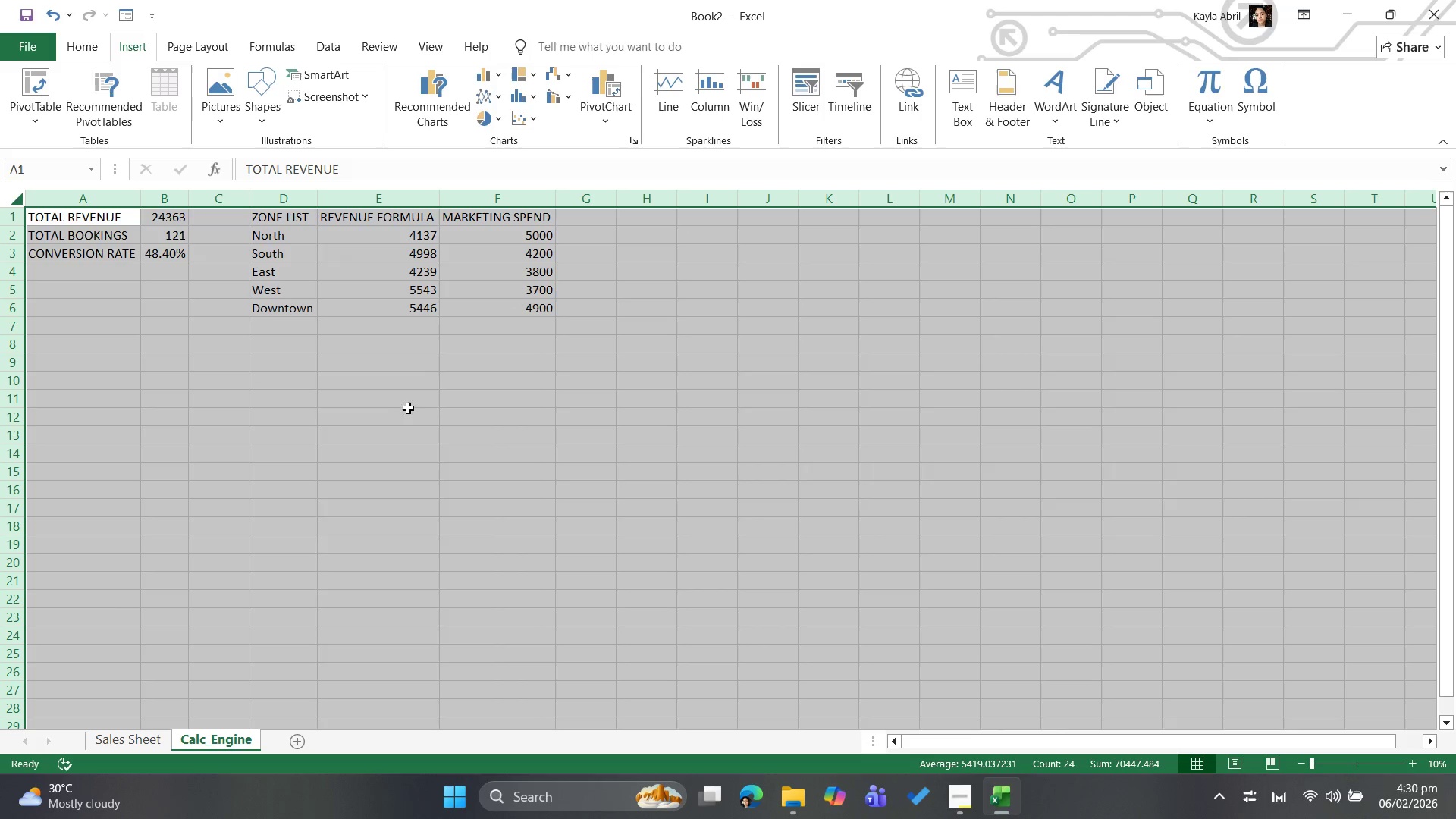 
left_click([422, 382])
 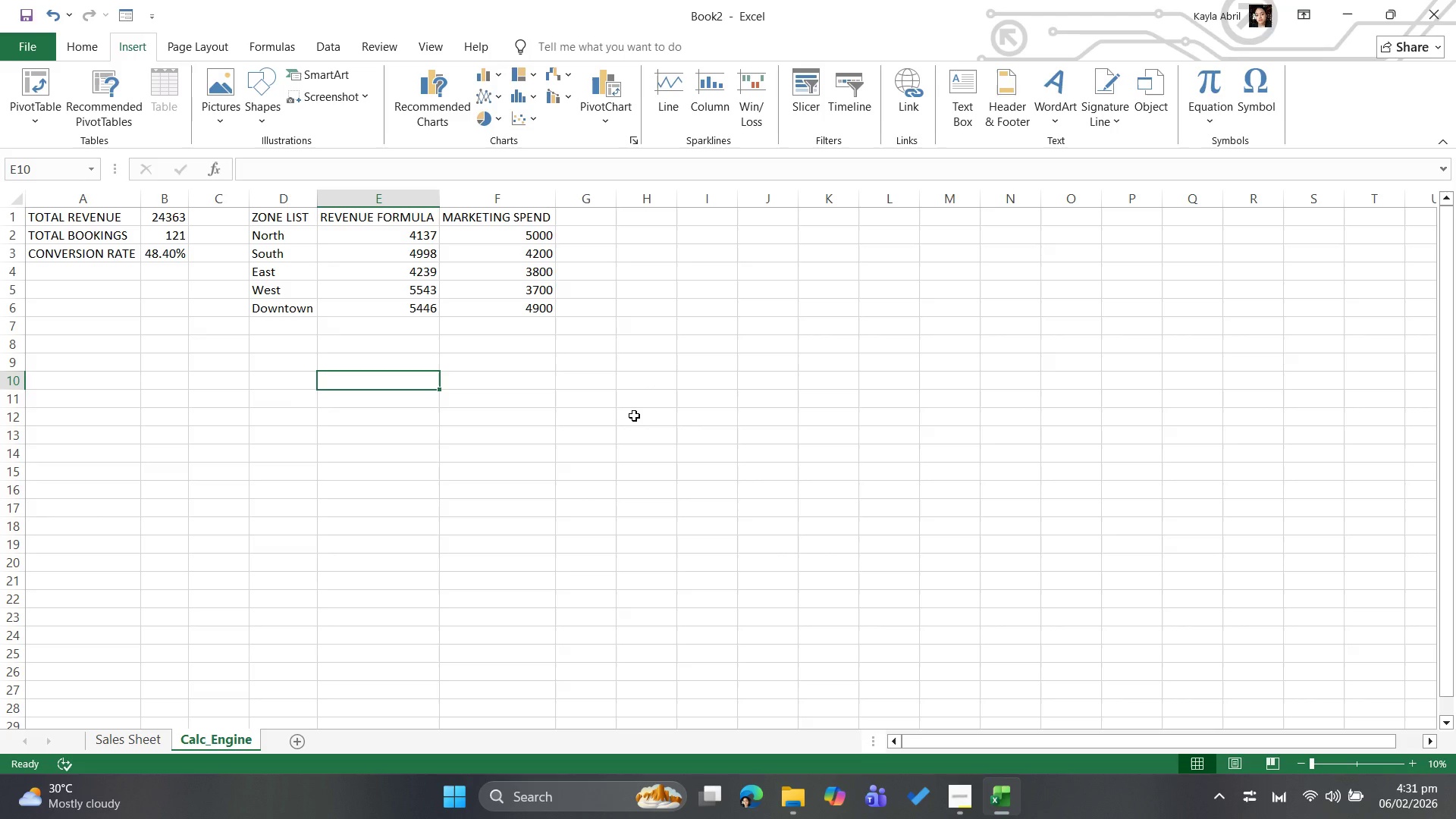 
wait(15.72)
 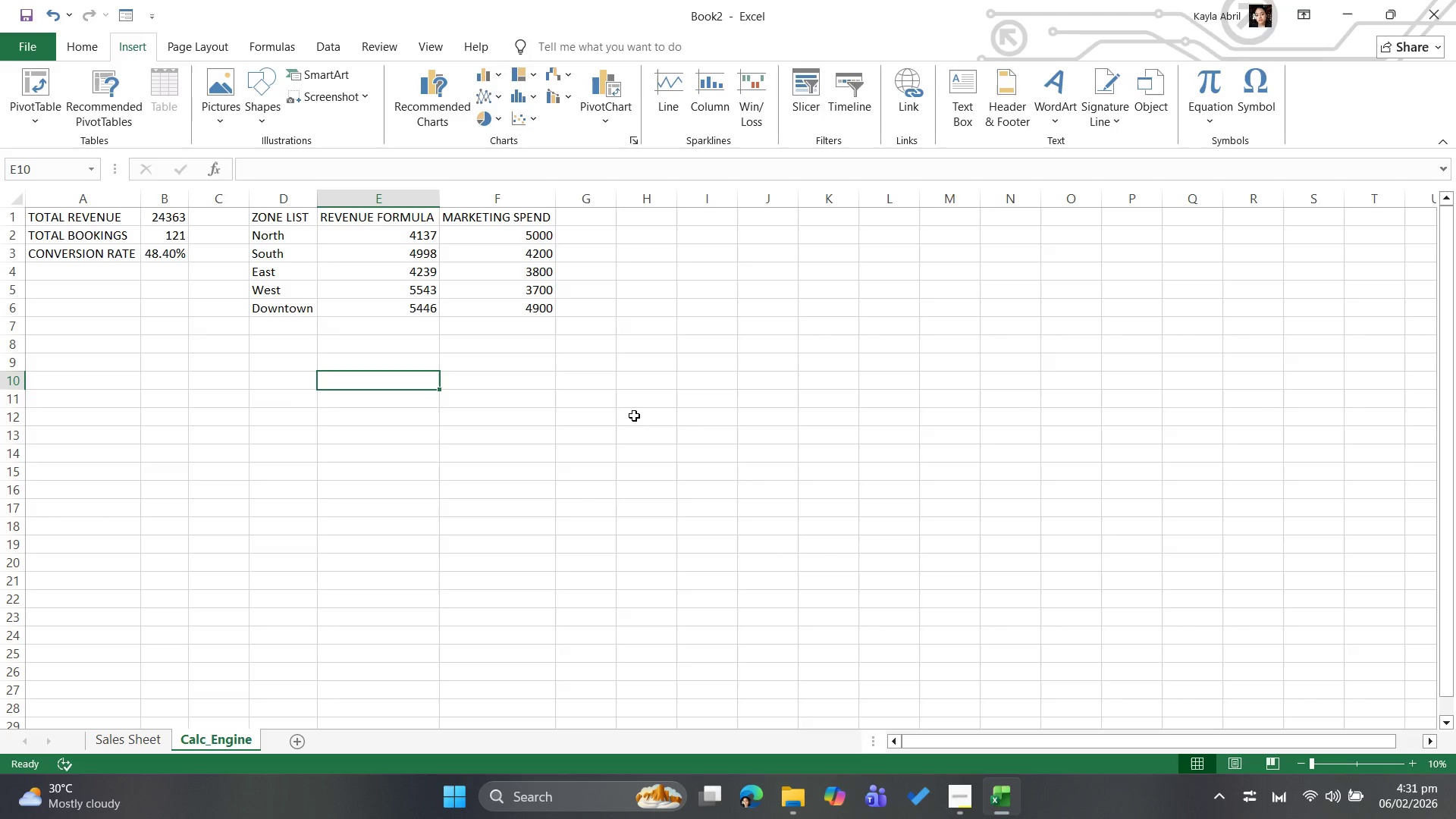 
left_click([292, 740])
 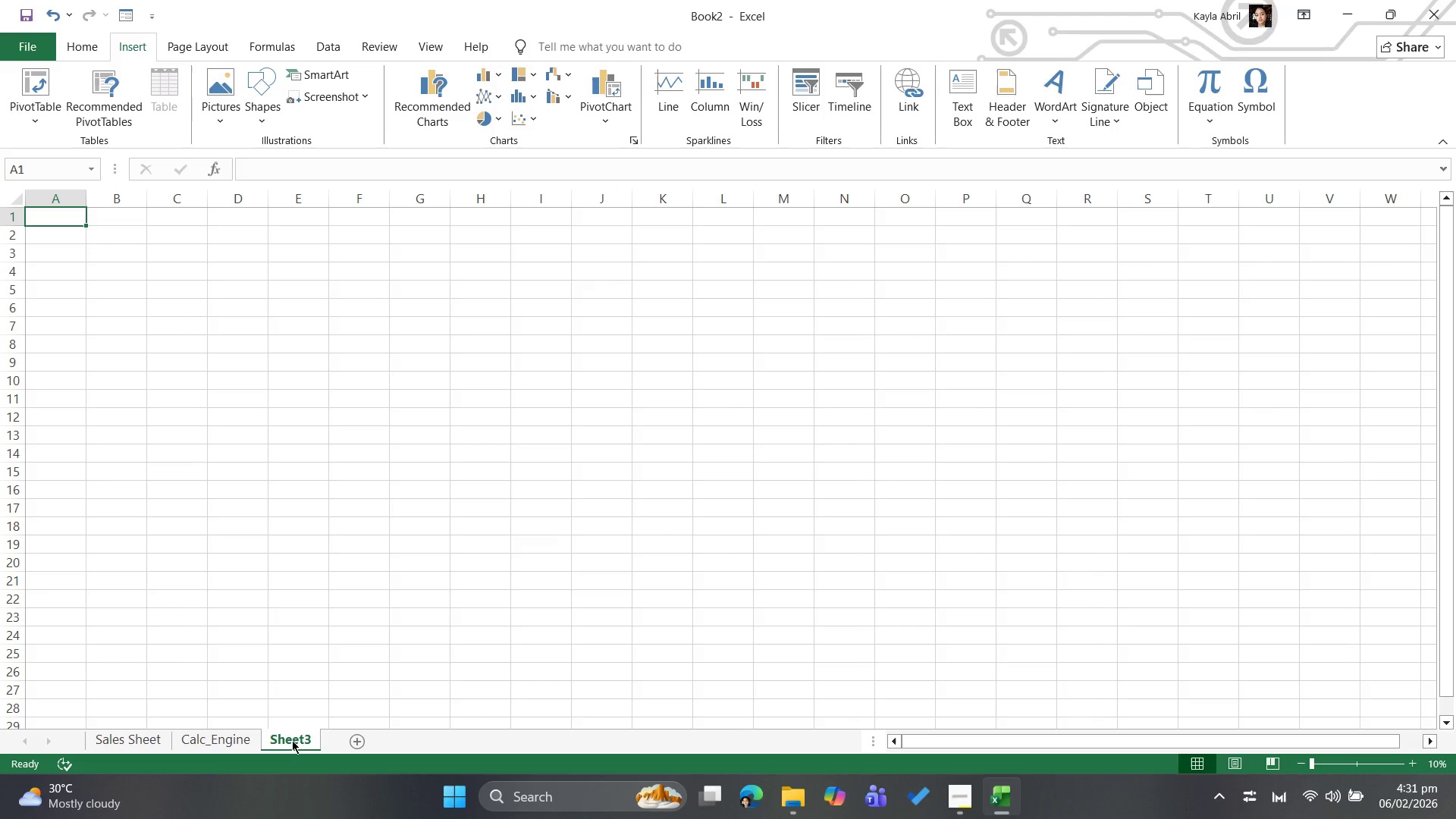 
double_click([292, 740])
 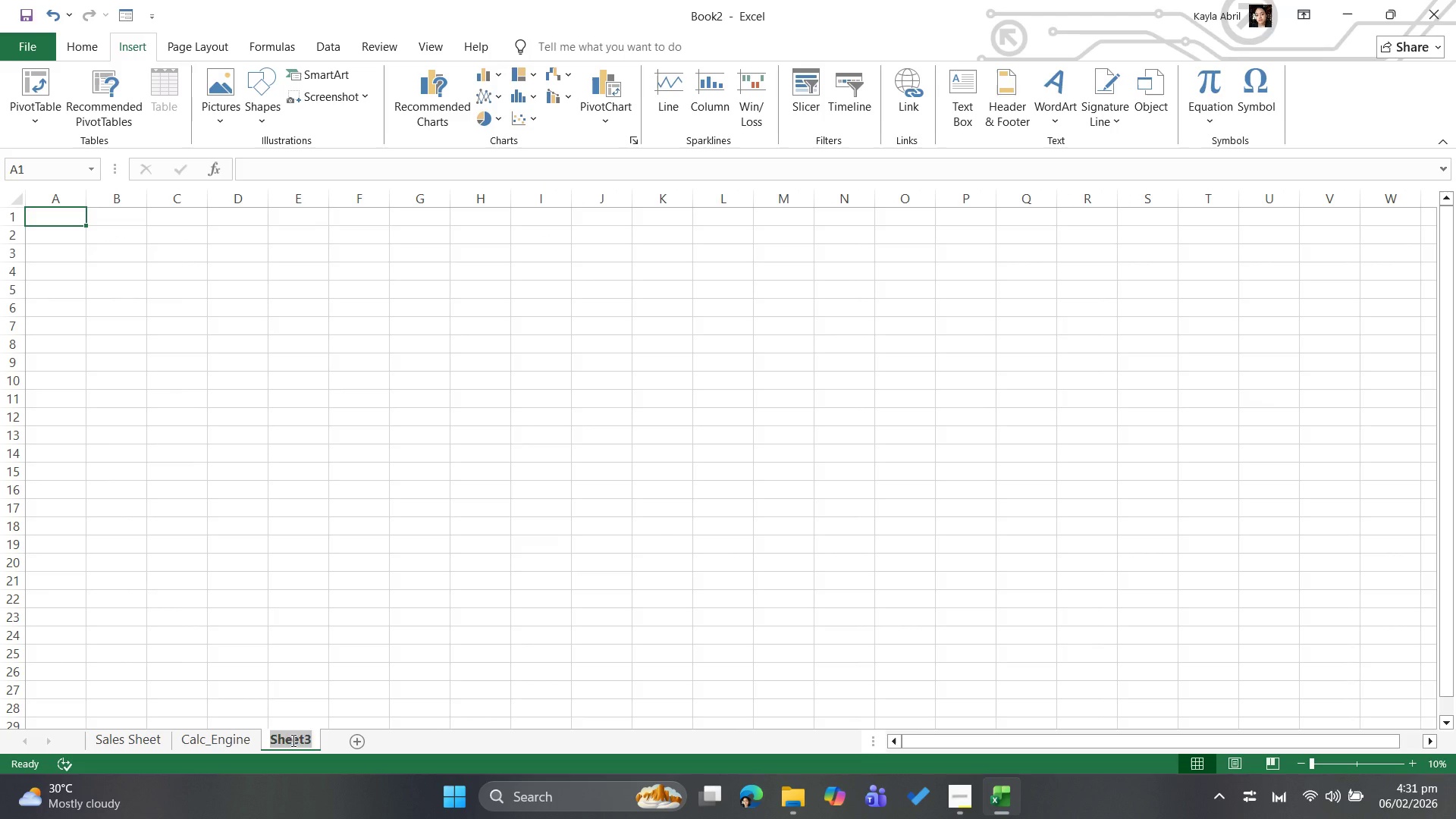 
type(DAH)
key(Backspace)
key(Backspace)
key(Backspace)
type(Dashboard)
 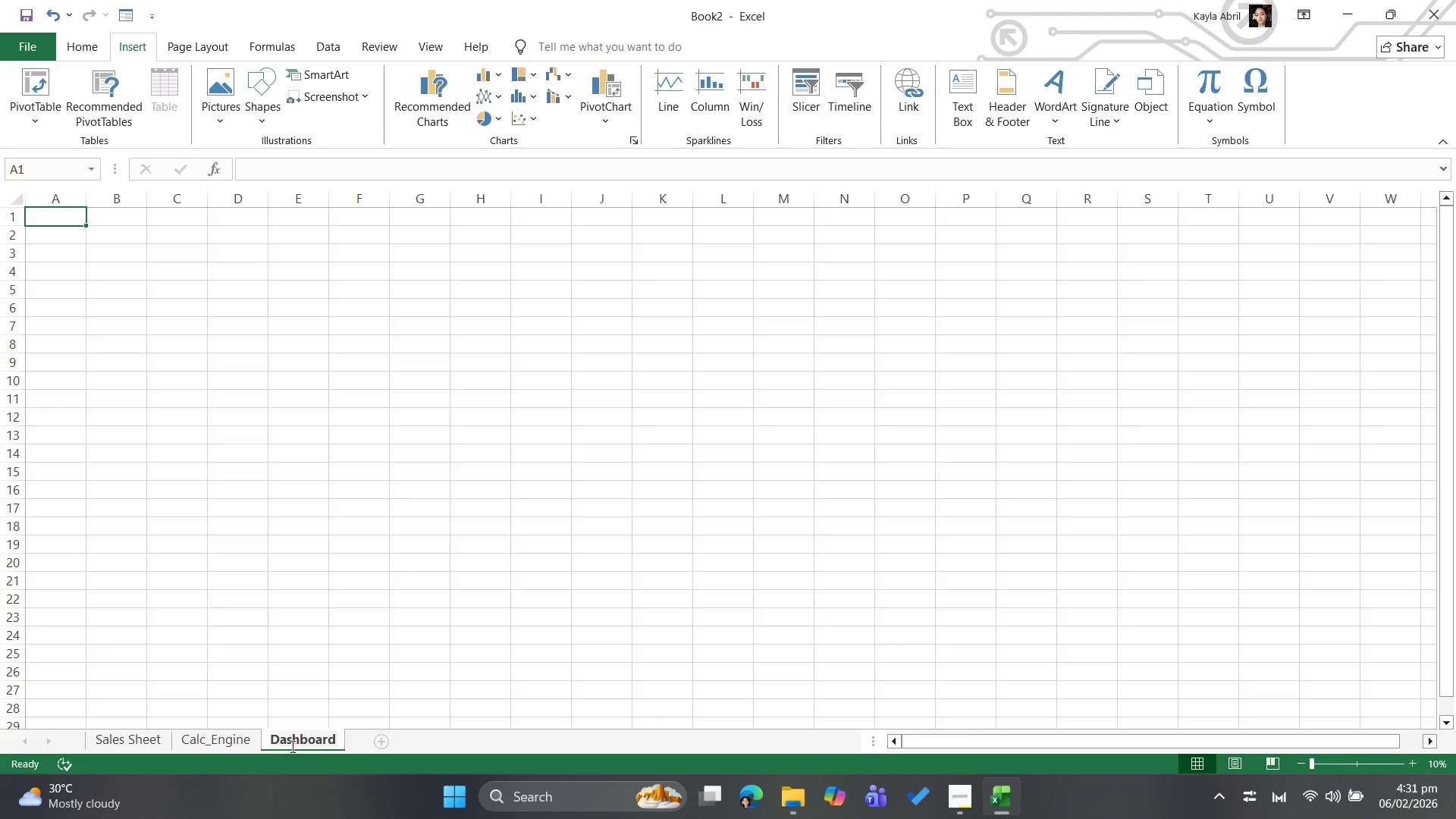 
left_click([431, 40])
 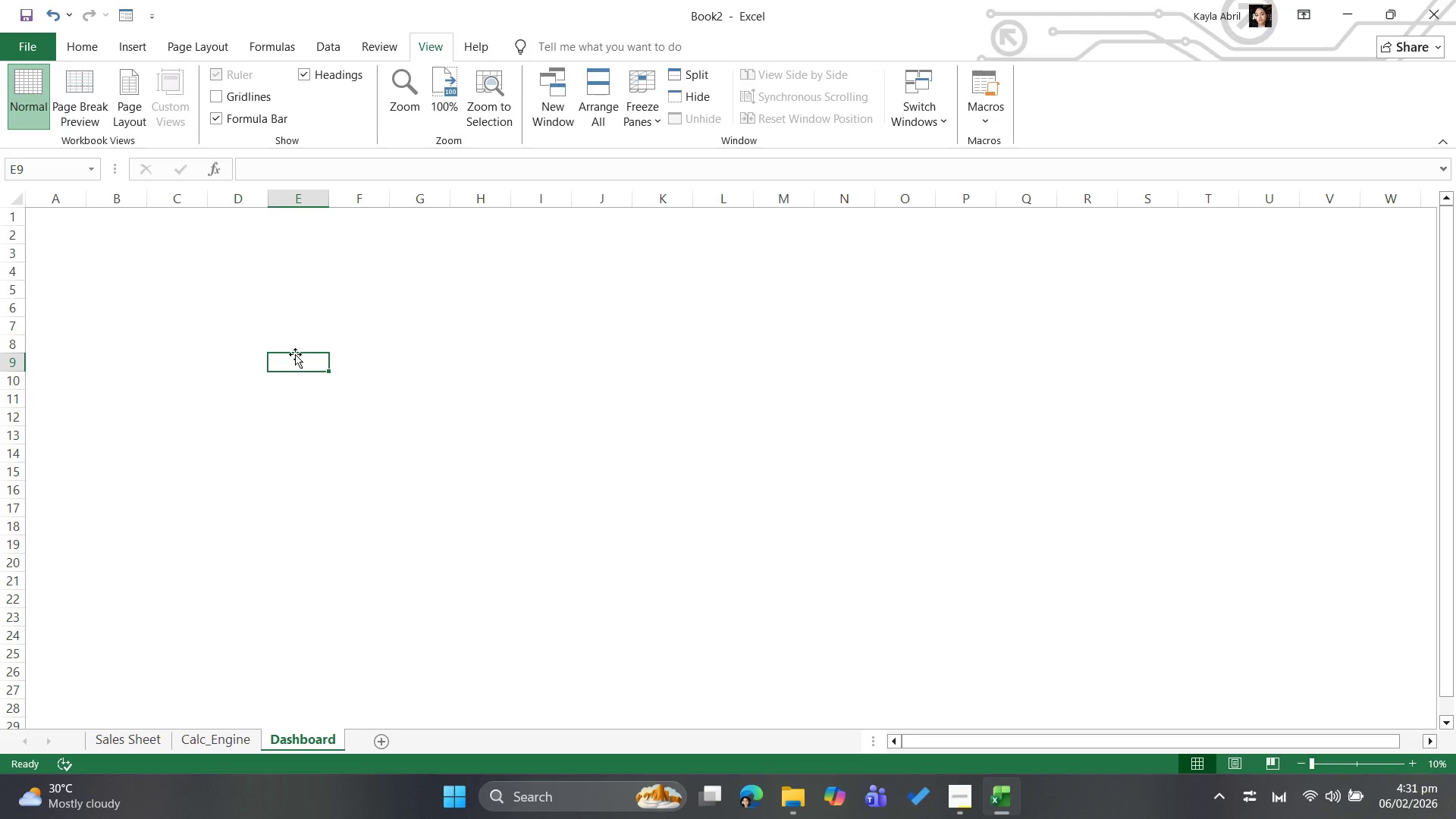 
wait(7.75)
 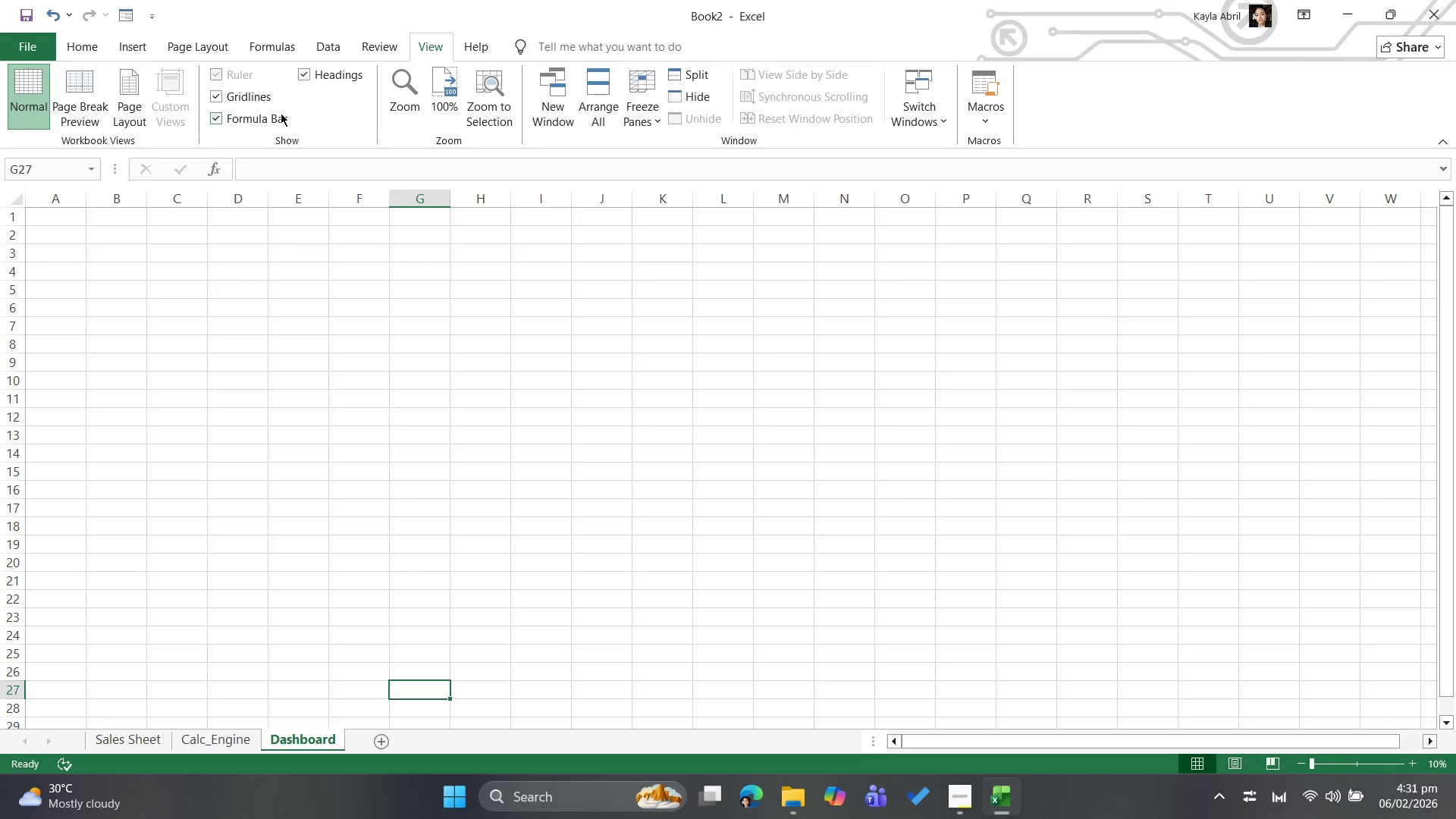 
left_click([11, 42])
 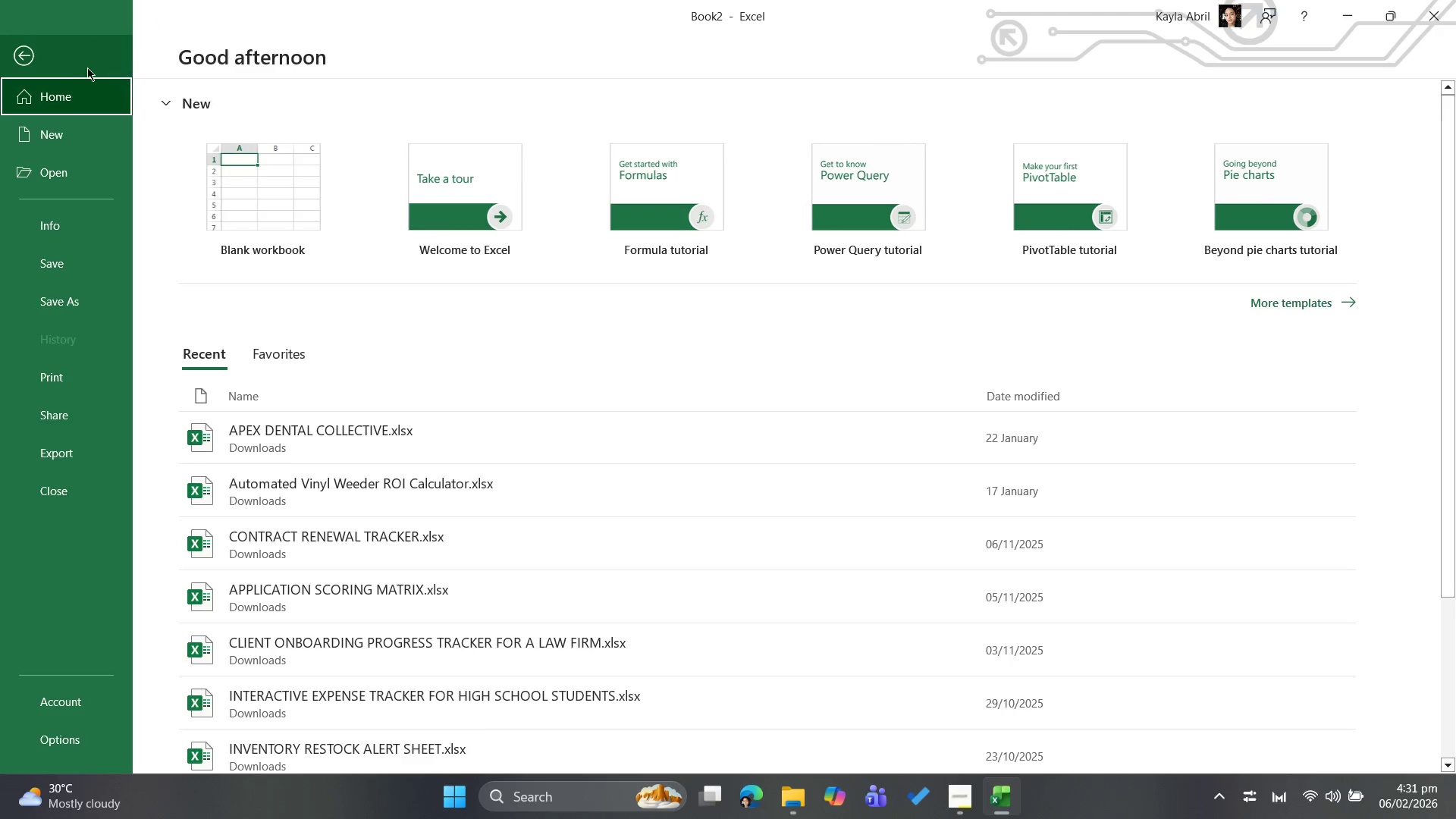 
left_click([69, 64])
 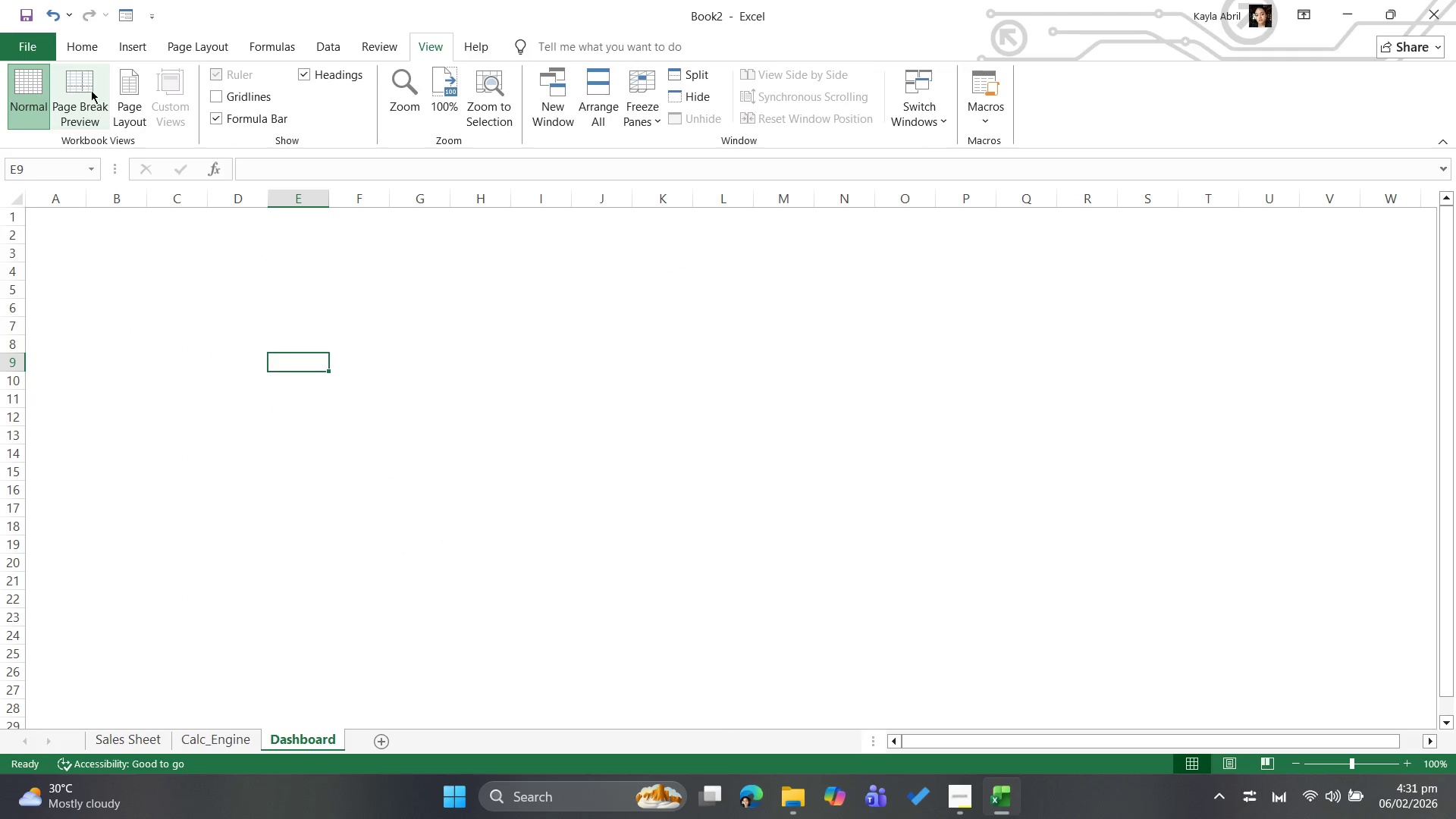 
left_click([86, 48])
 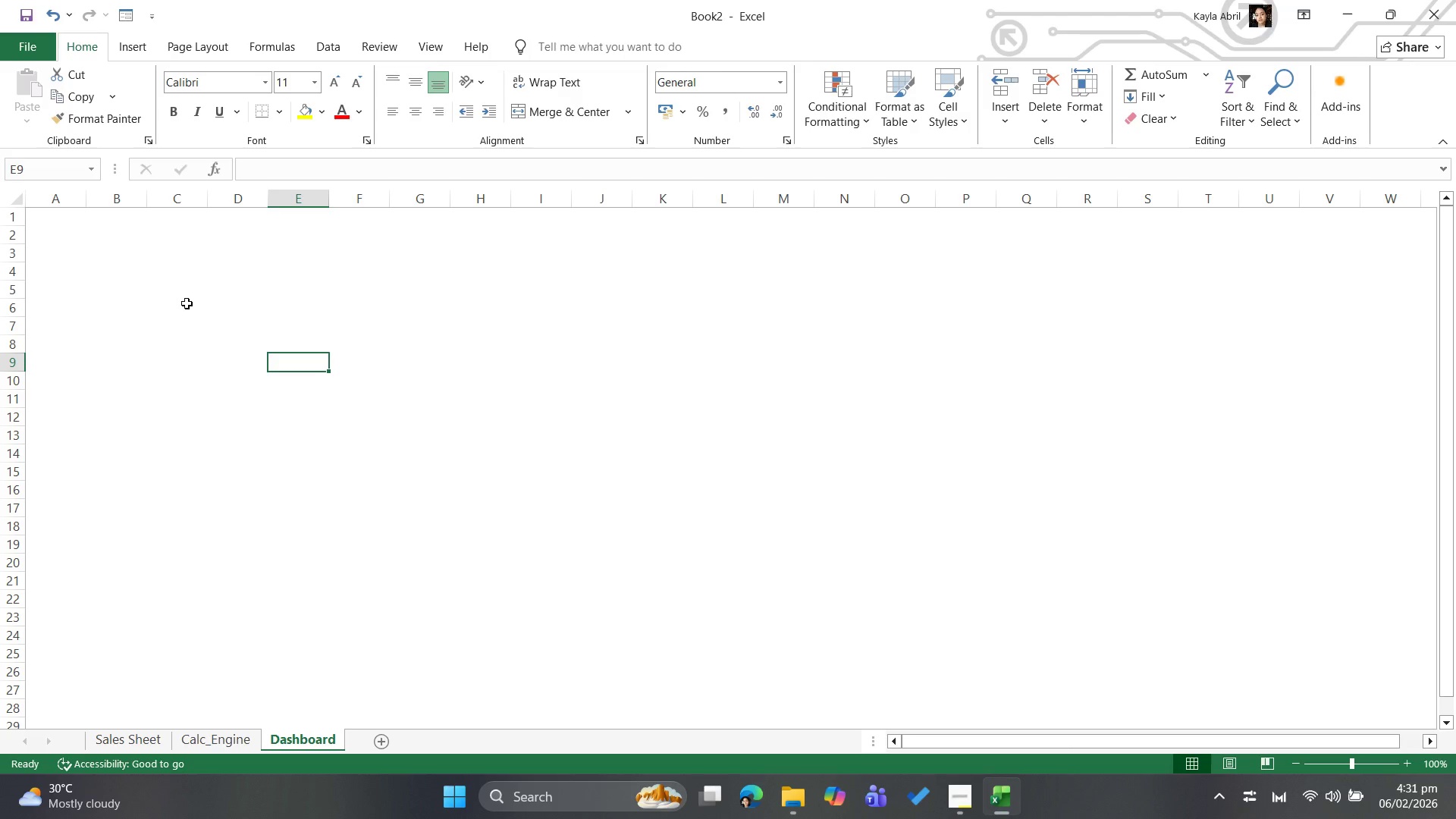 
wait(8.86)
 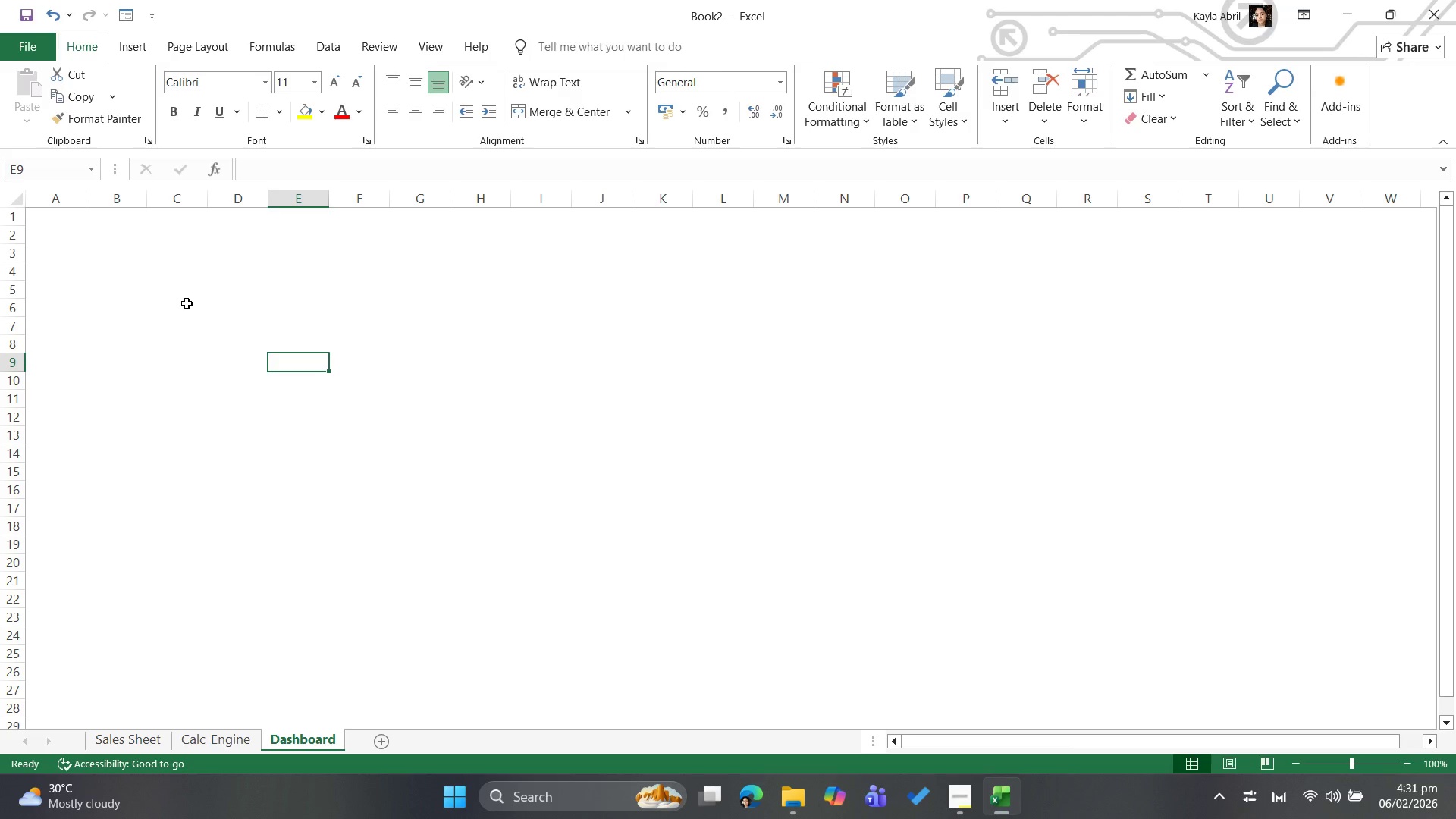 
left_click([187, 303])
 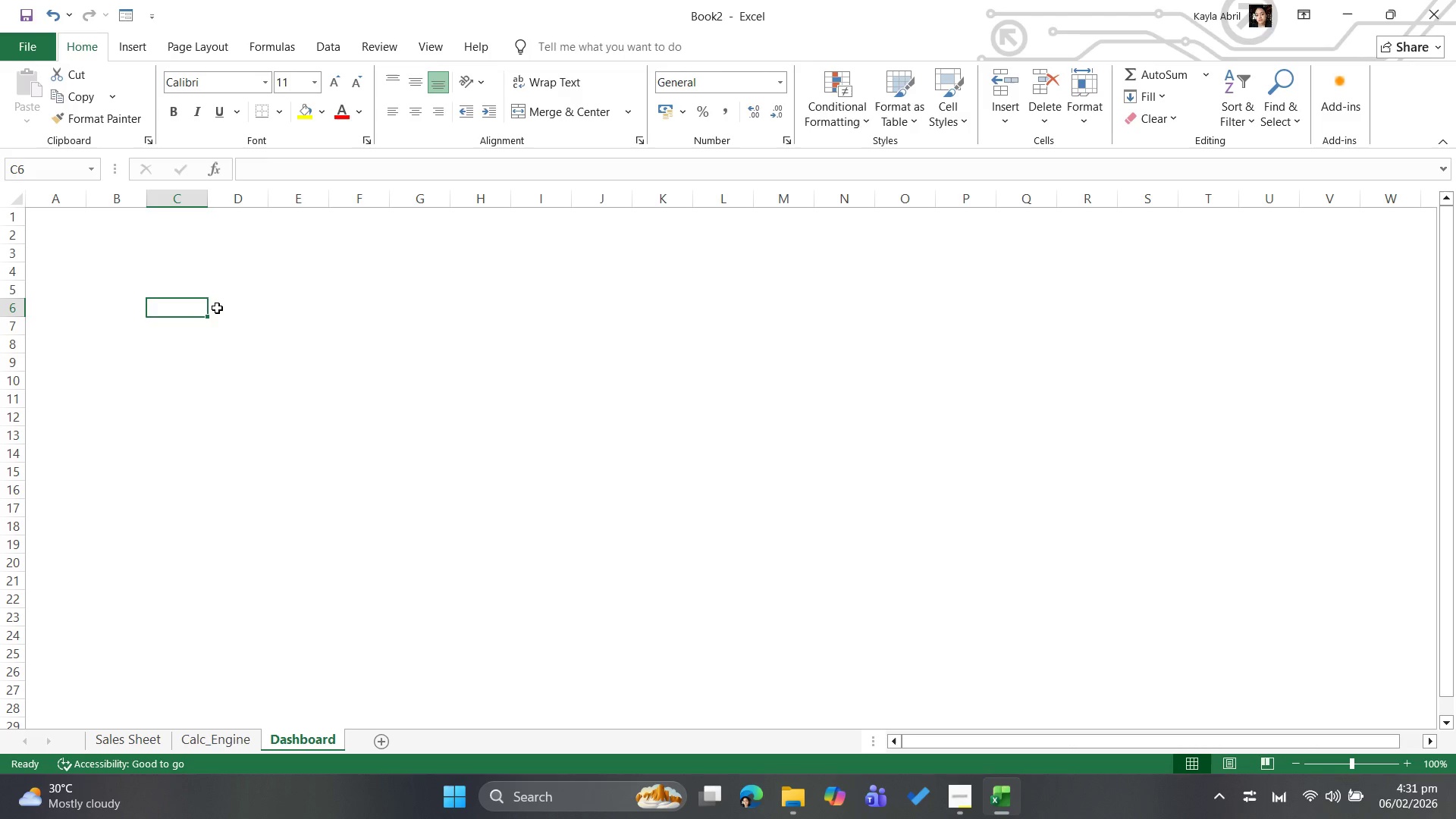 
key(Control+A)
 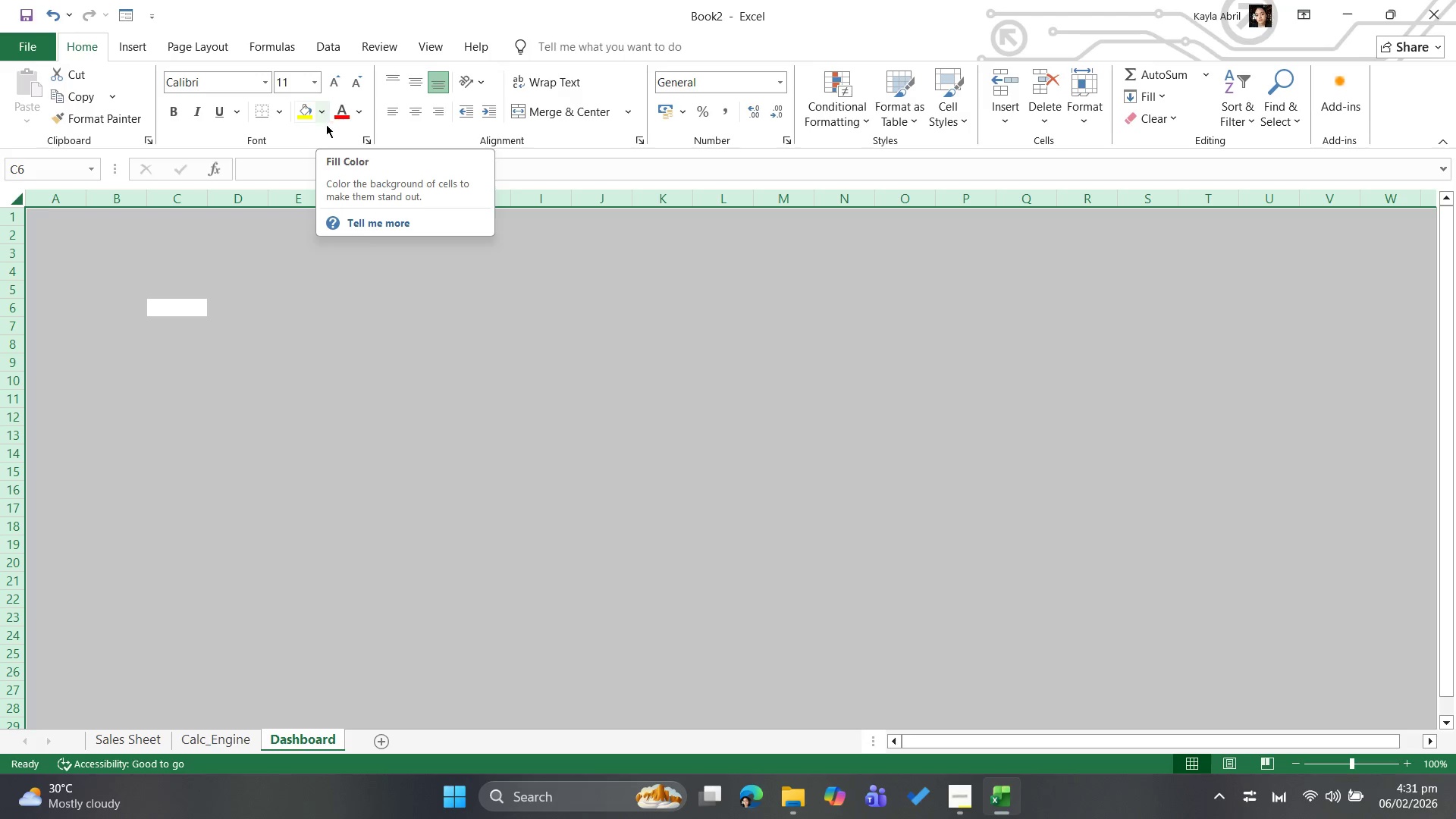 
wait(12.83)
 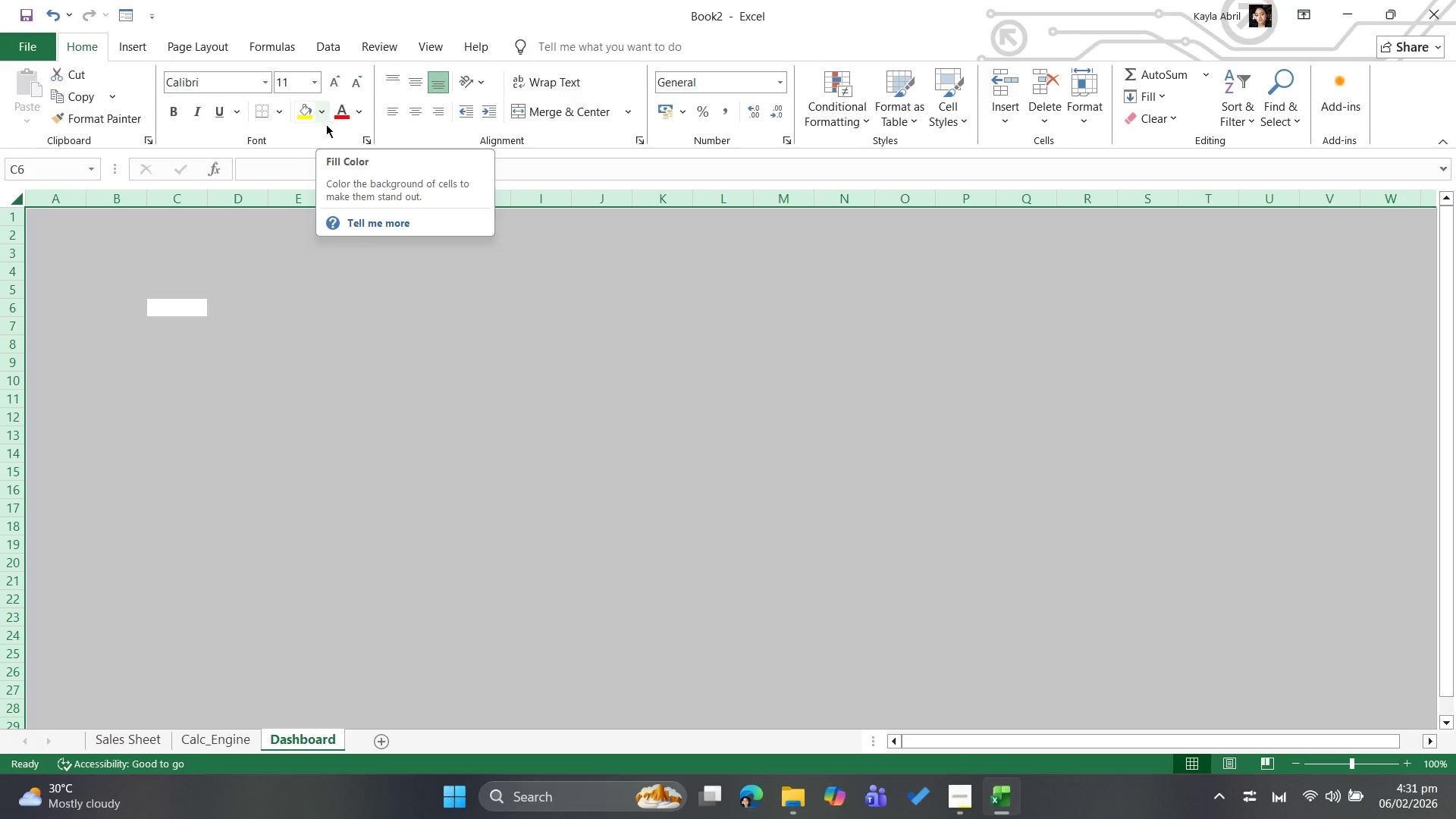 
mouse_move([301, 112])
 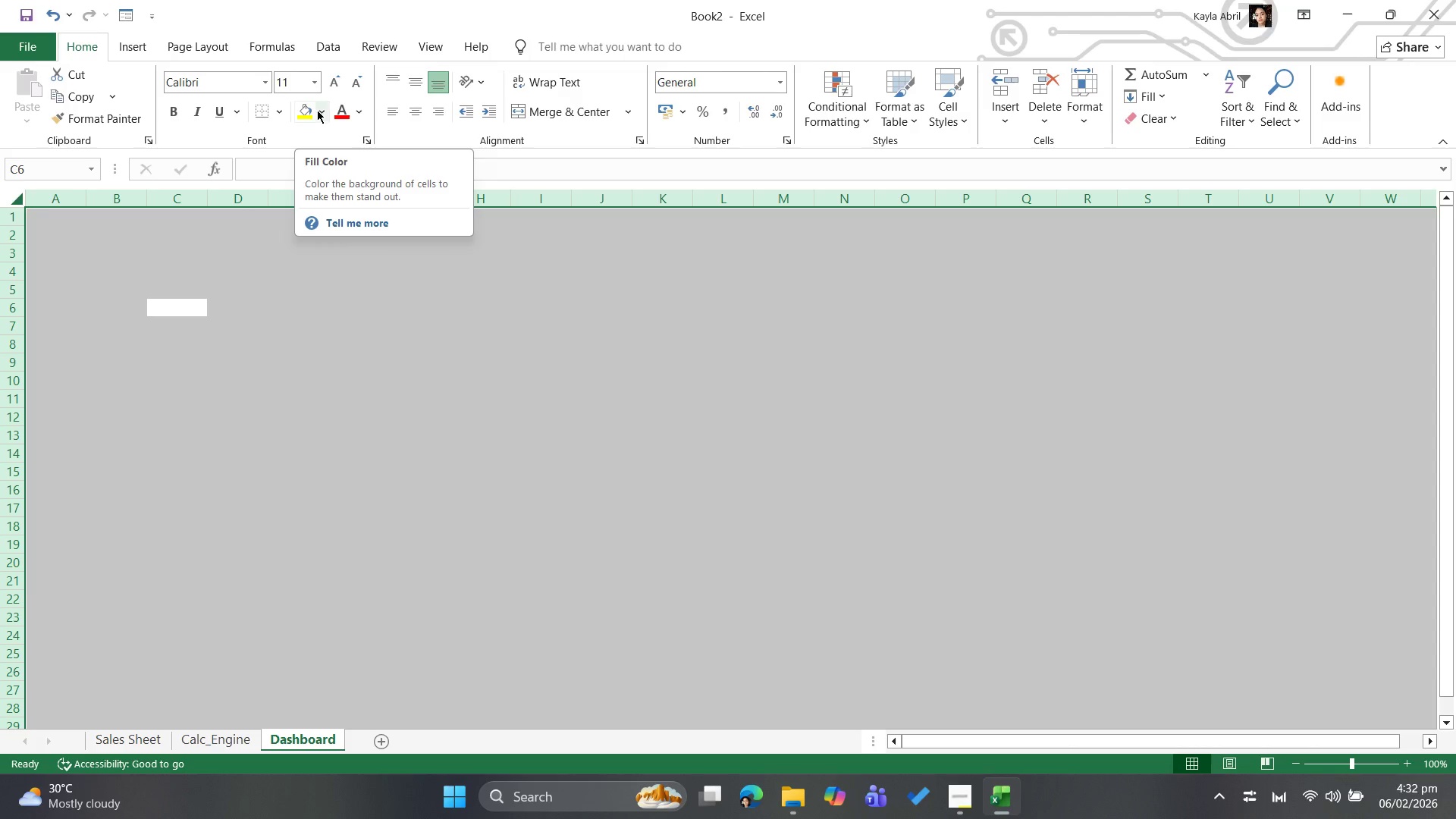 
left_click([318, 110])
 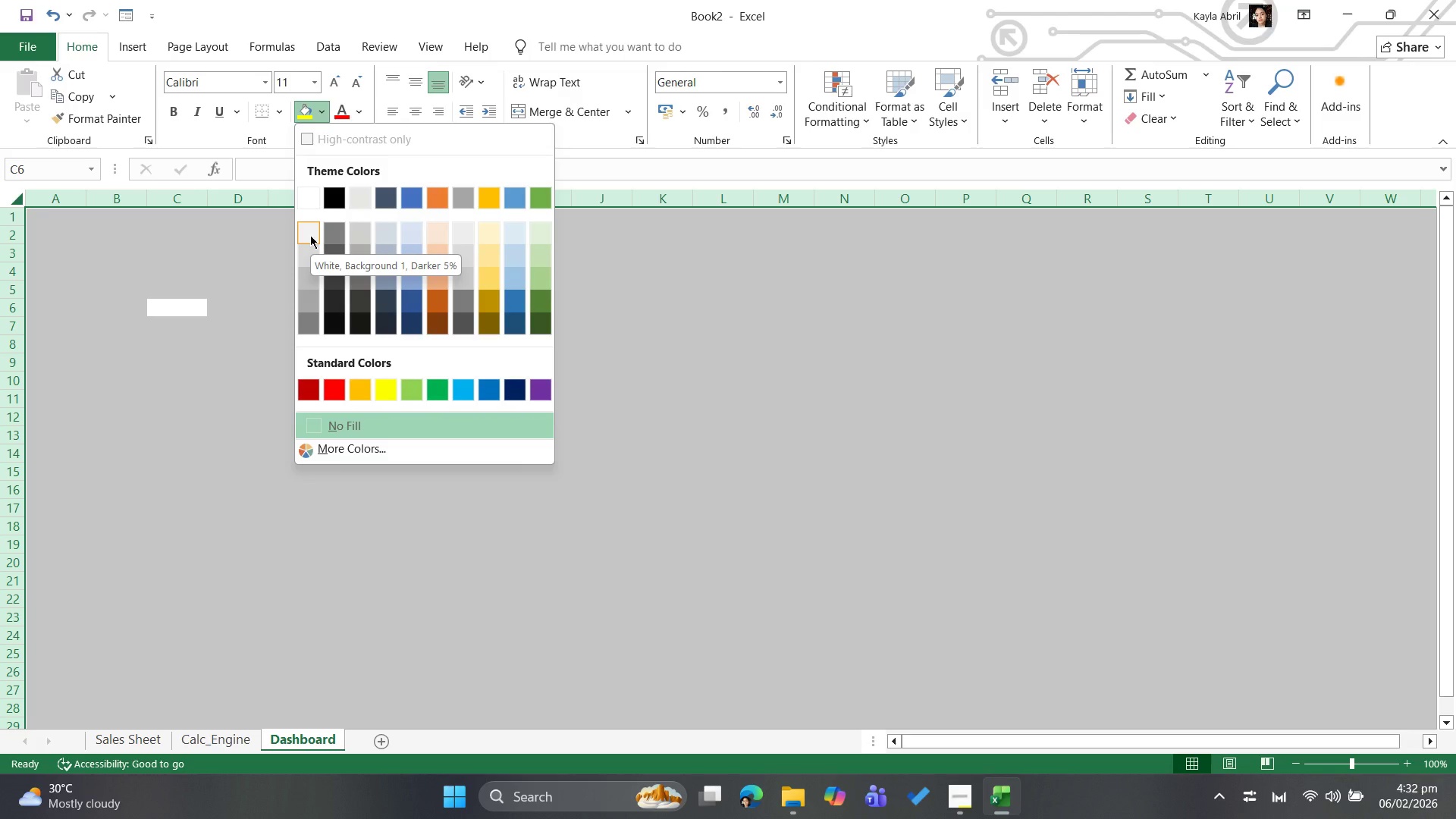 
wait(9.64)
 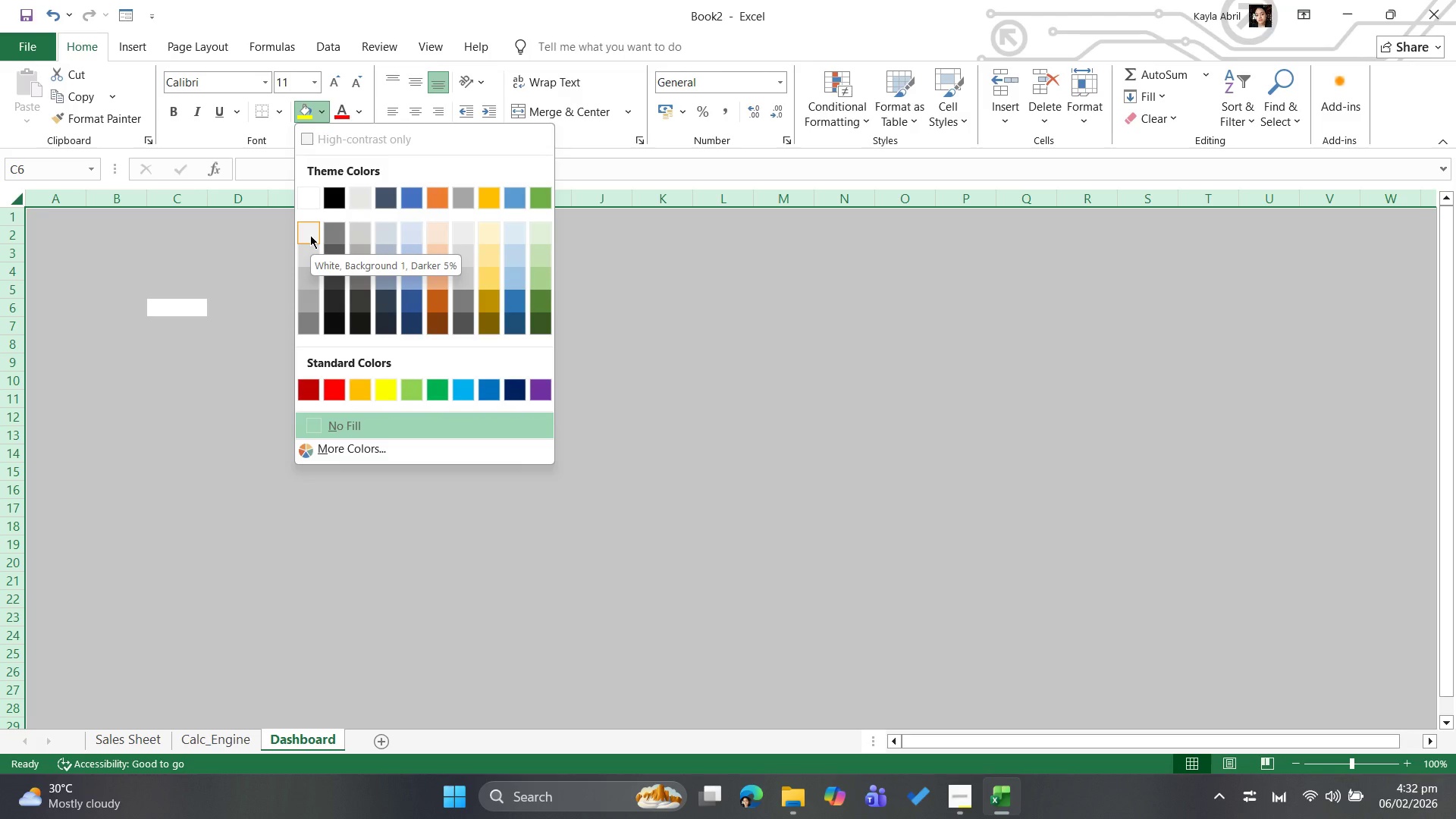 
left_click([303, 227])
 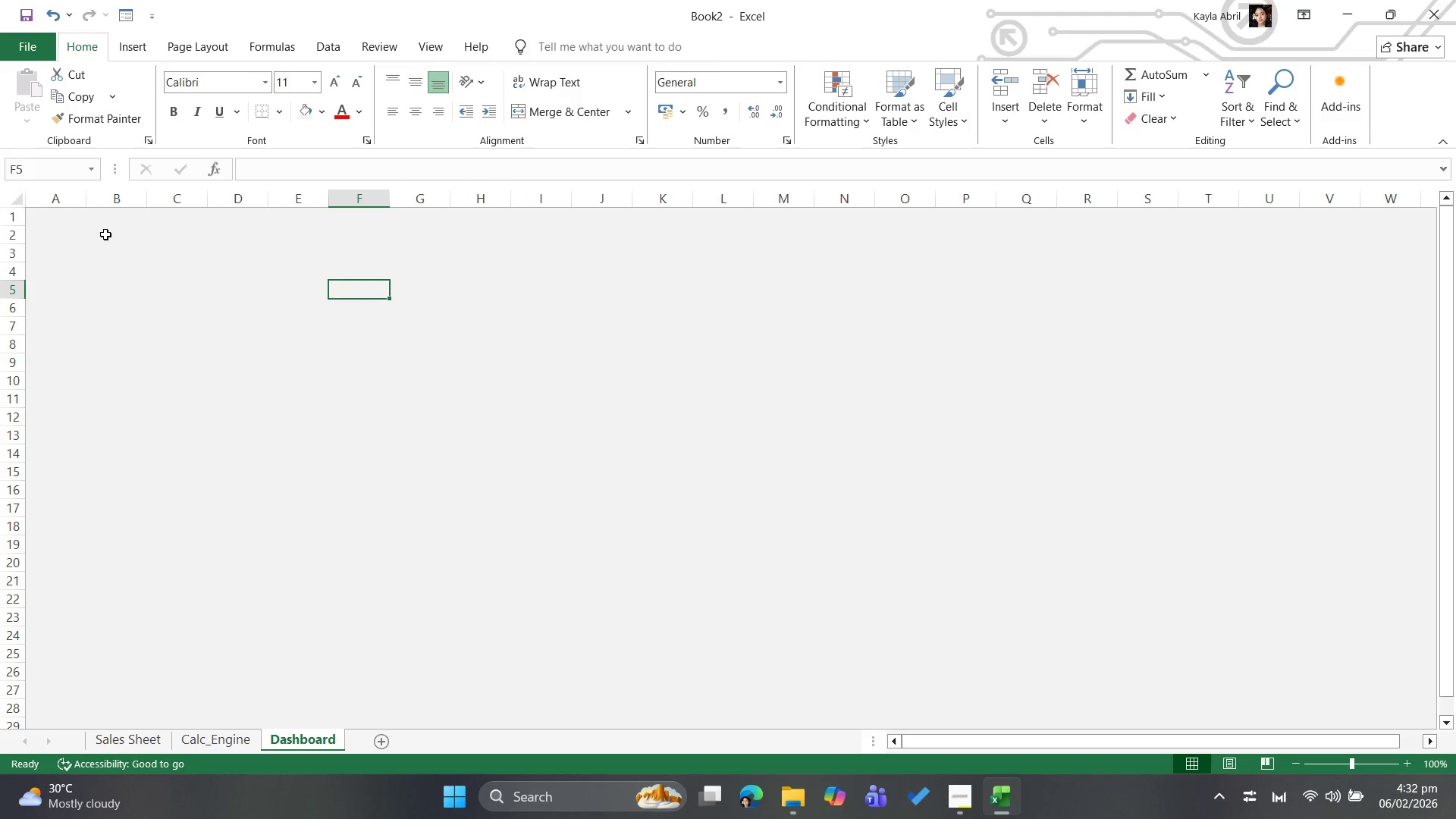 
key(Control+A)
 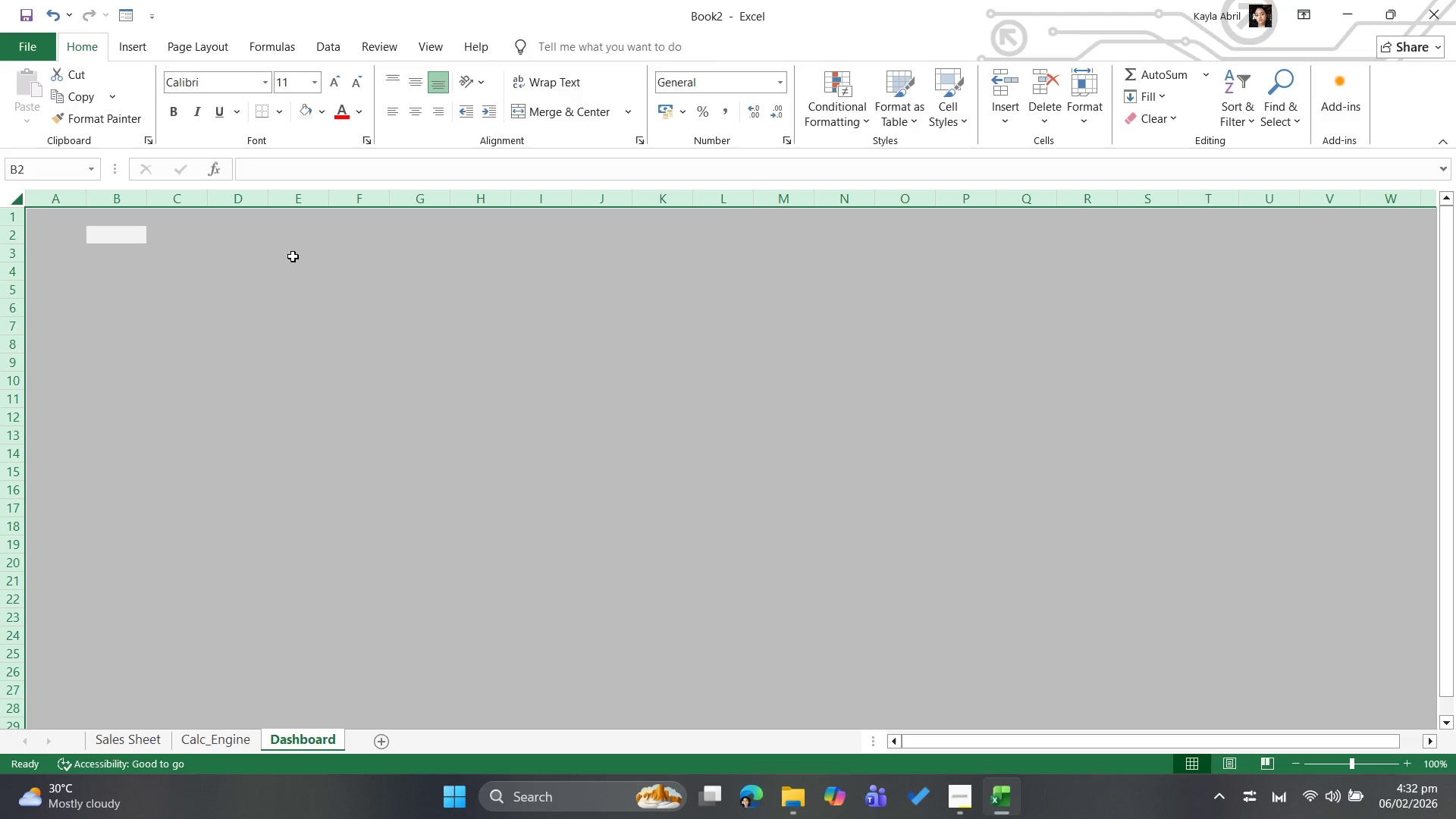 
left_click([325, 116])
 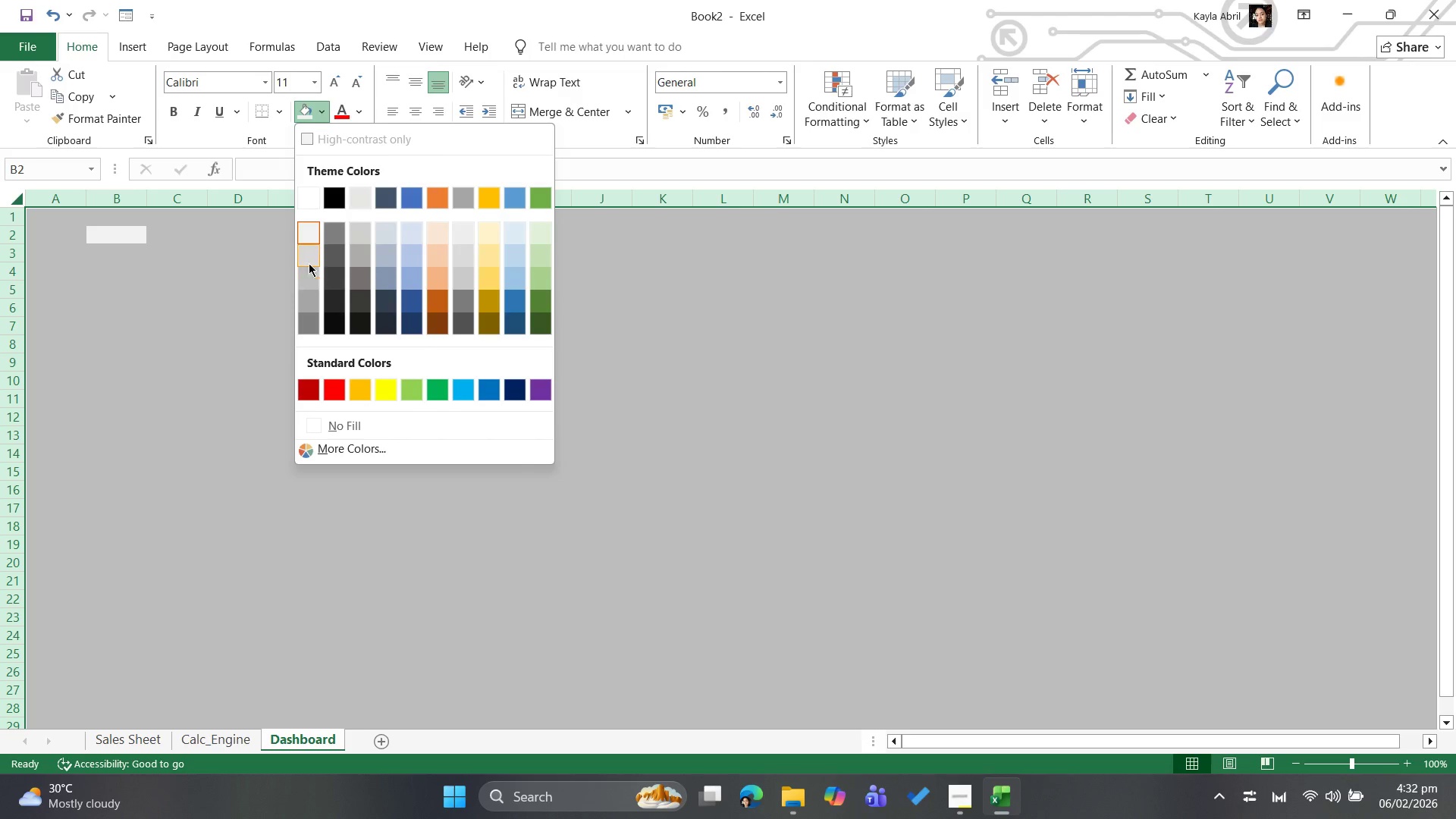 
left_click([306, 256])
 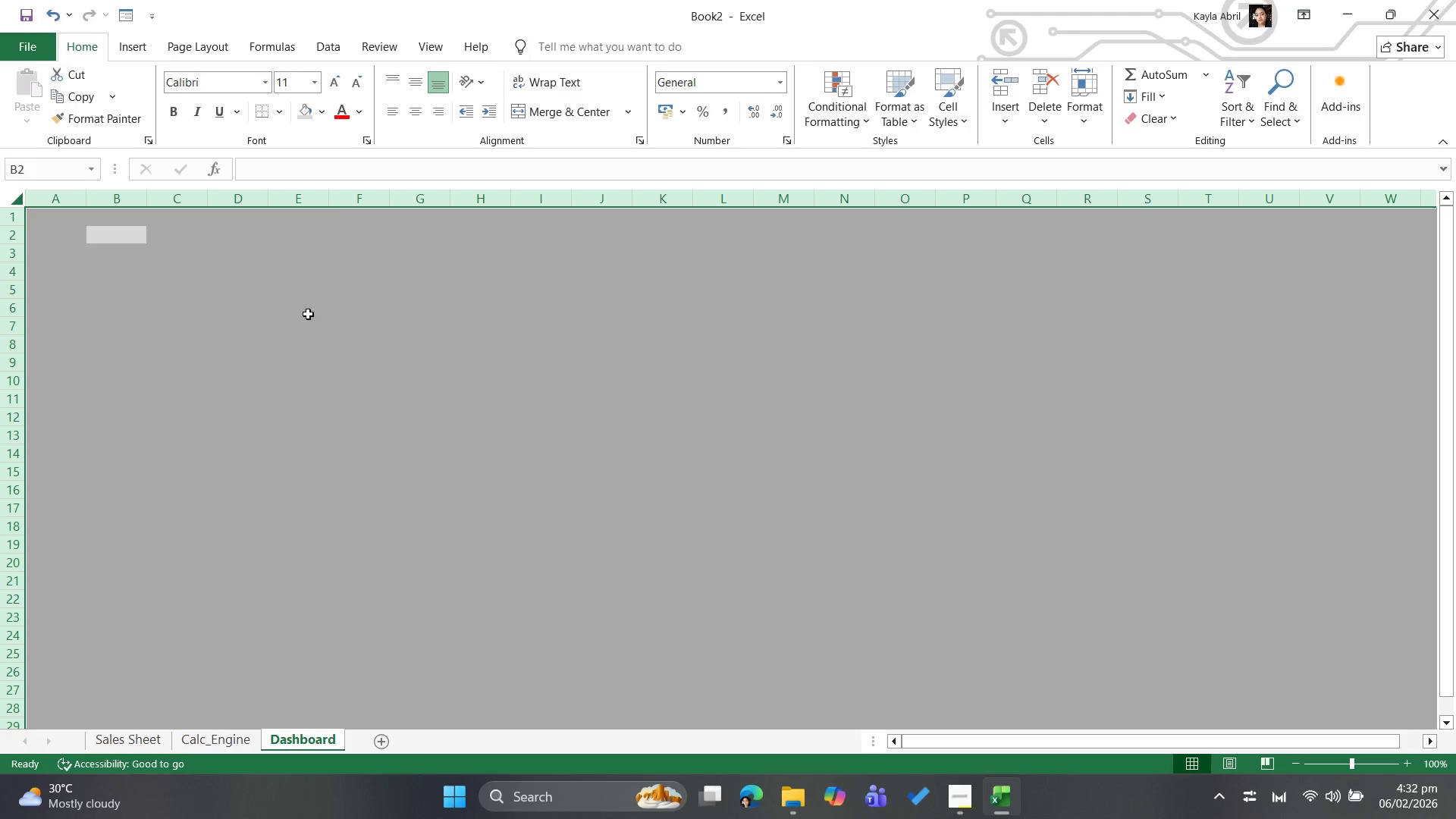 
left_click([307, 316])
 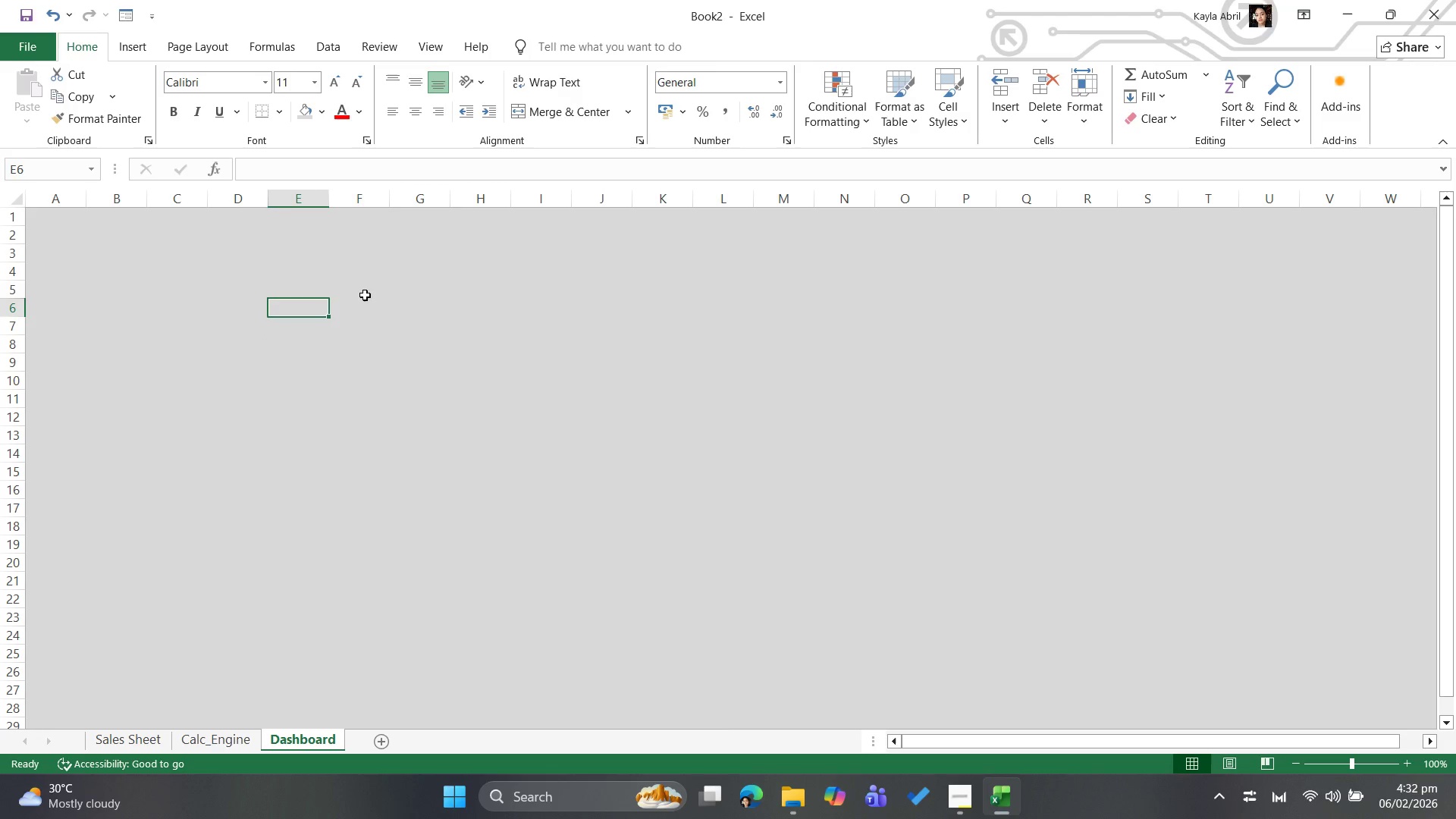 
left_click([365, 295])
 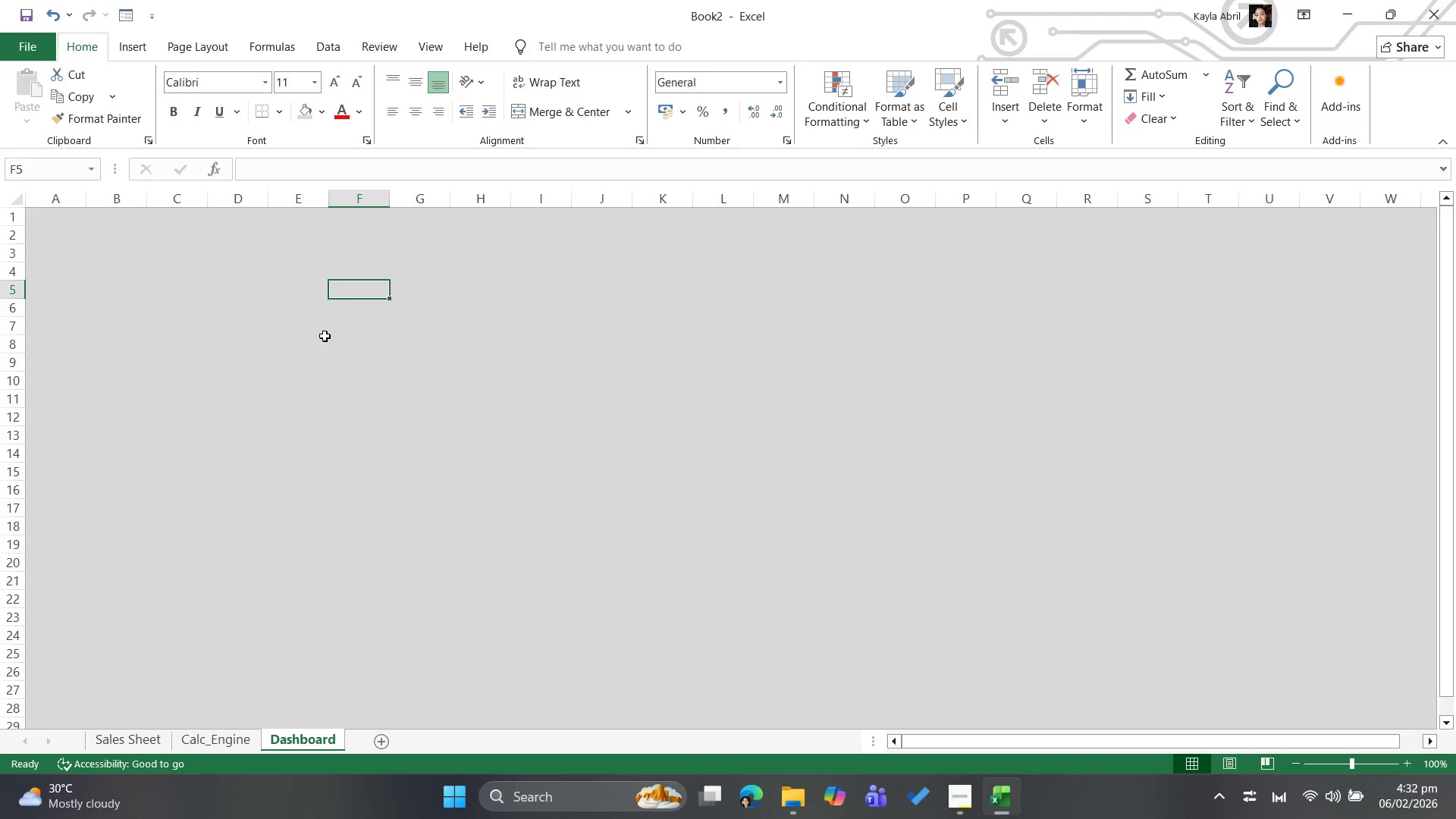 
wait(11.81)
 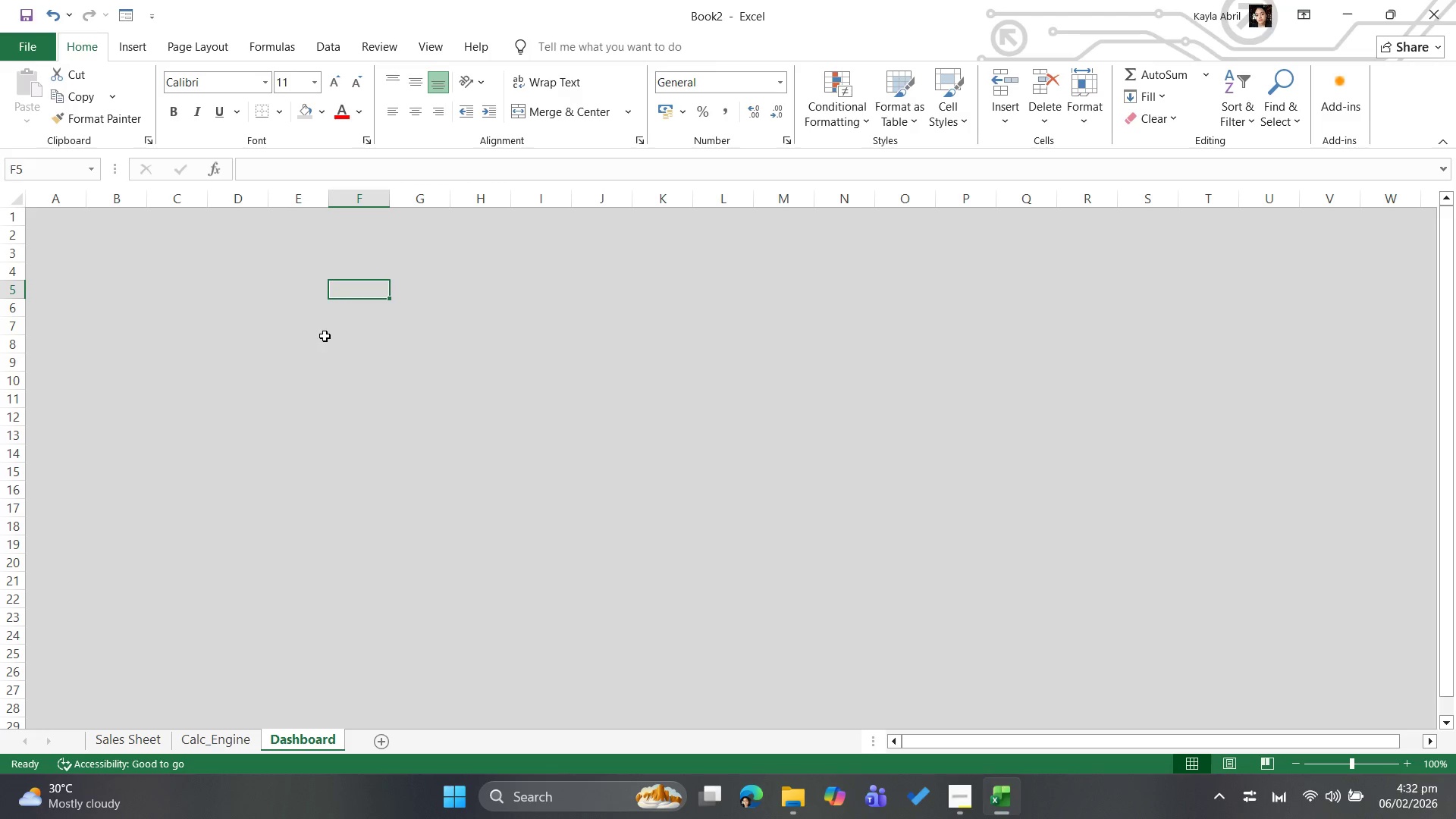 
left_click([135, 733])
 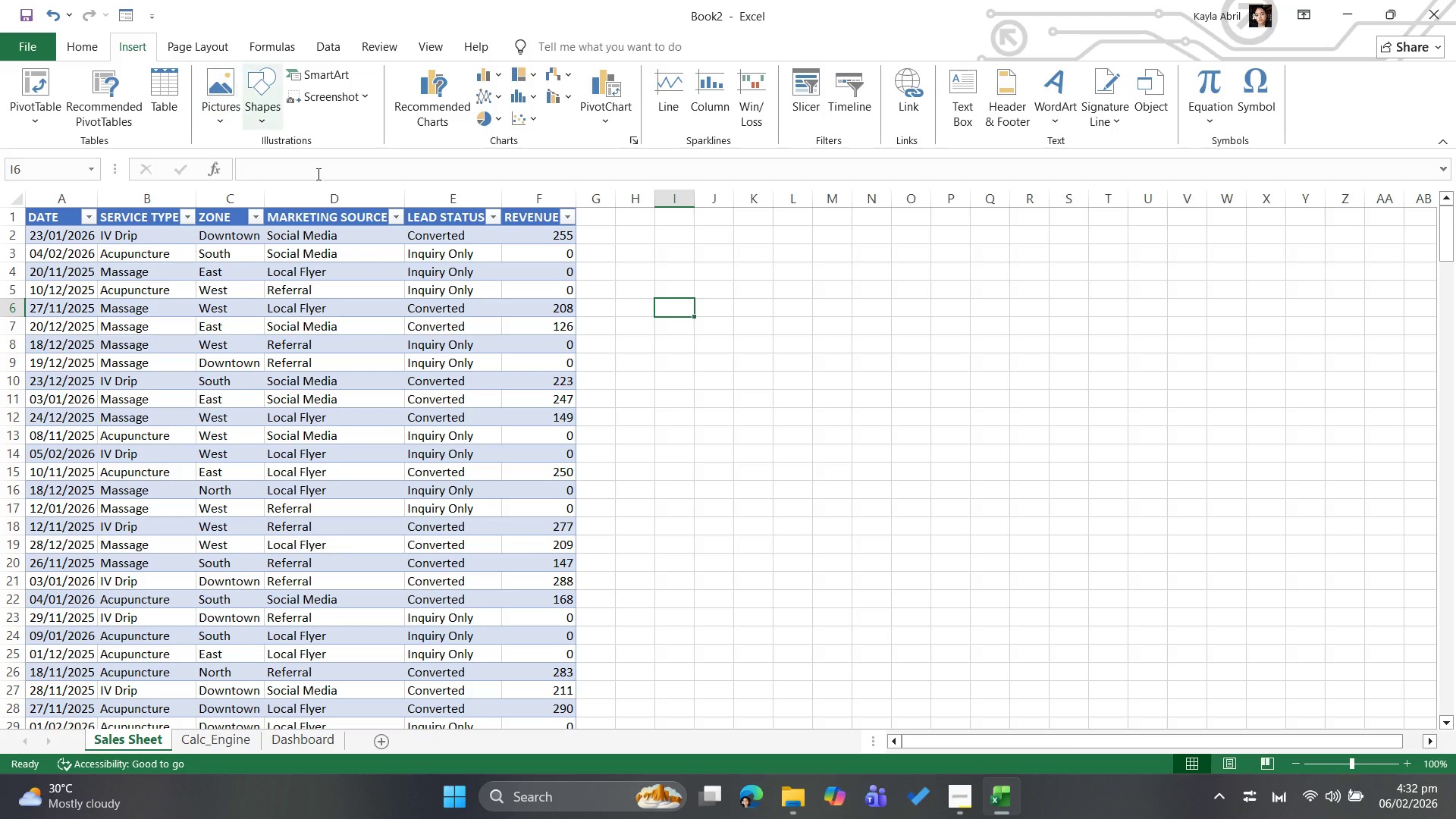 
wait(22.08)
 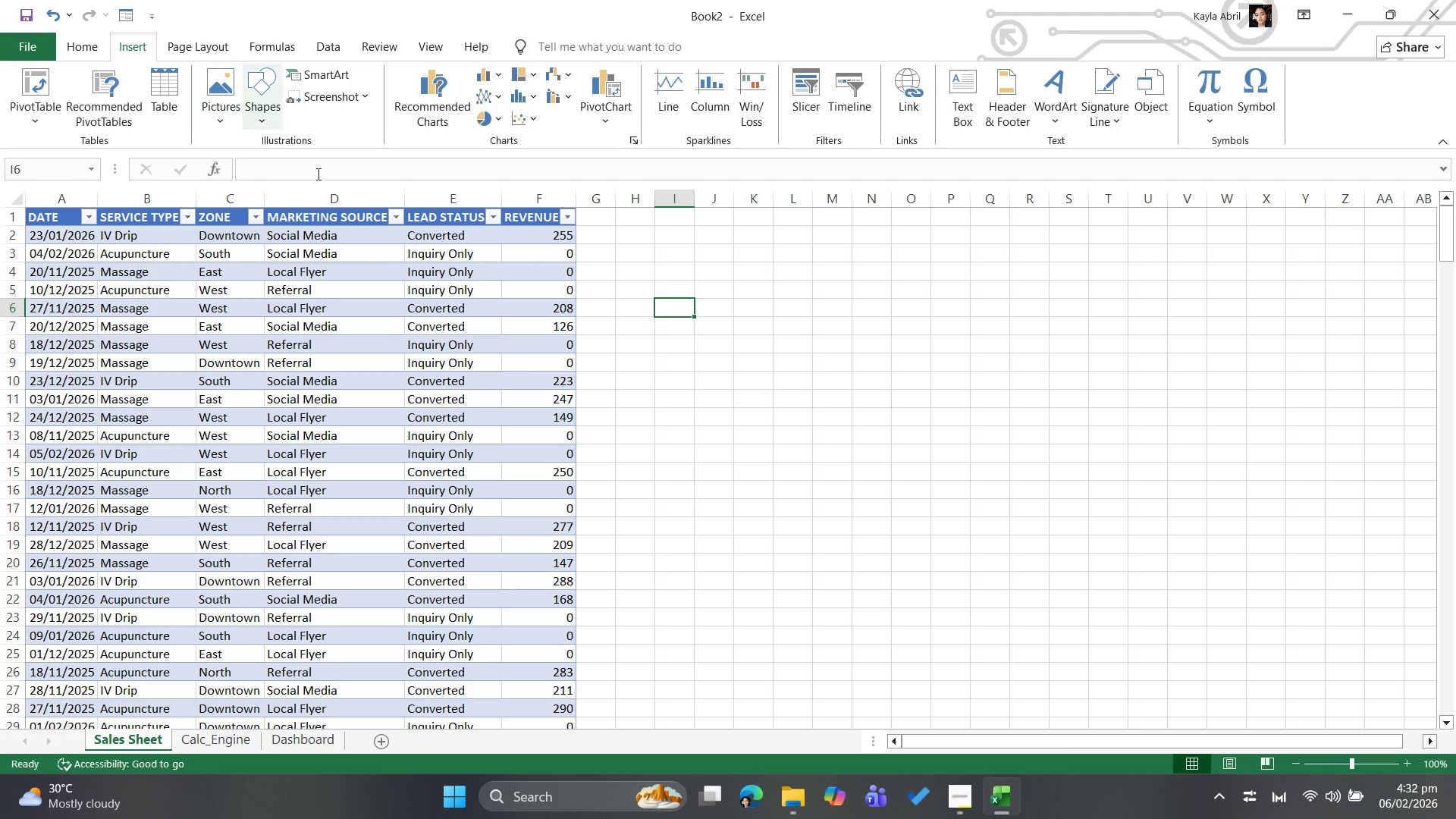 
left_click([466, 289])
 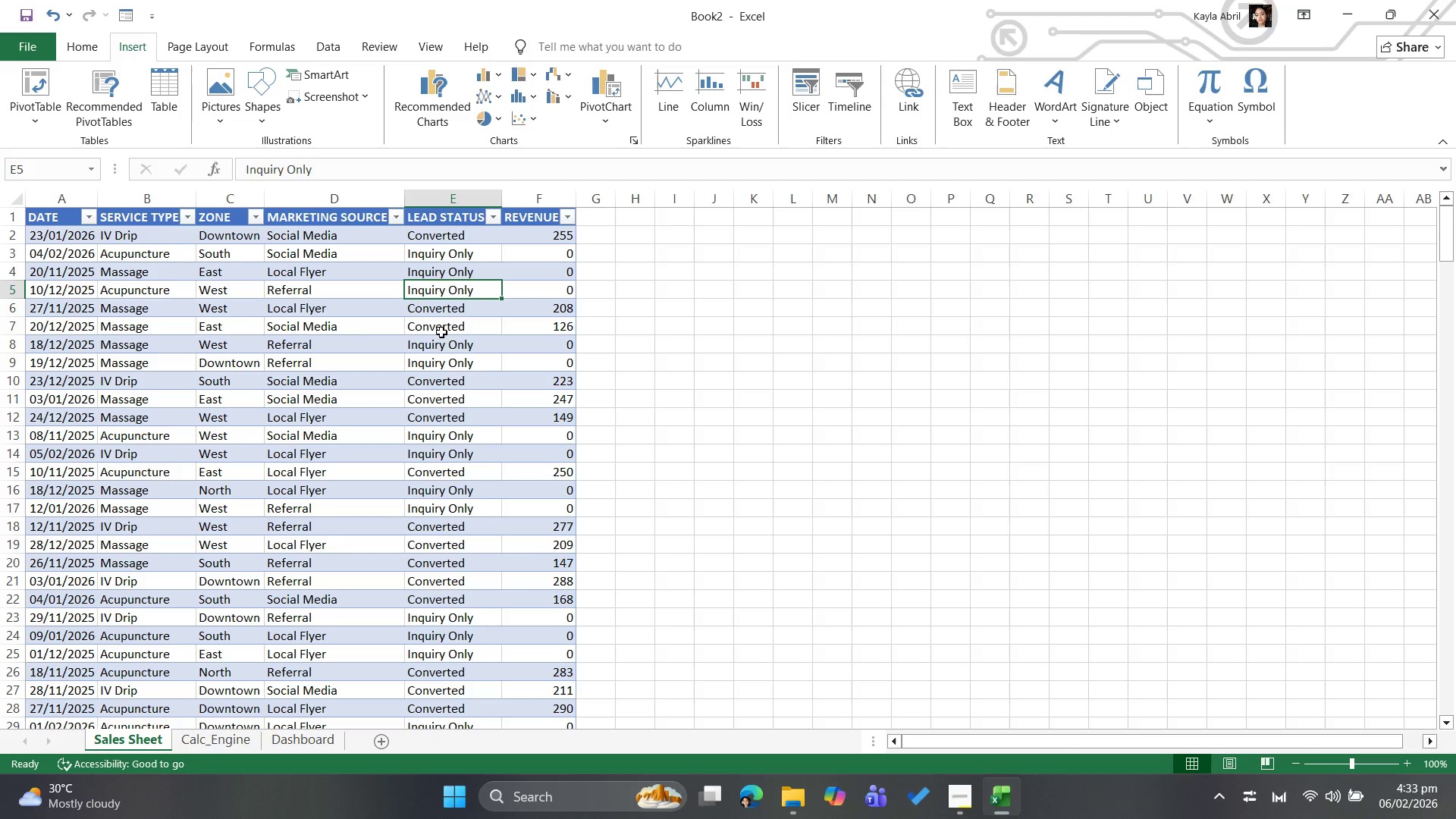 
wait(5.75)
 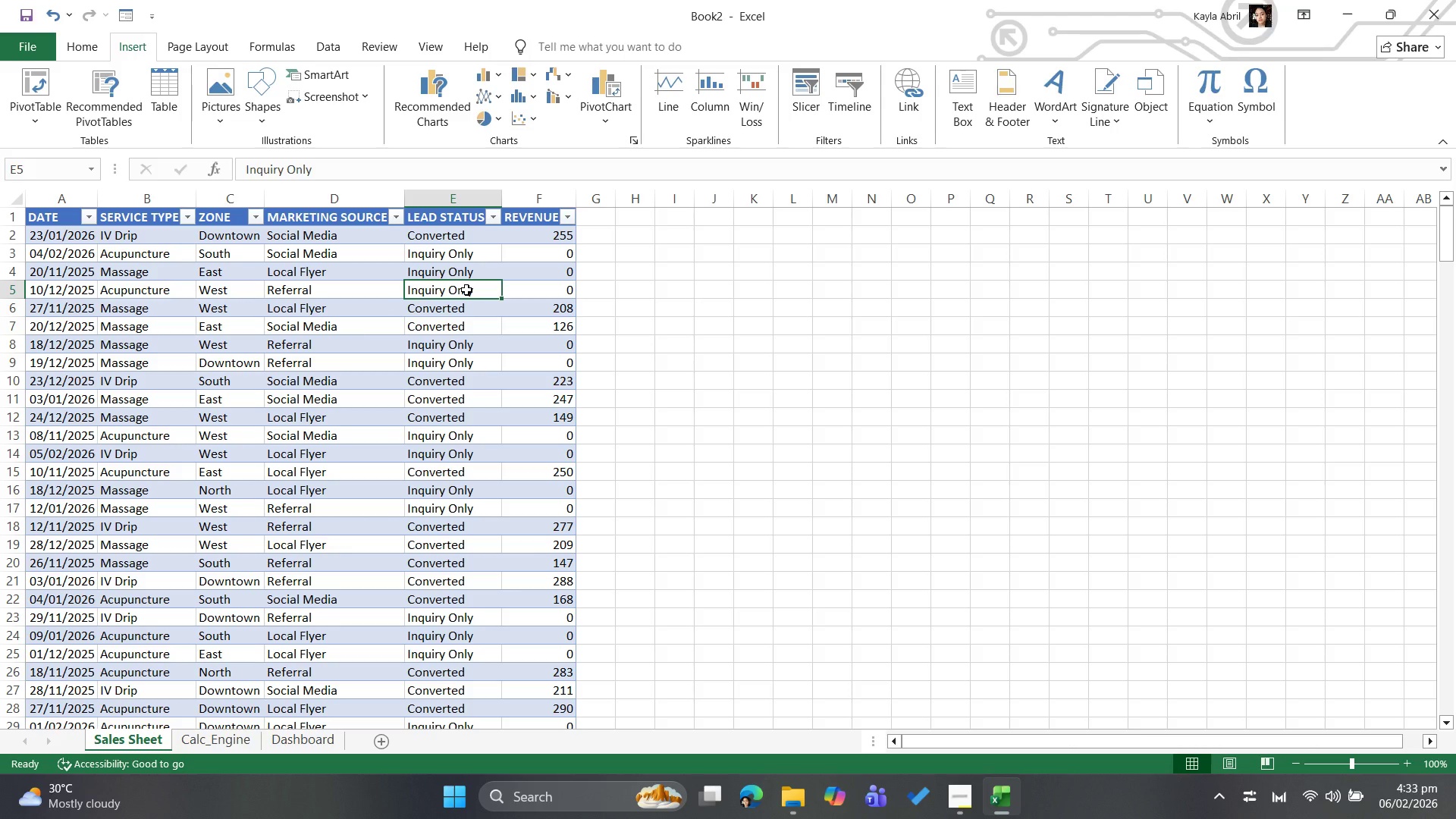 
left_click([736, 325])
 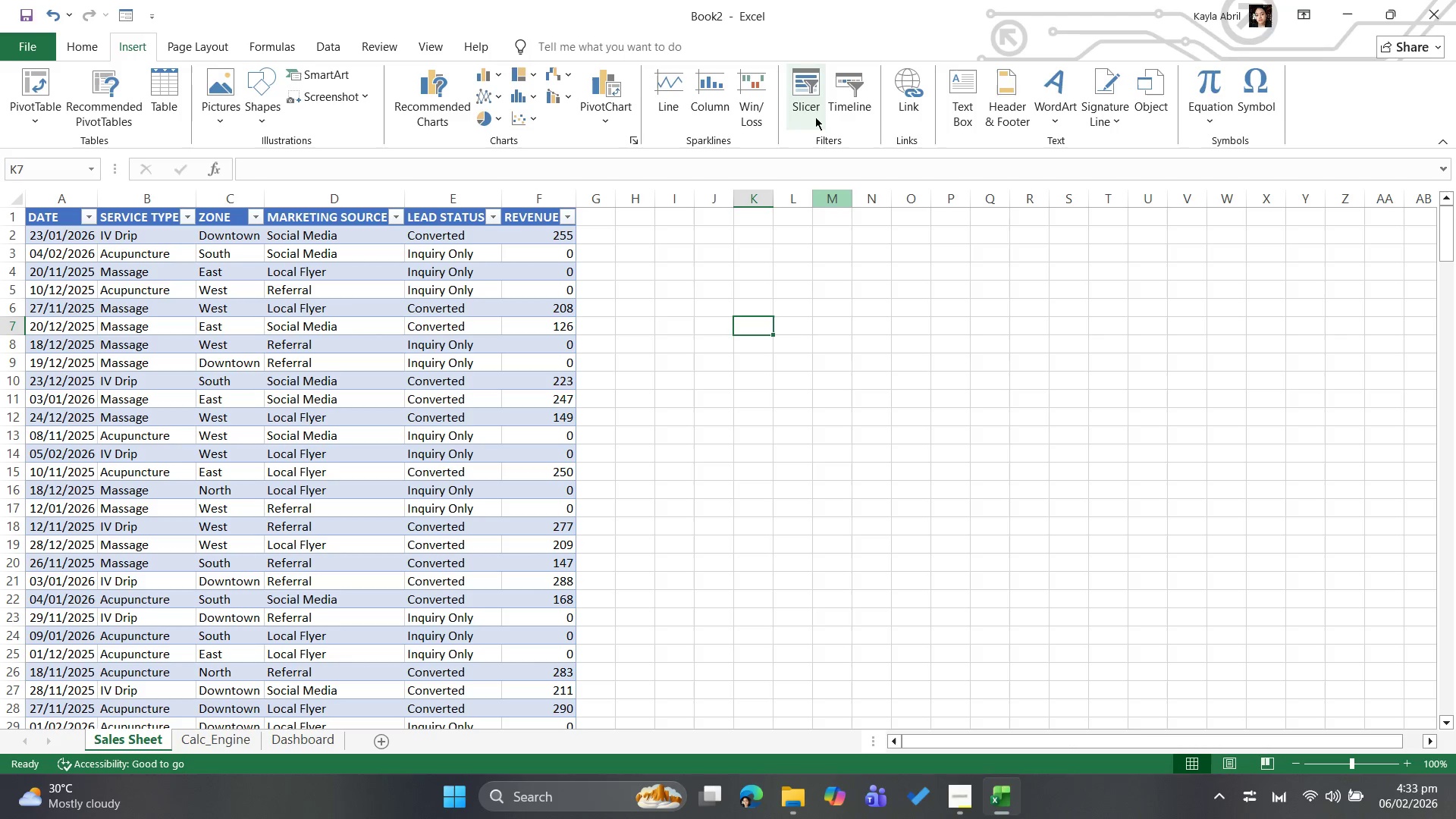 
left_click([810, 107])
 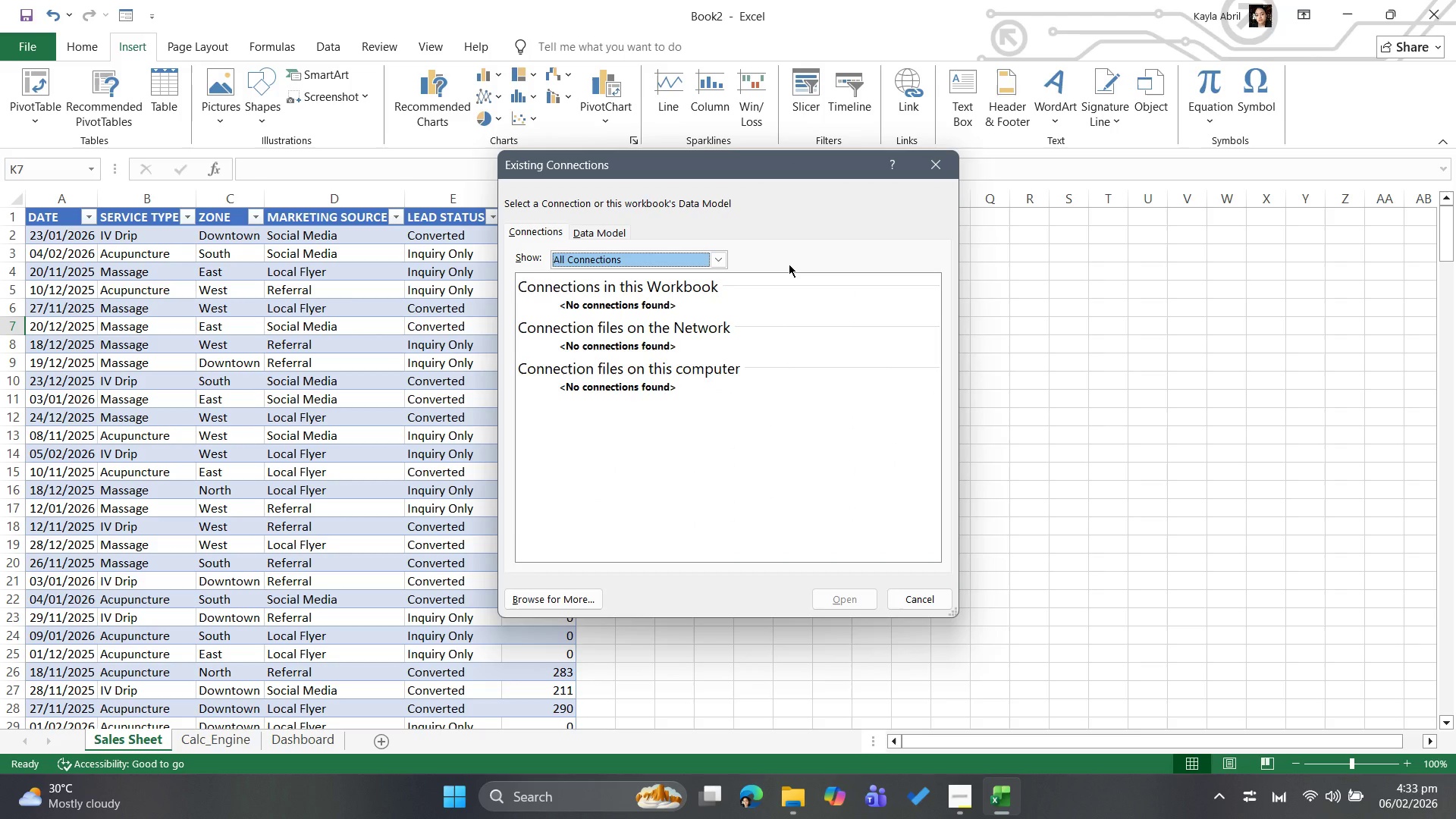 
wait(6.52)
 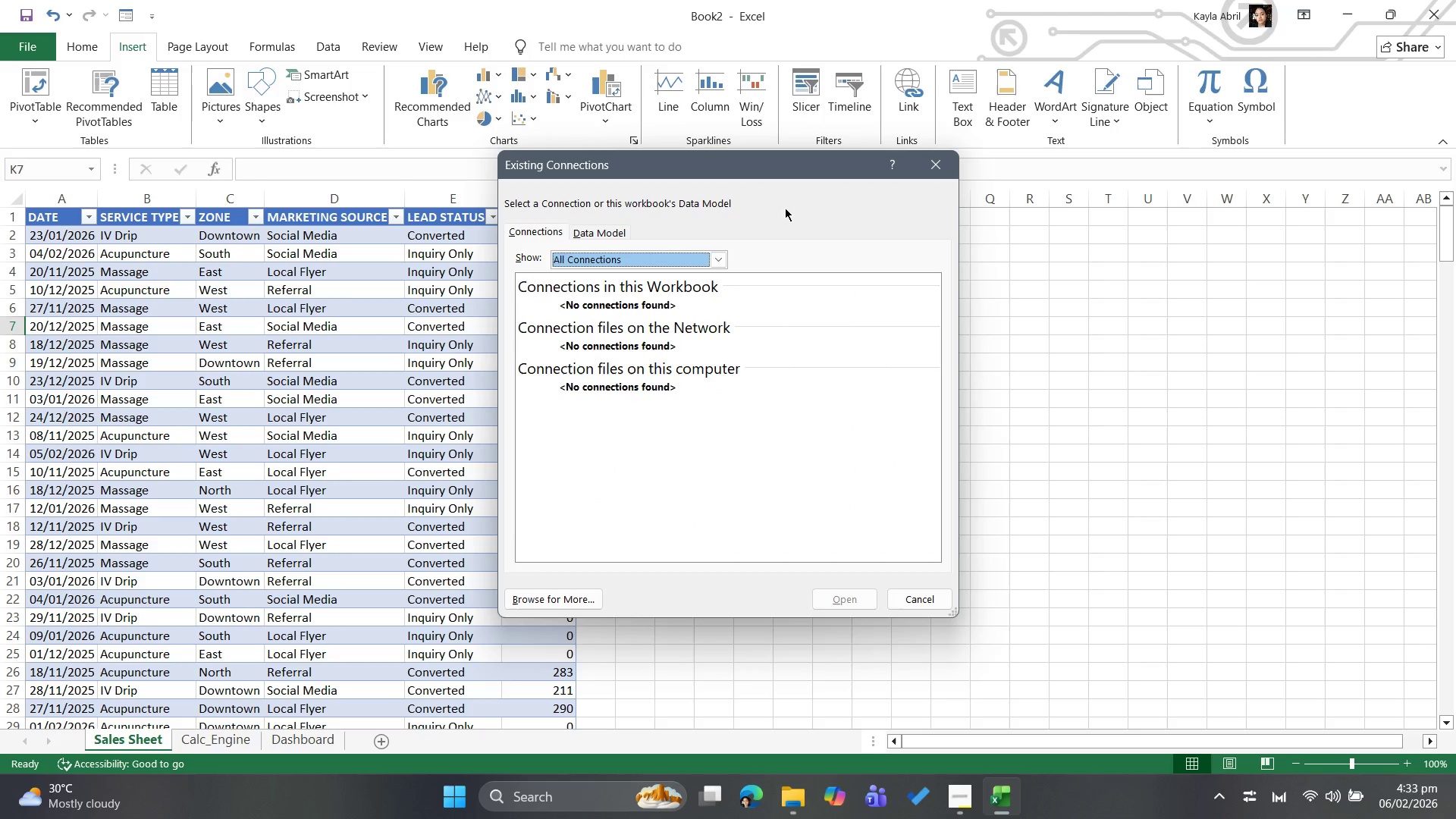 
left_click([717, 257])
 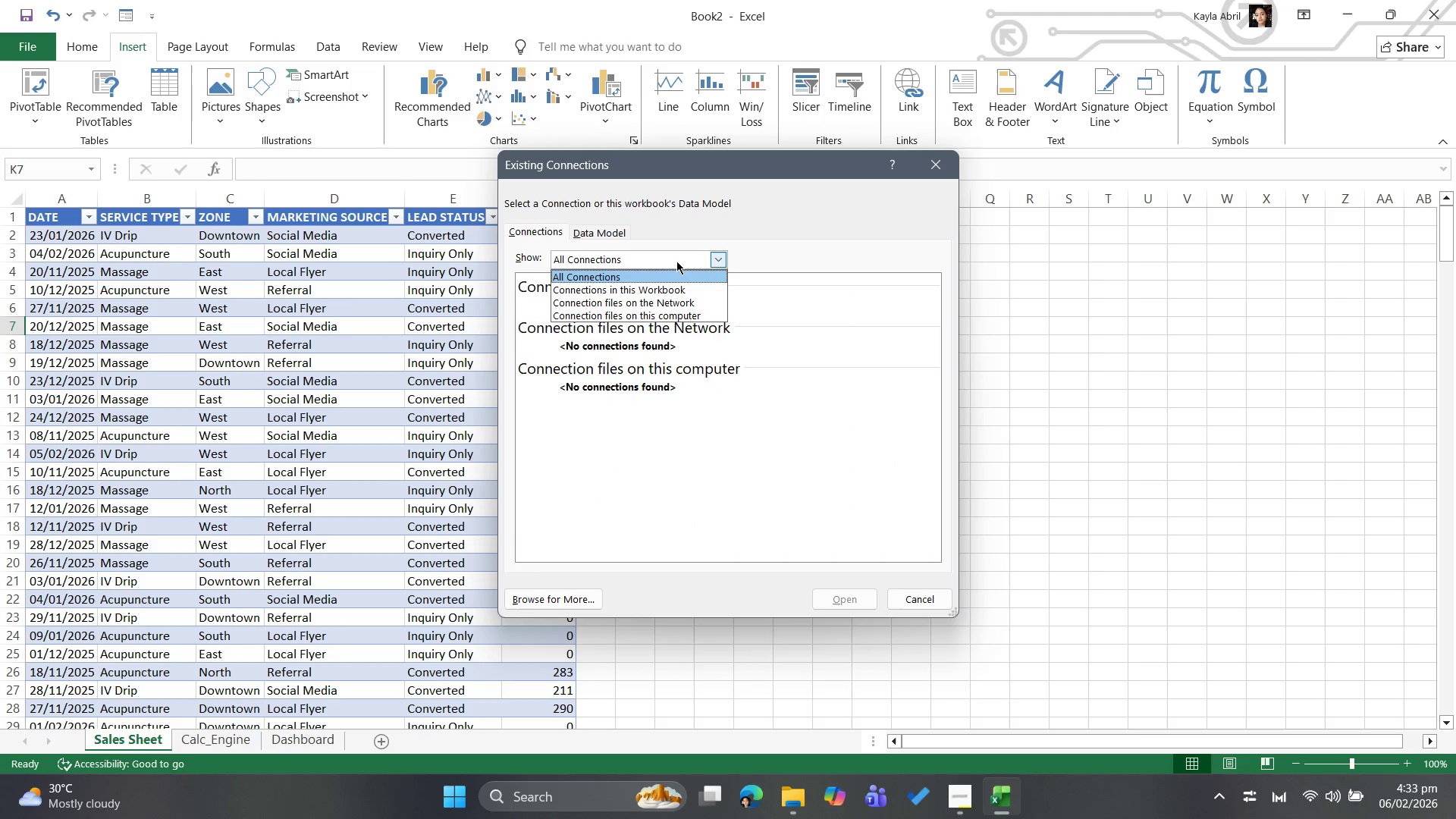 
left_click([598, 235])
 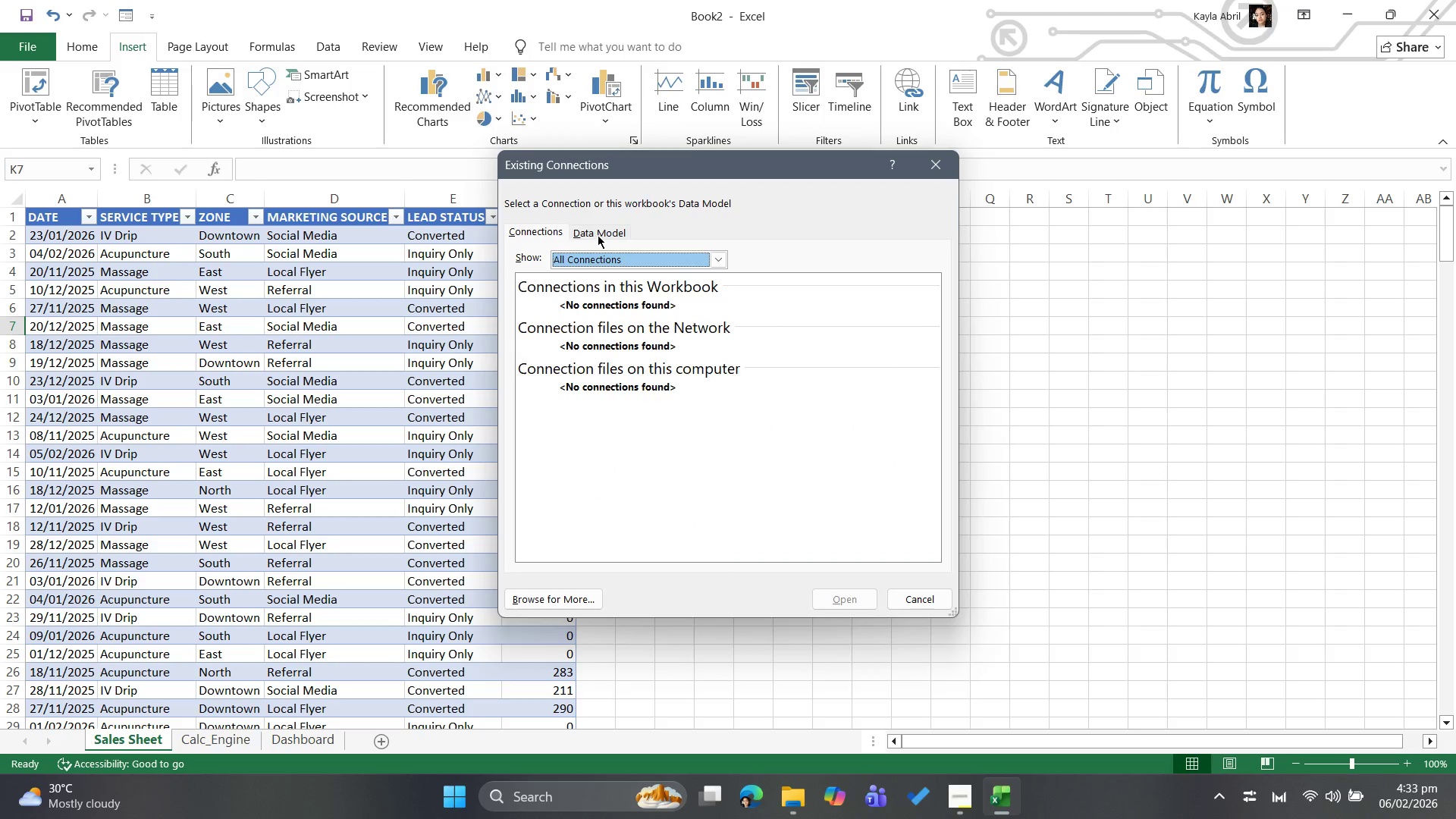 
left_click([598, 235])
 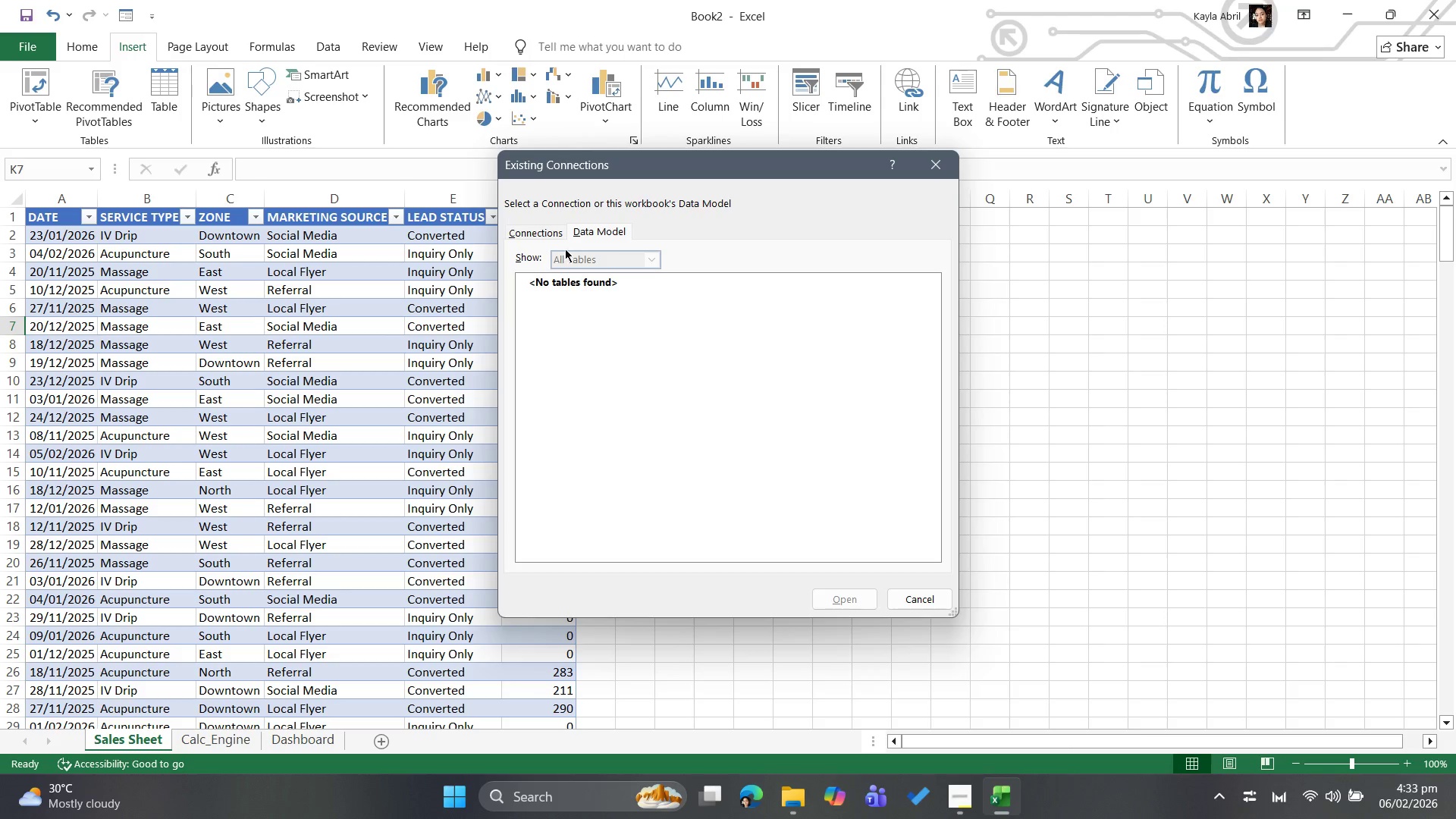 
left_click([597, 260])
 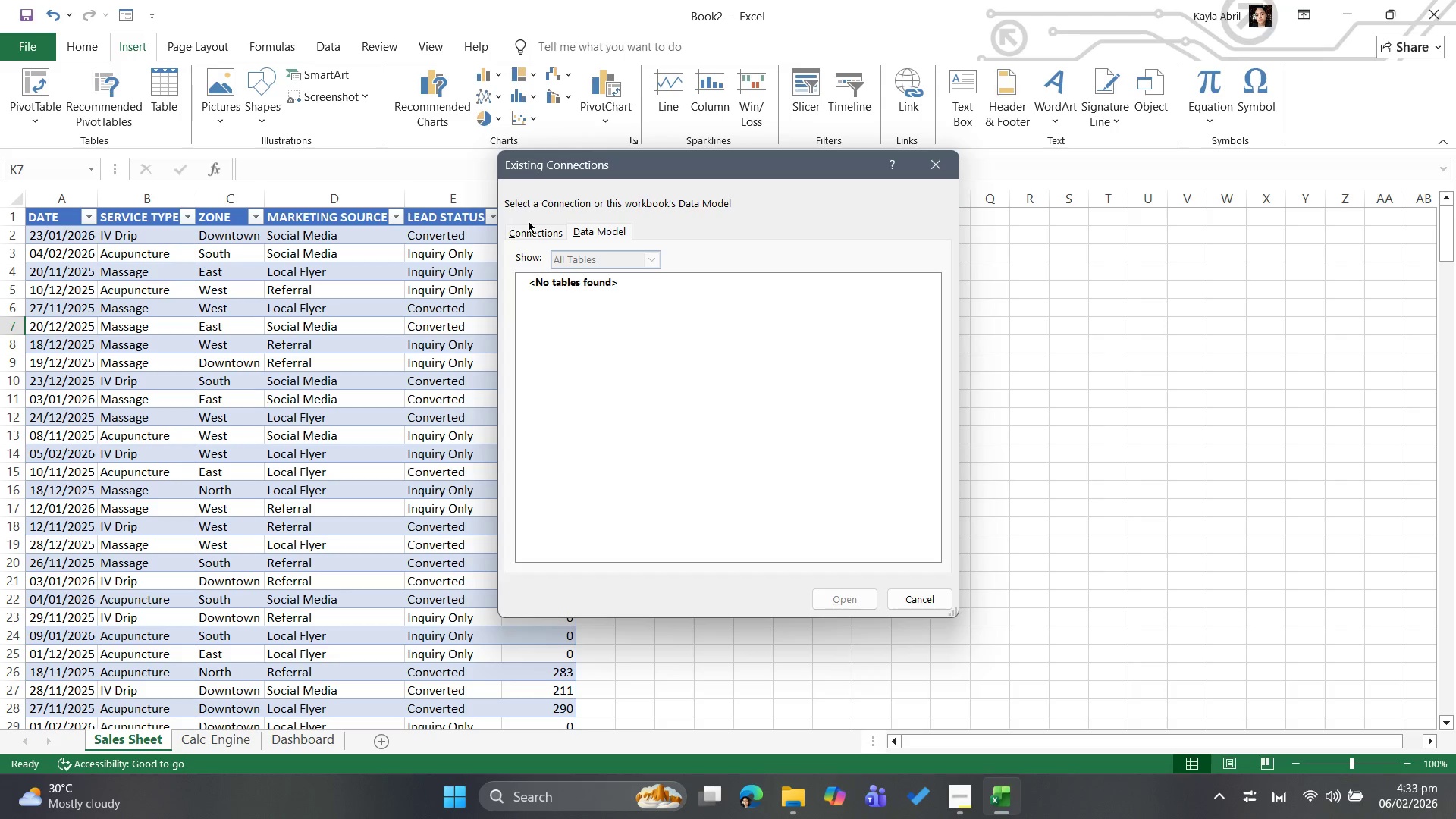 
left_click([536, 223])
 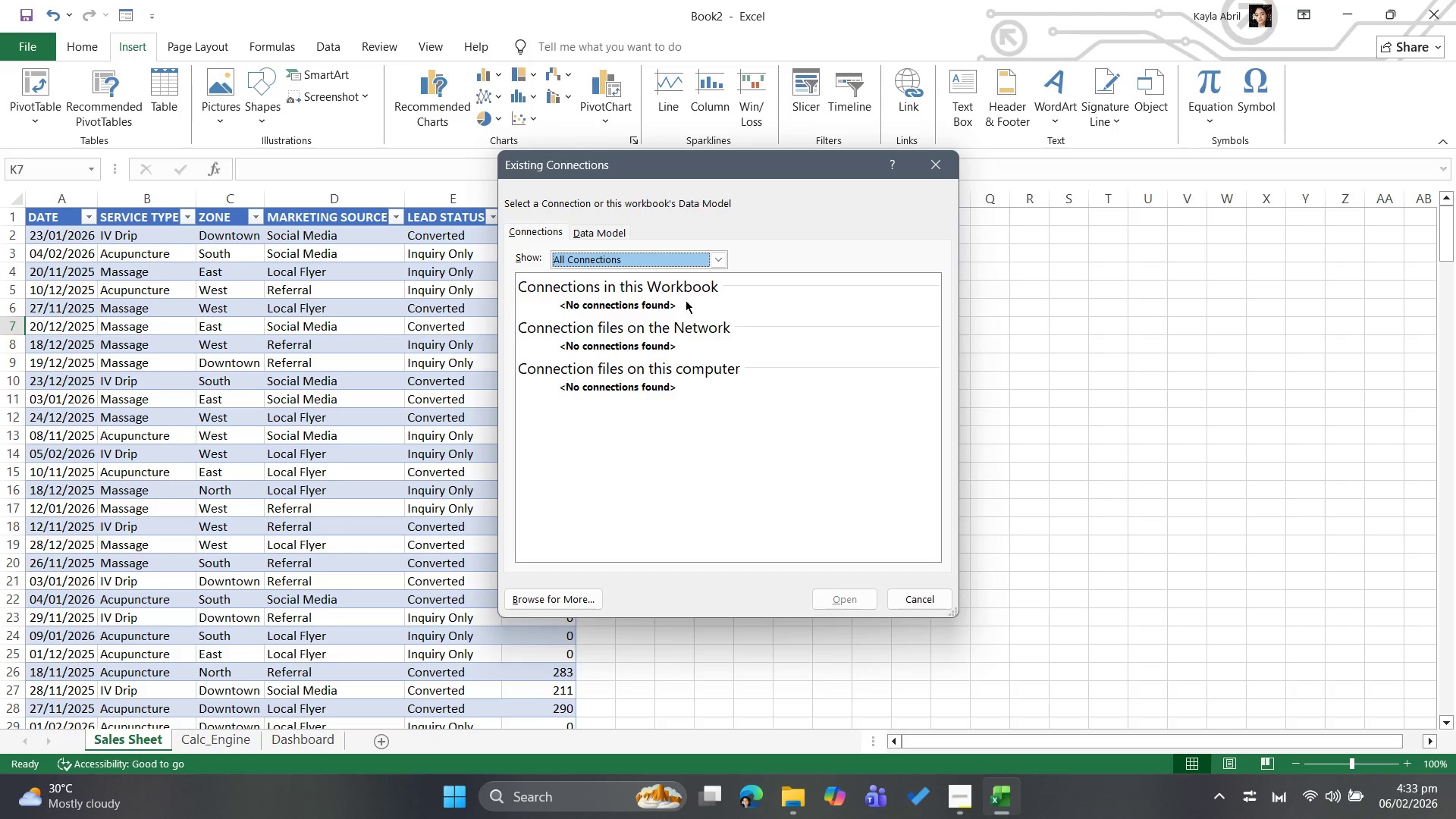 
left_click([717, 259])
 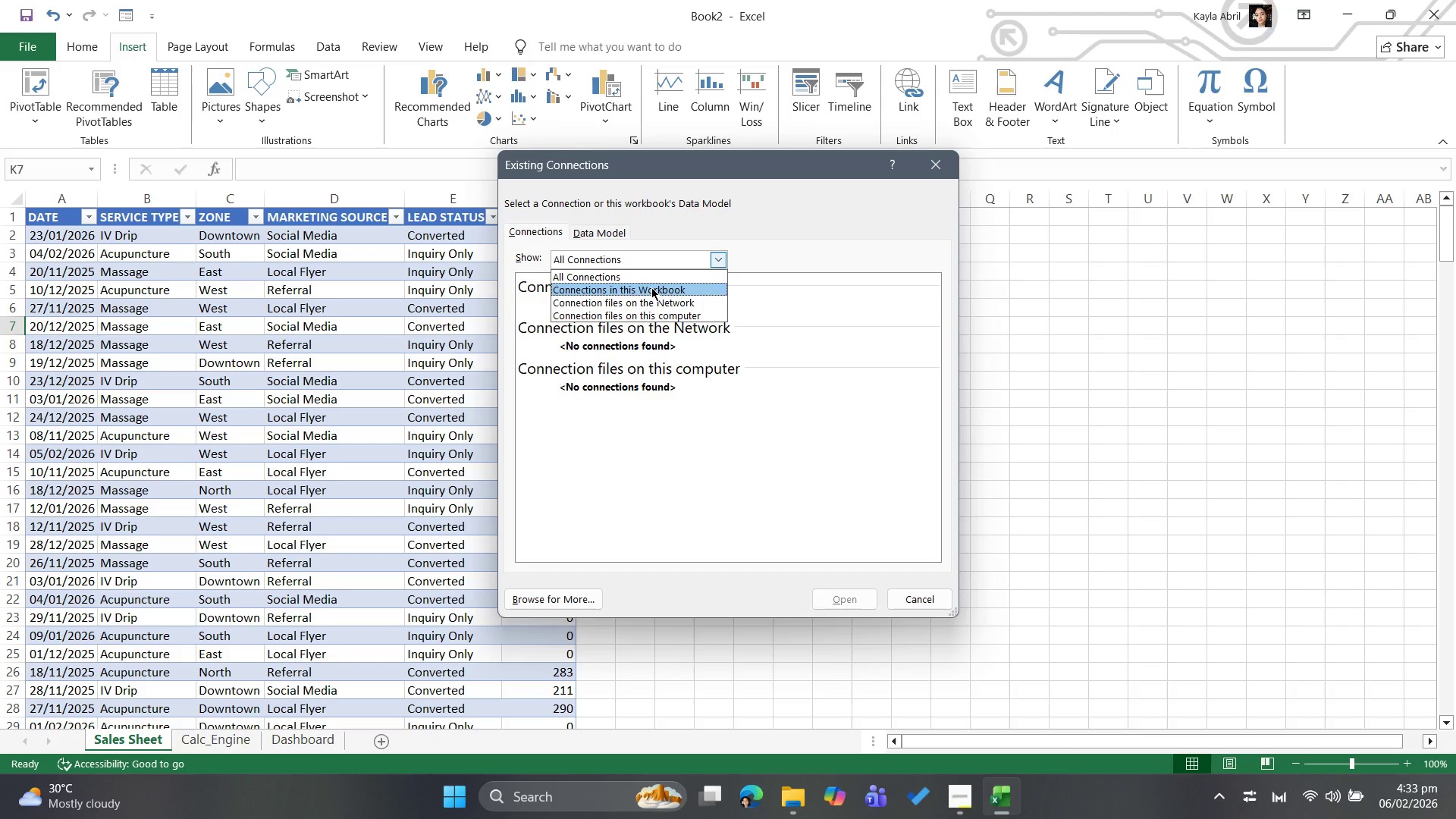 
left_click([651, 287])
 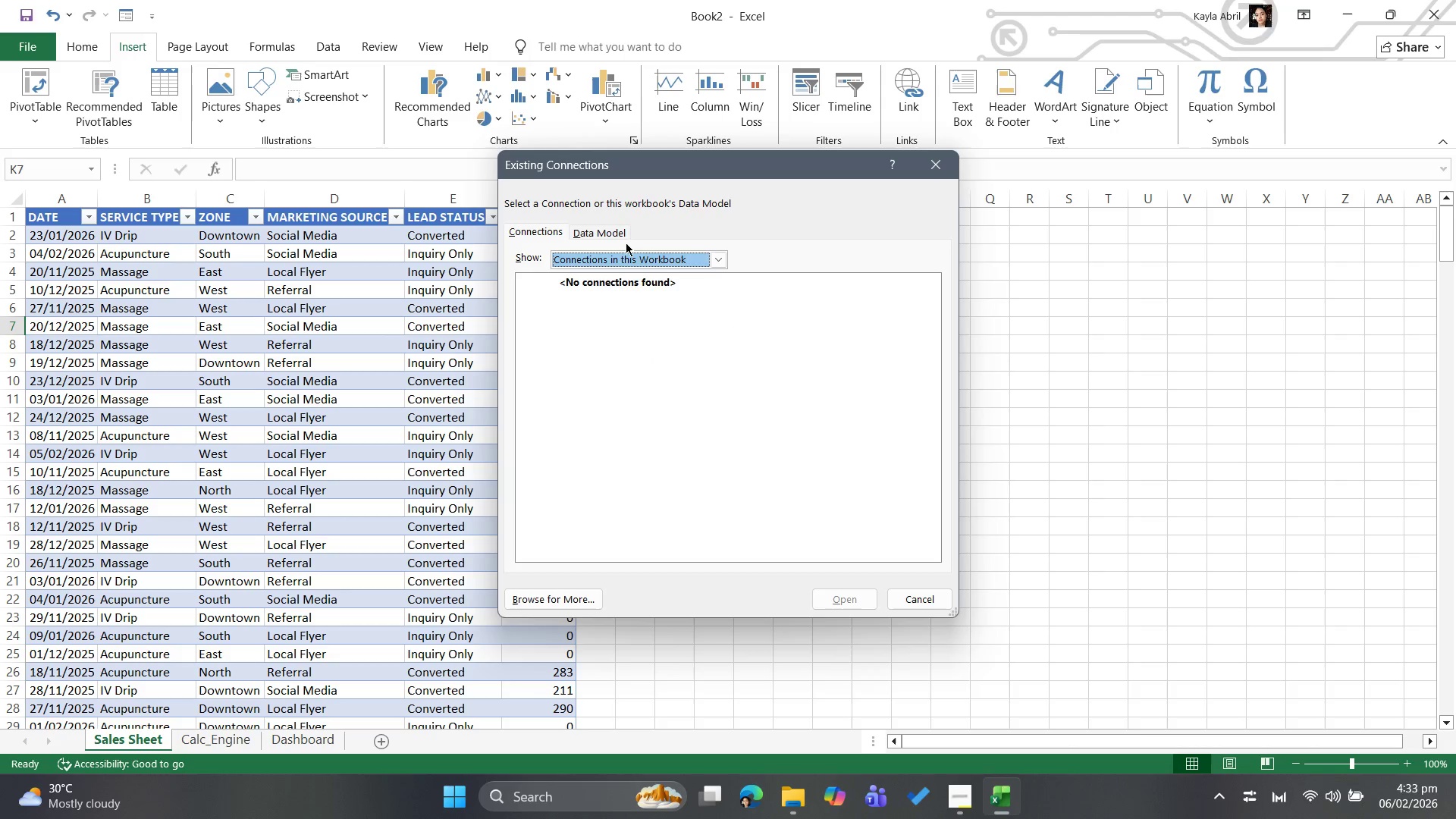 
left_click([595, 236])
 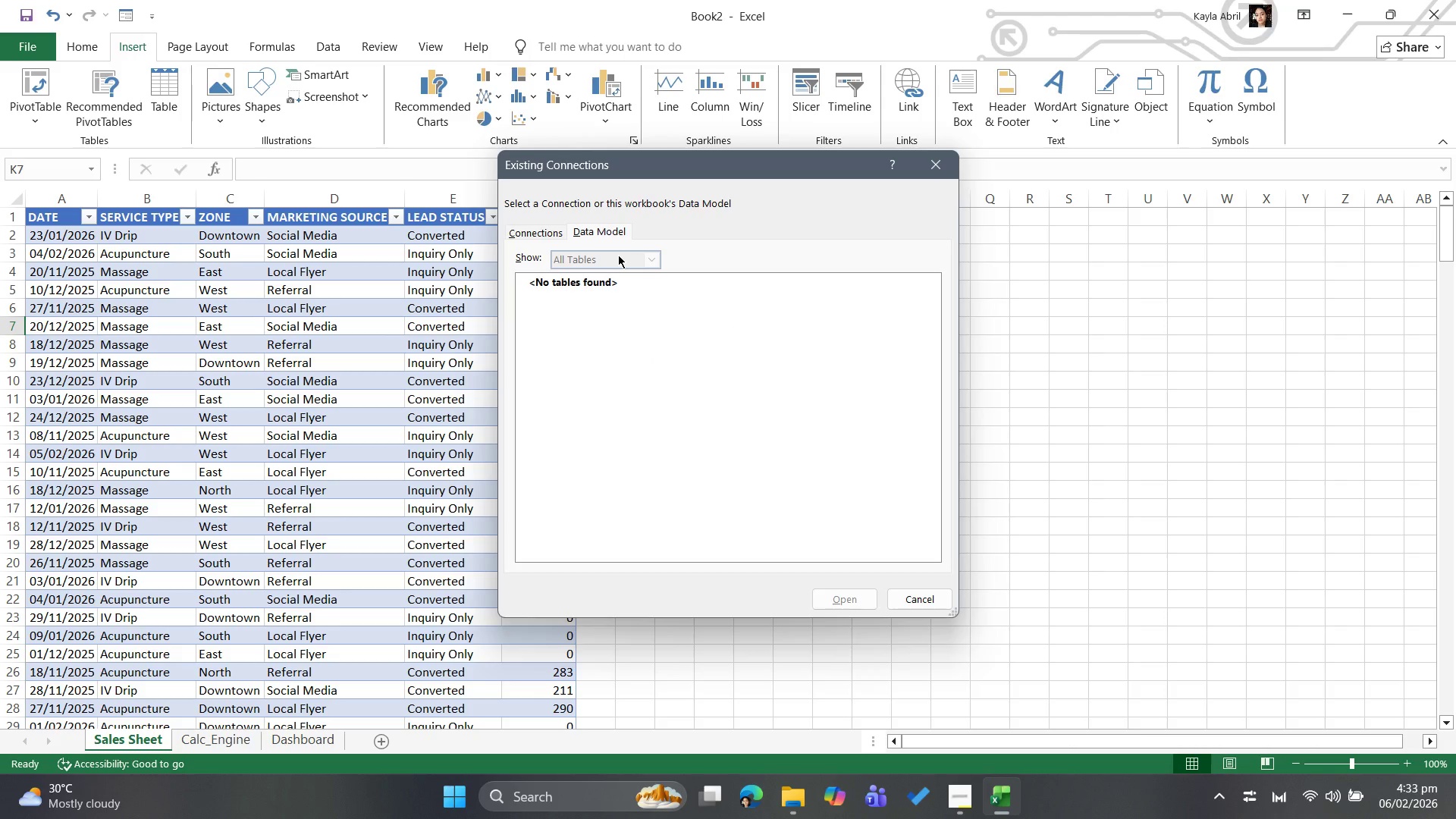 
left_click([618, 256])
 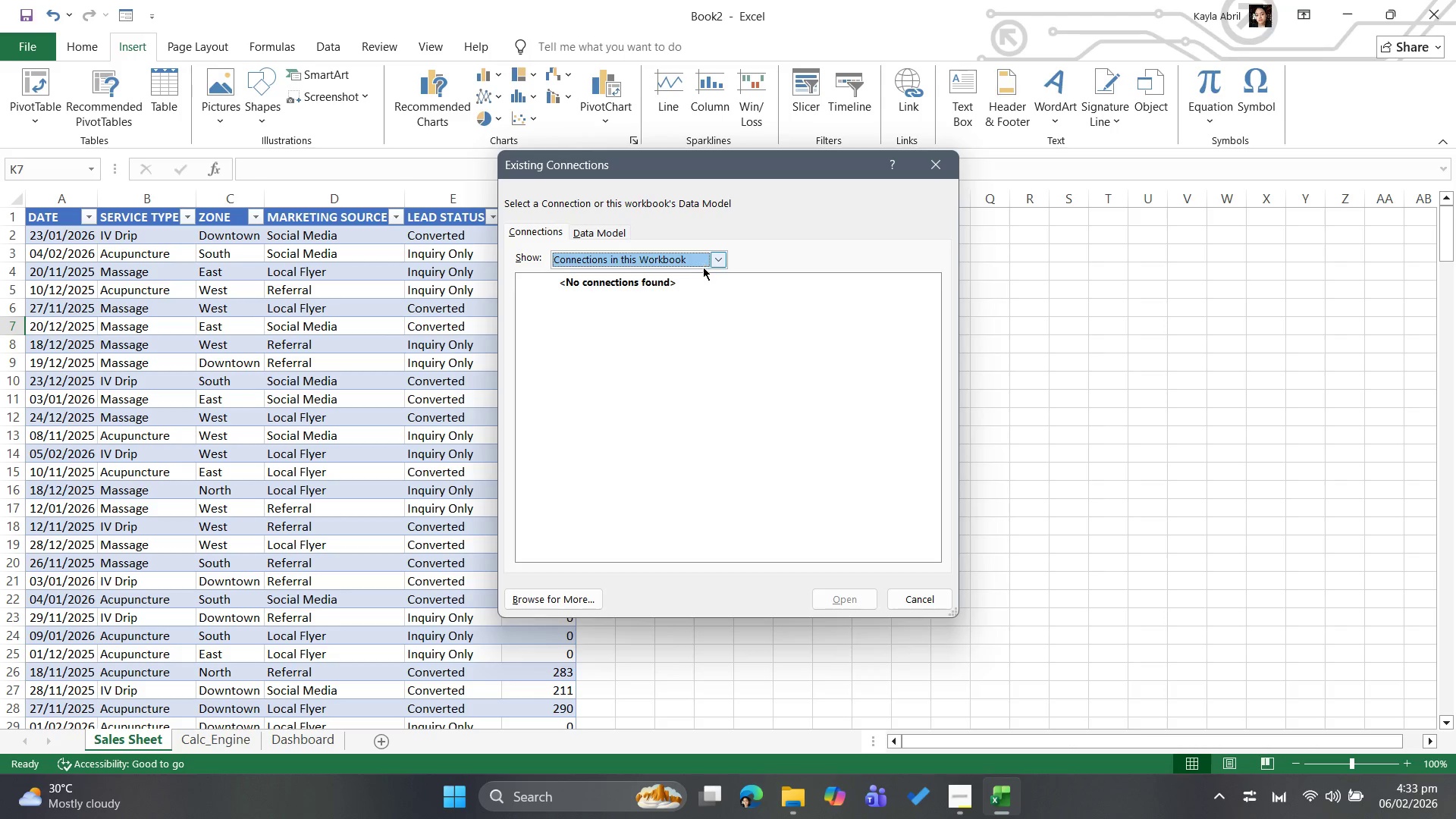 
left_click([720, 256])
 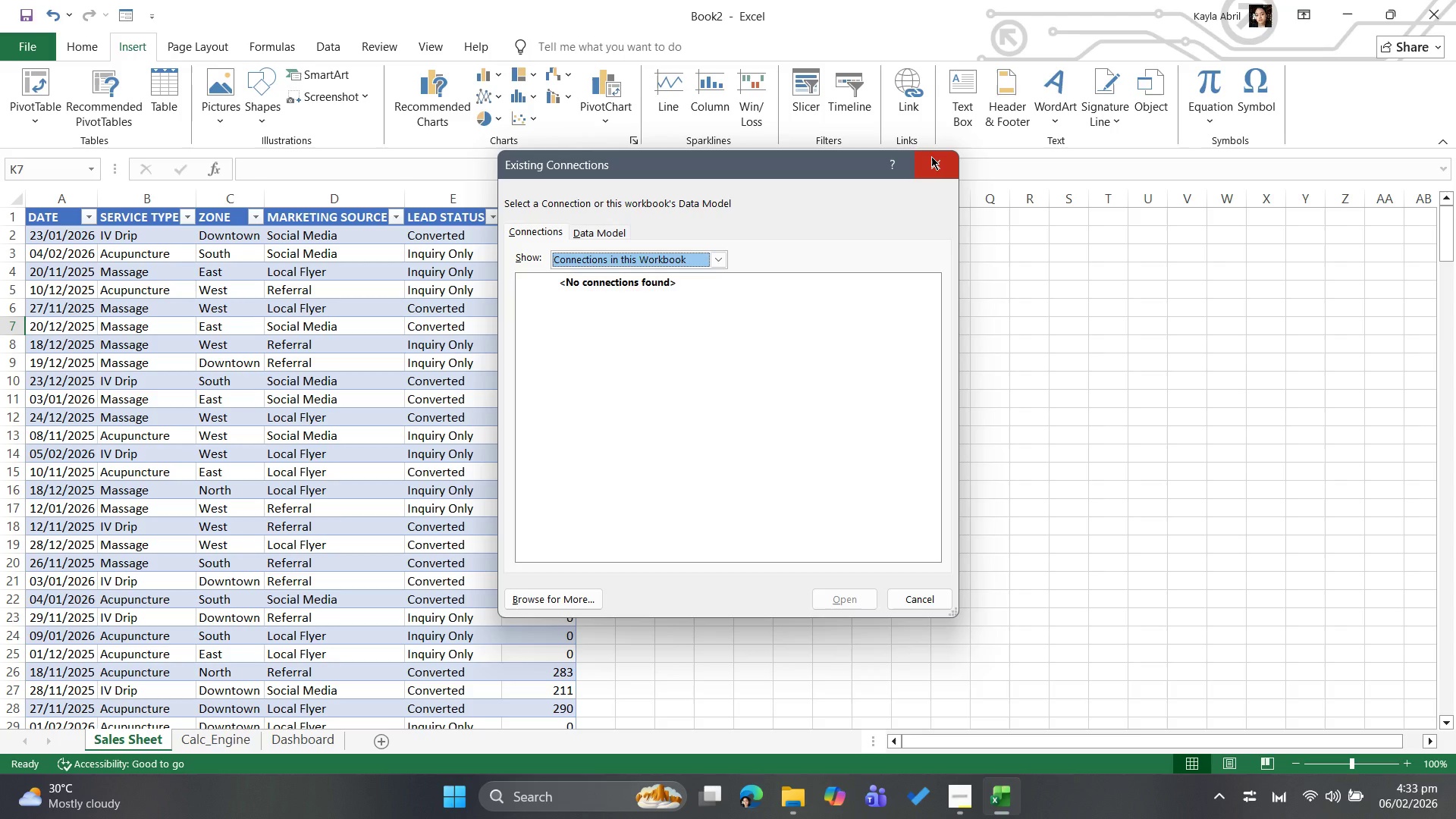 
wait(11.27)
 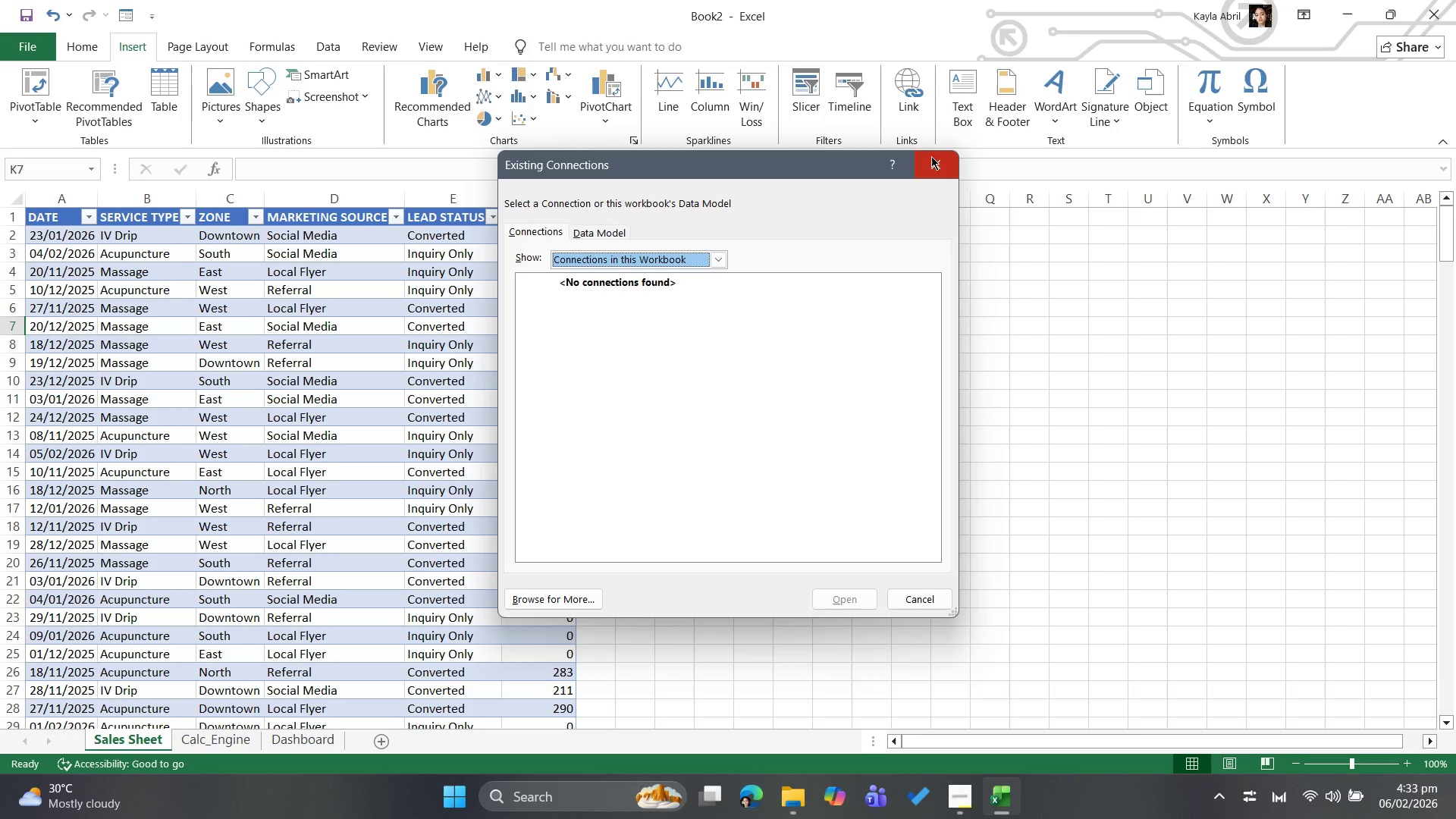 
left_click([505, 367])
 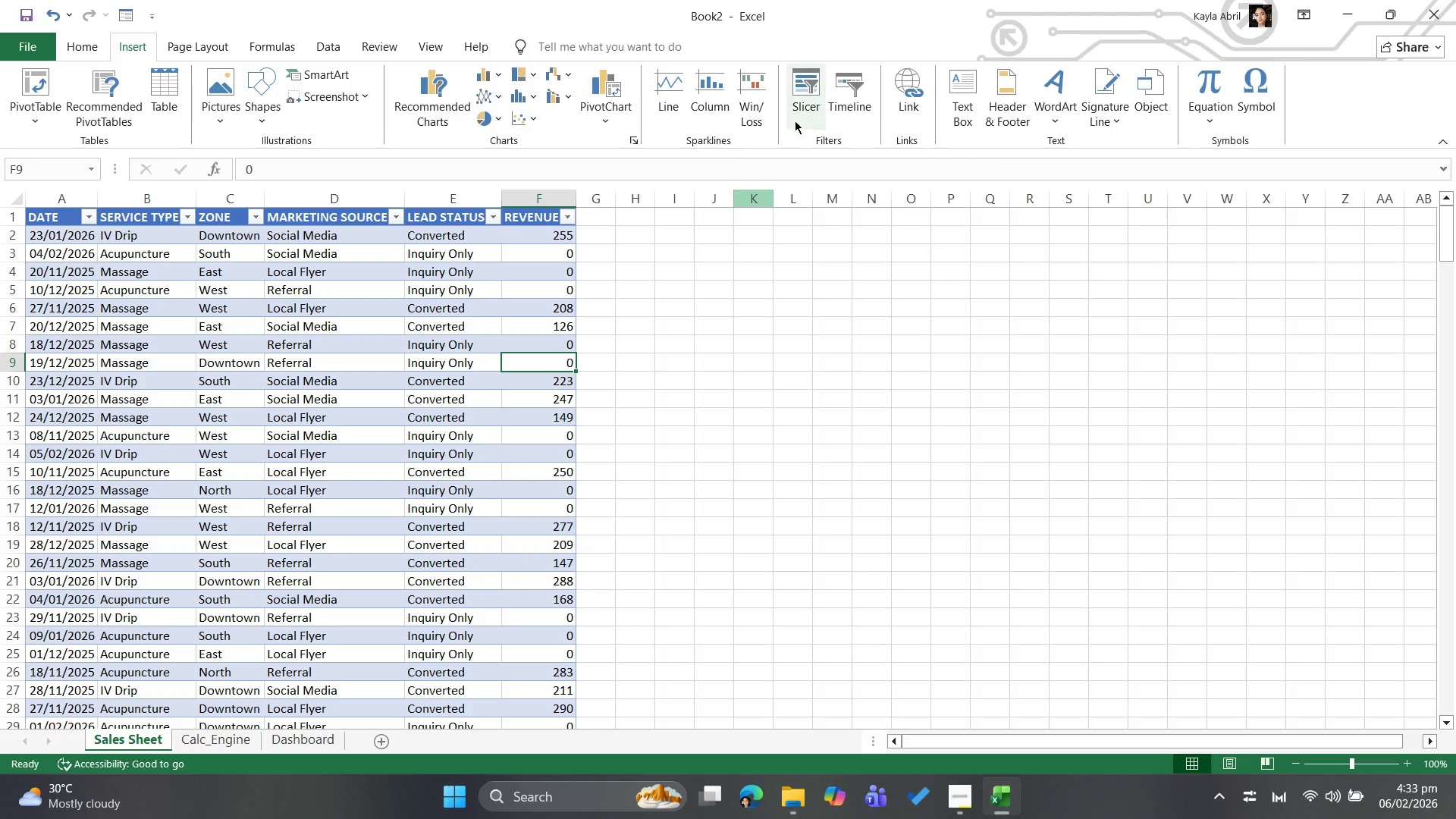 
left_click([802, 111])
 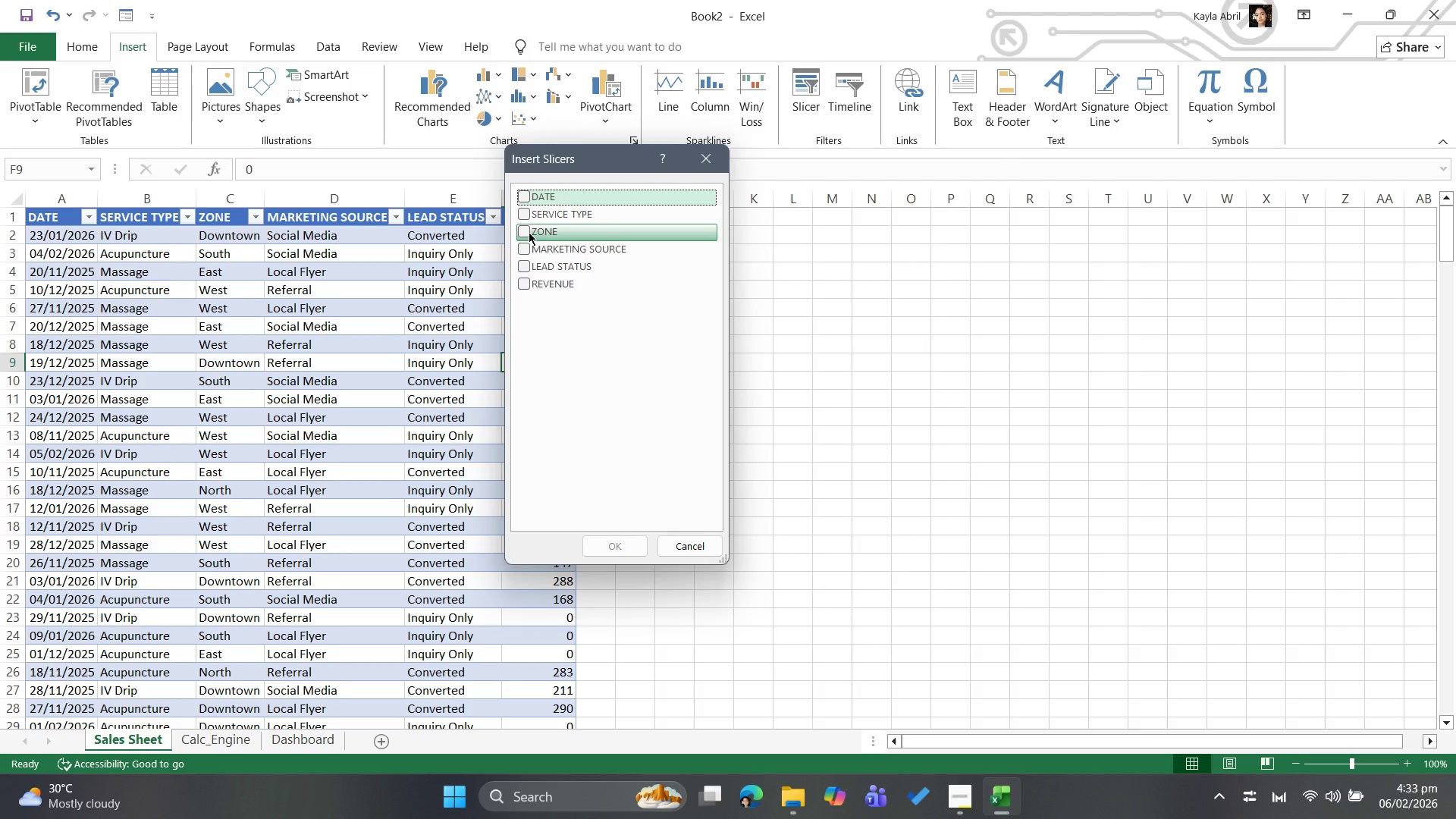 
left_click([529, 232])
 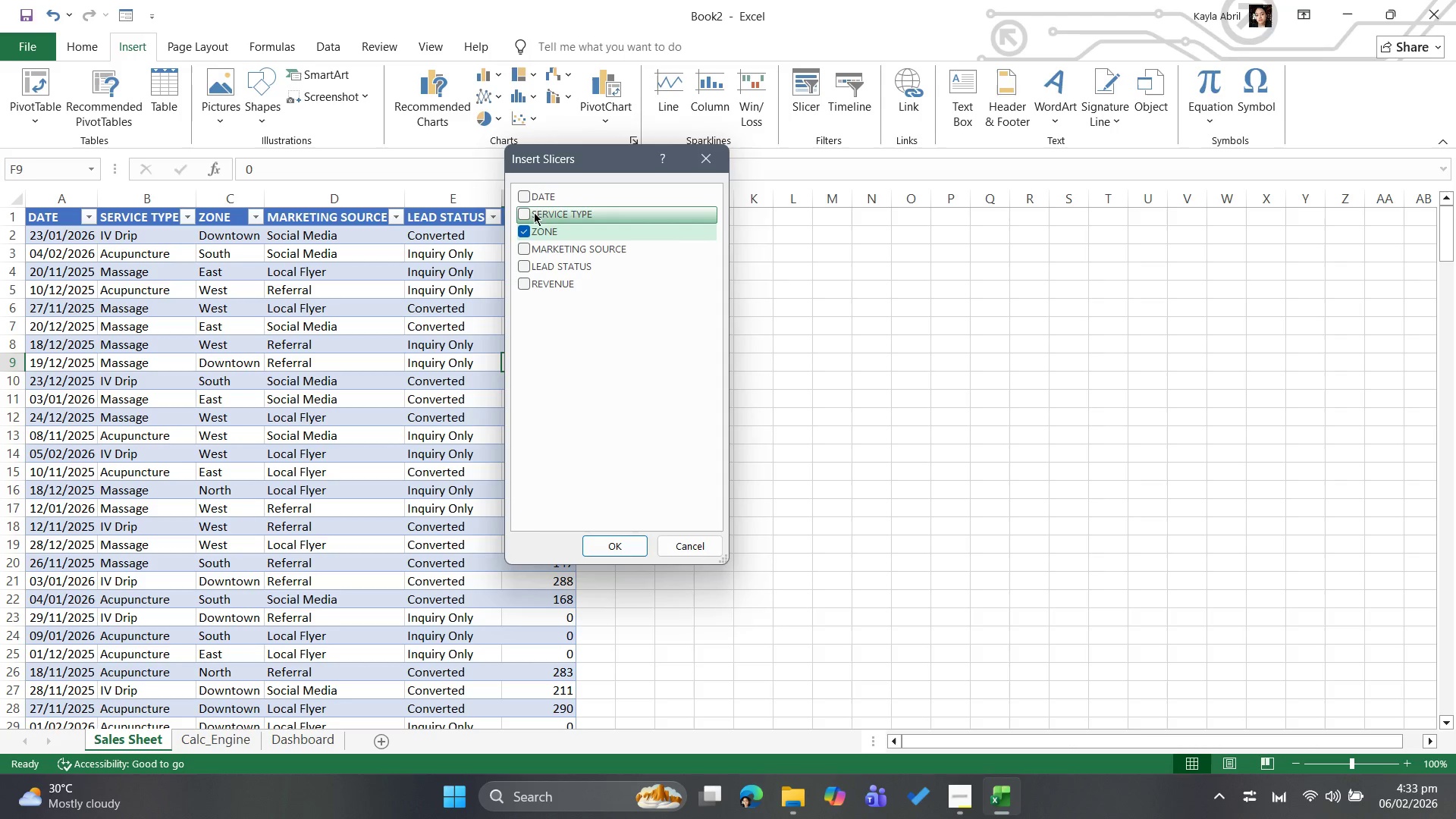 
left_click([526, 218])
 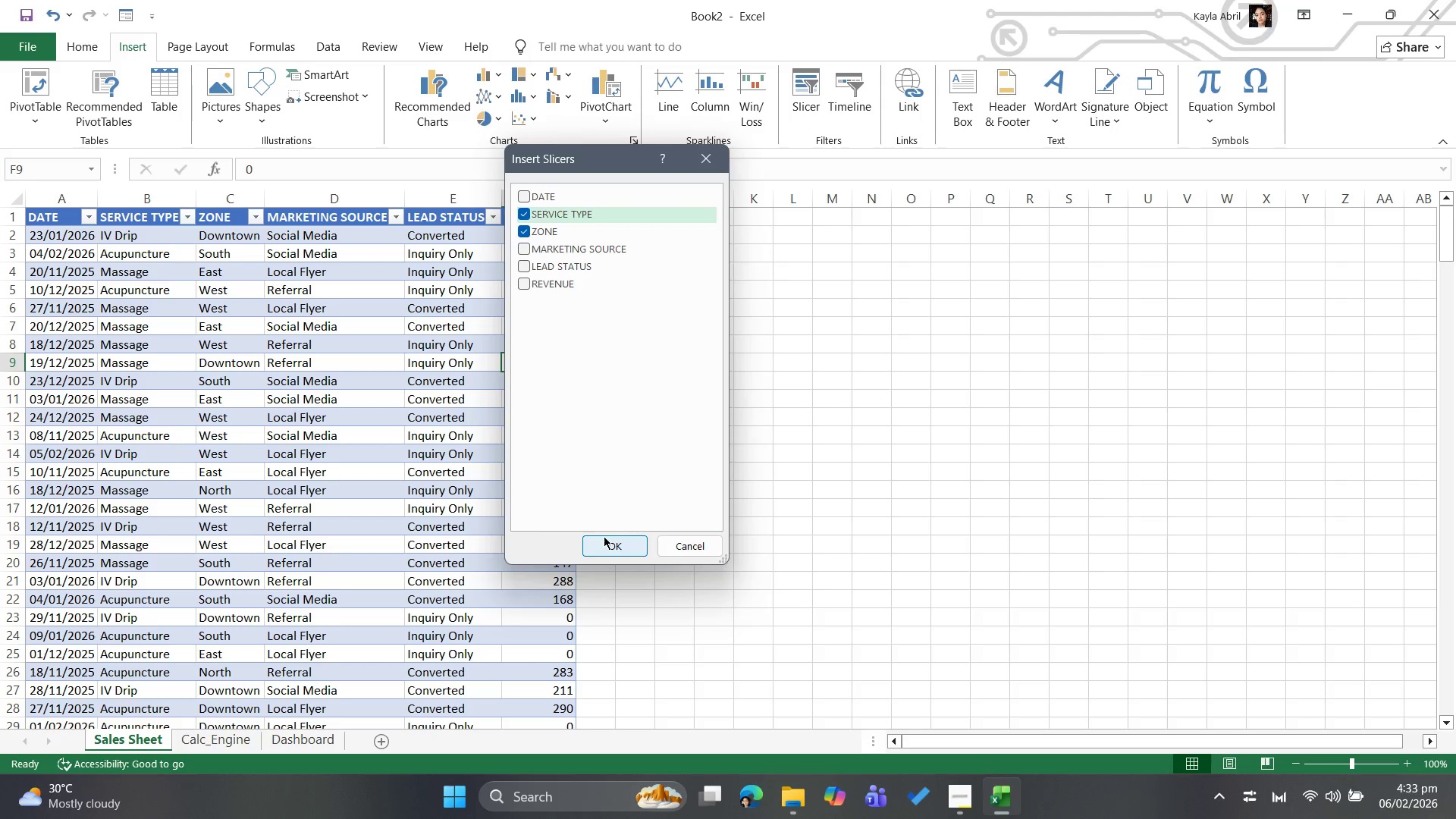 
left_click([603, 540])
 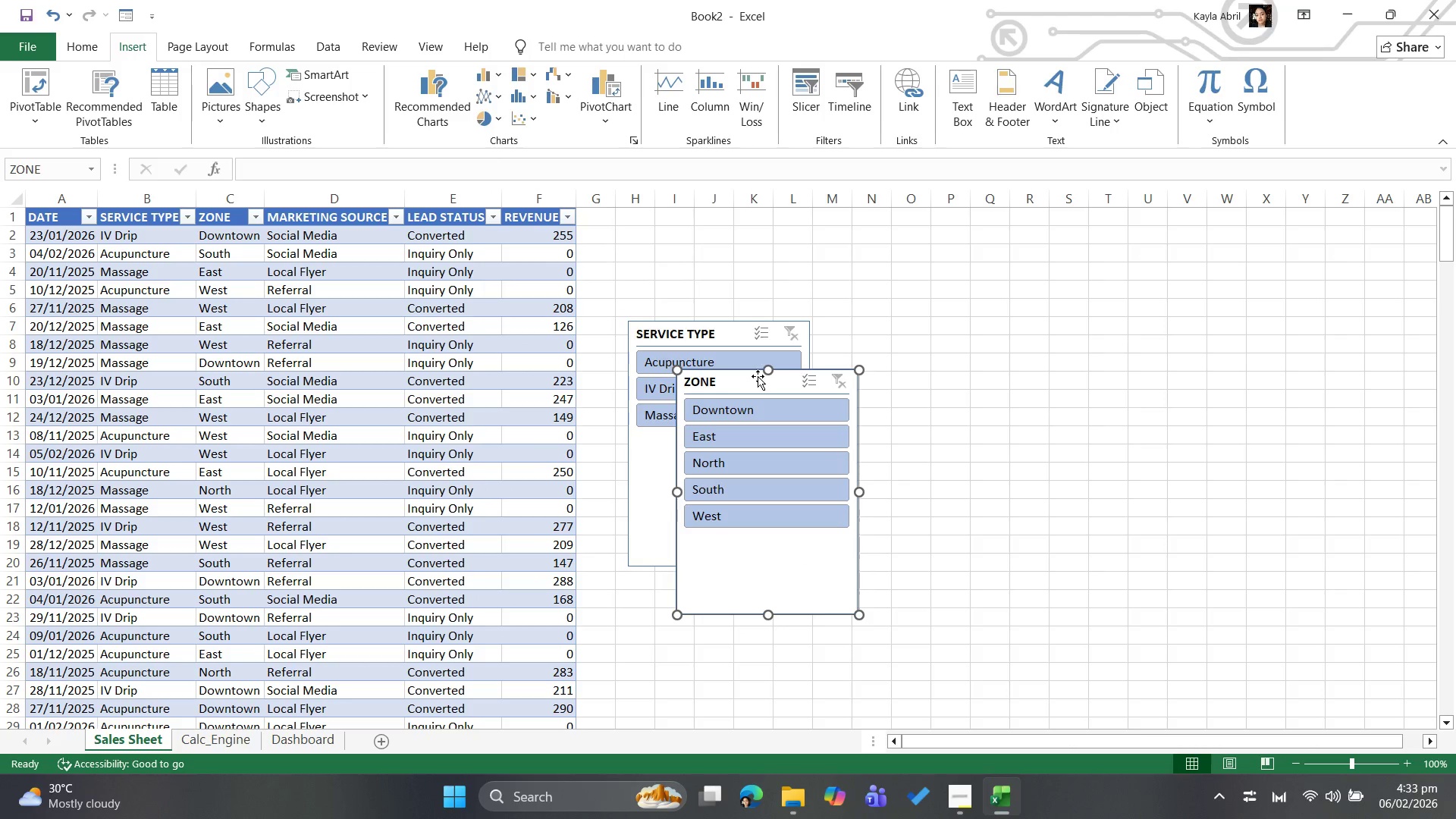 
left_click_drag(start_coordinate=[752, 383], to_coordinate=[928, 339])
 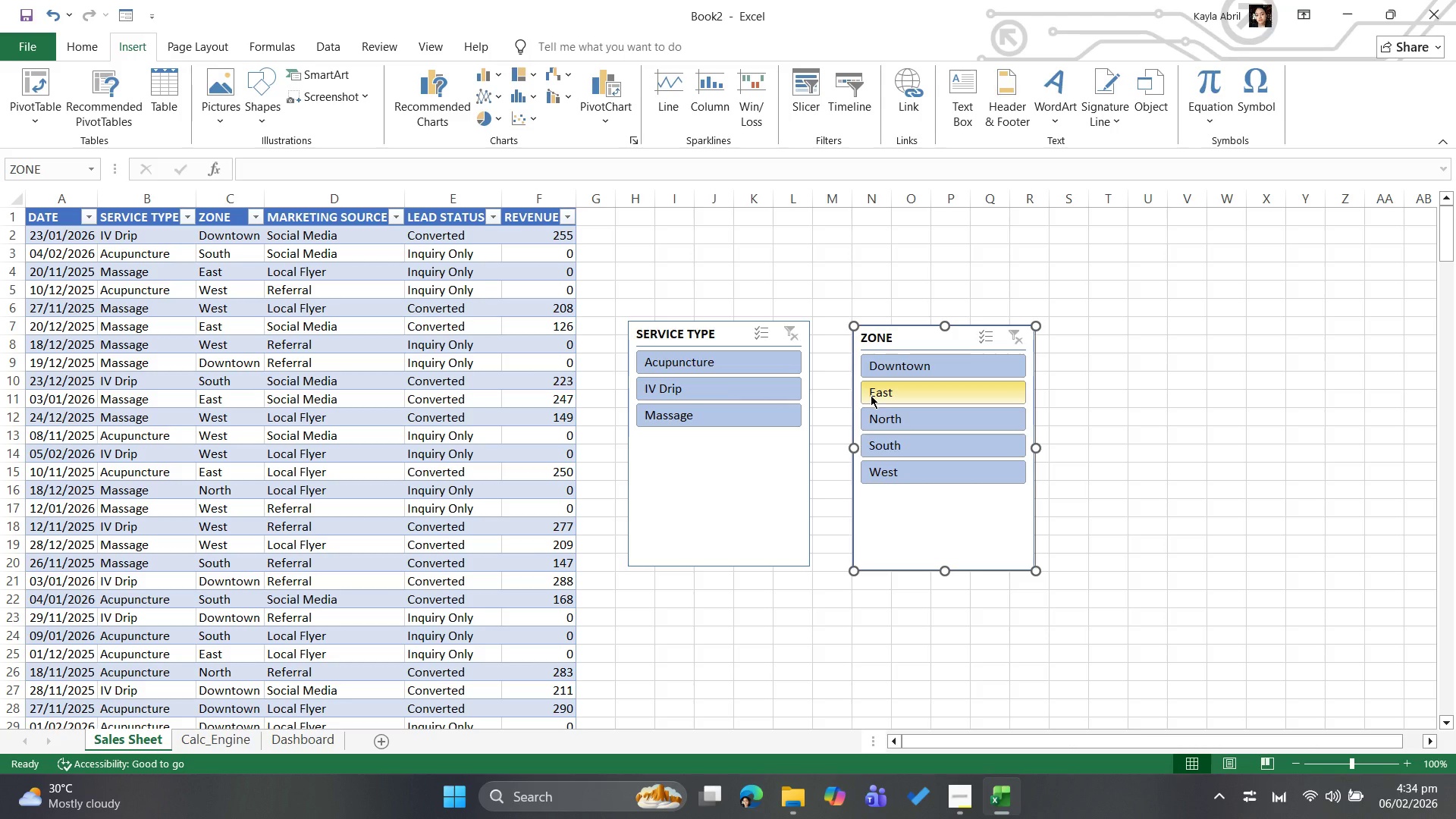 
wait(10.91)
 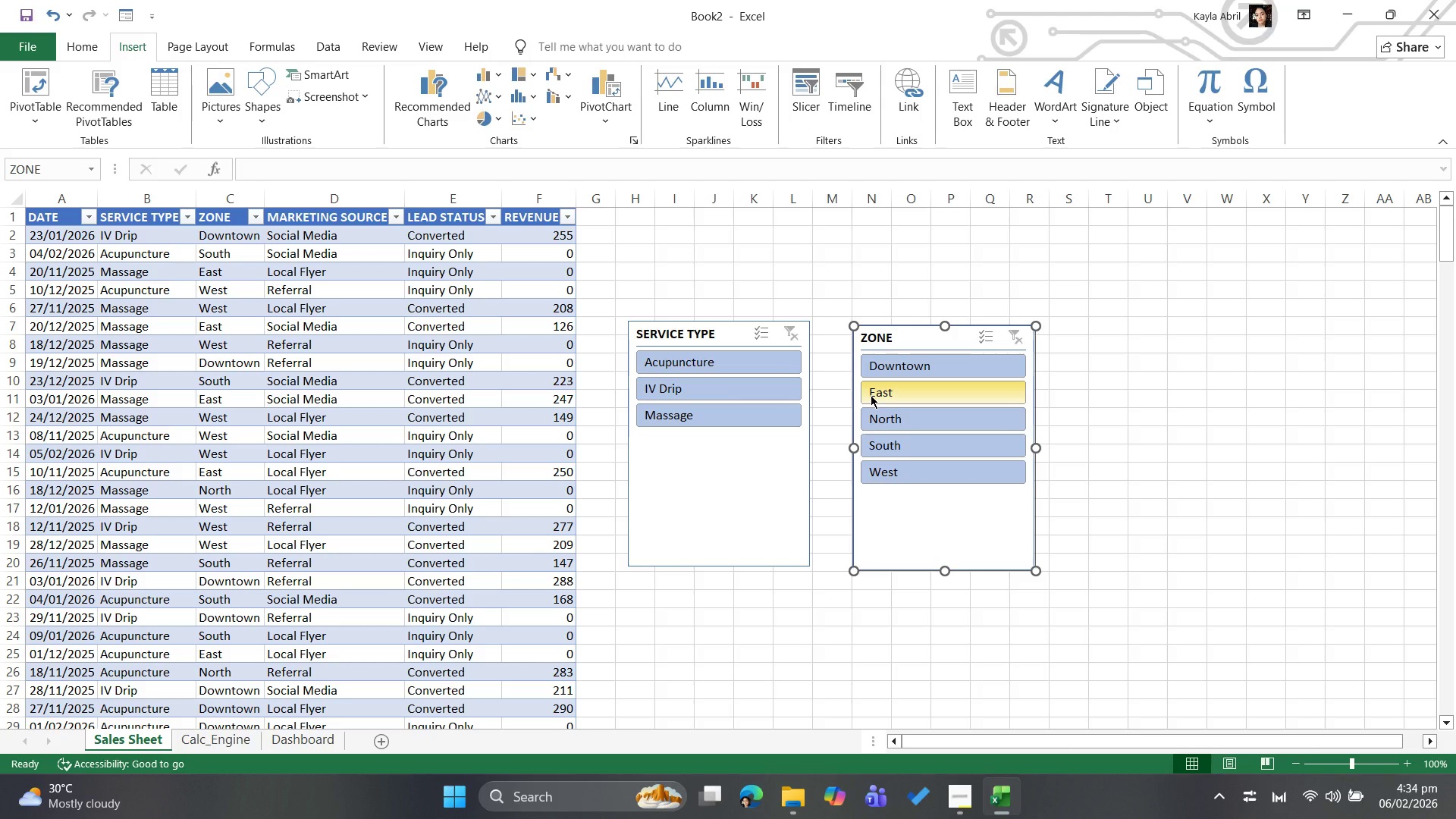 
left_click([728, 333])
 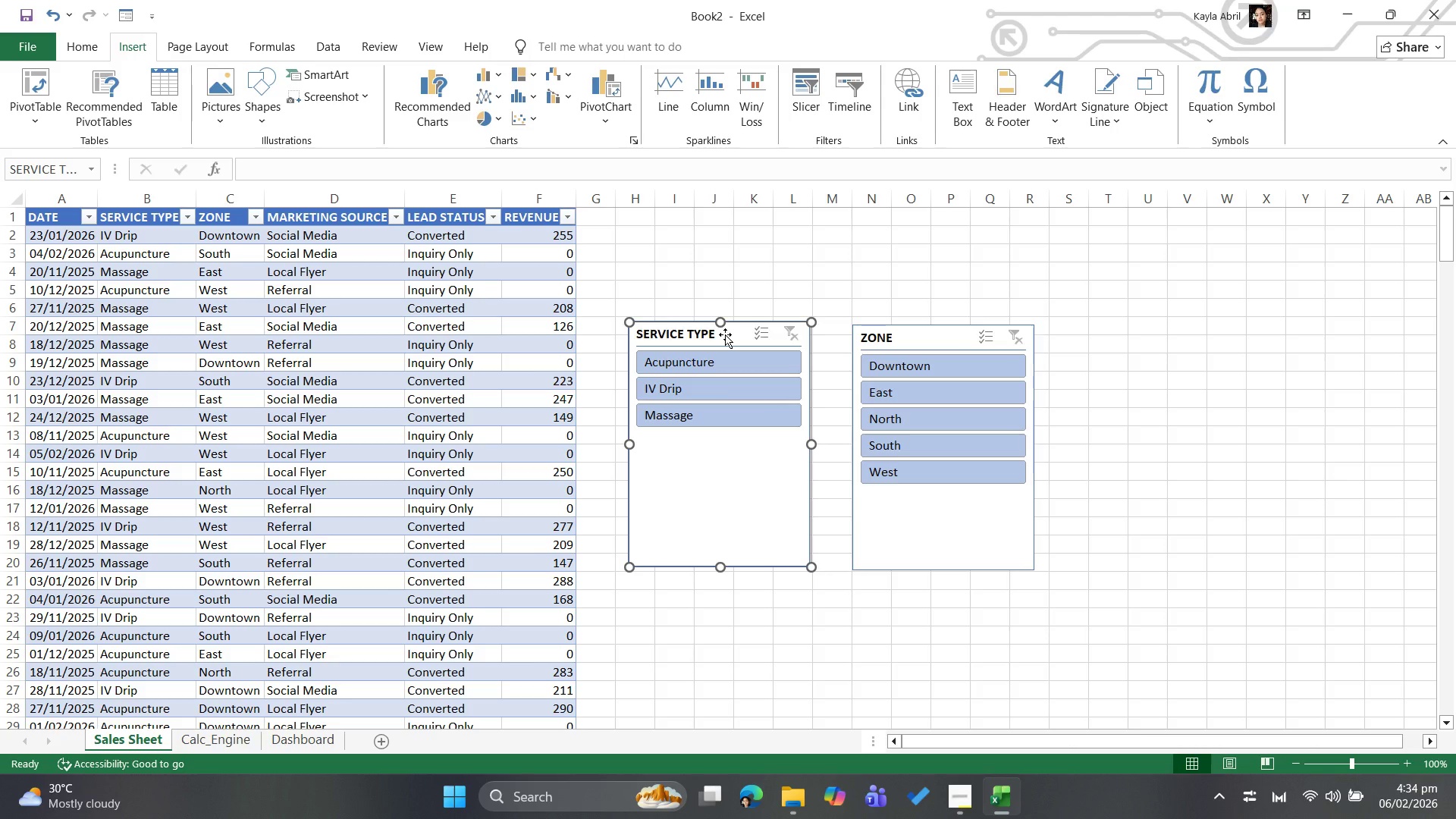 
key(Control+X)
 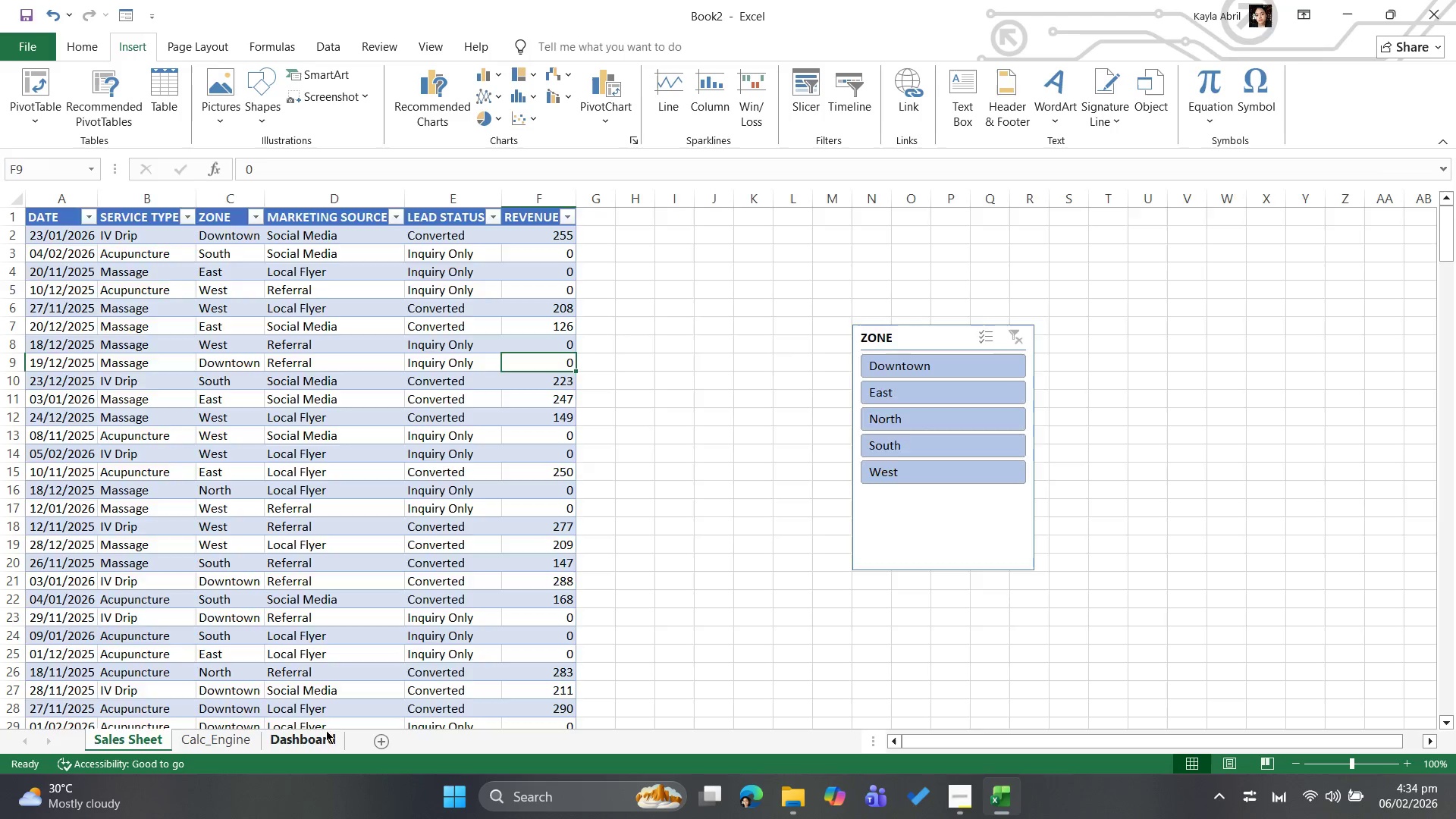 
wait(5.66)
 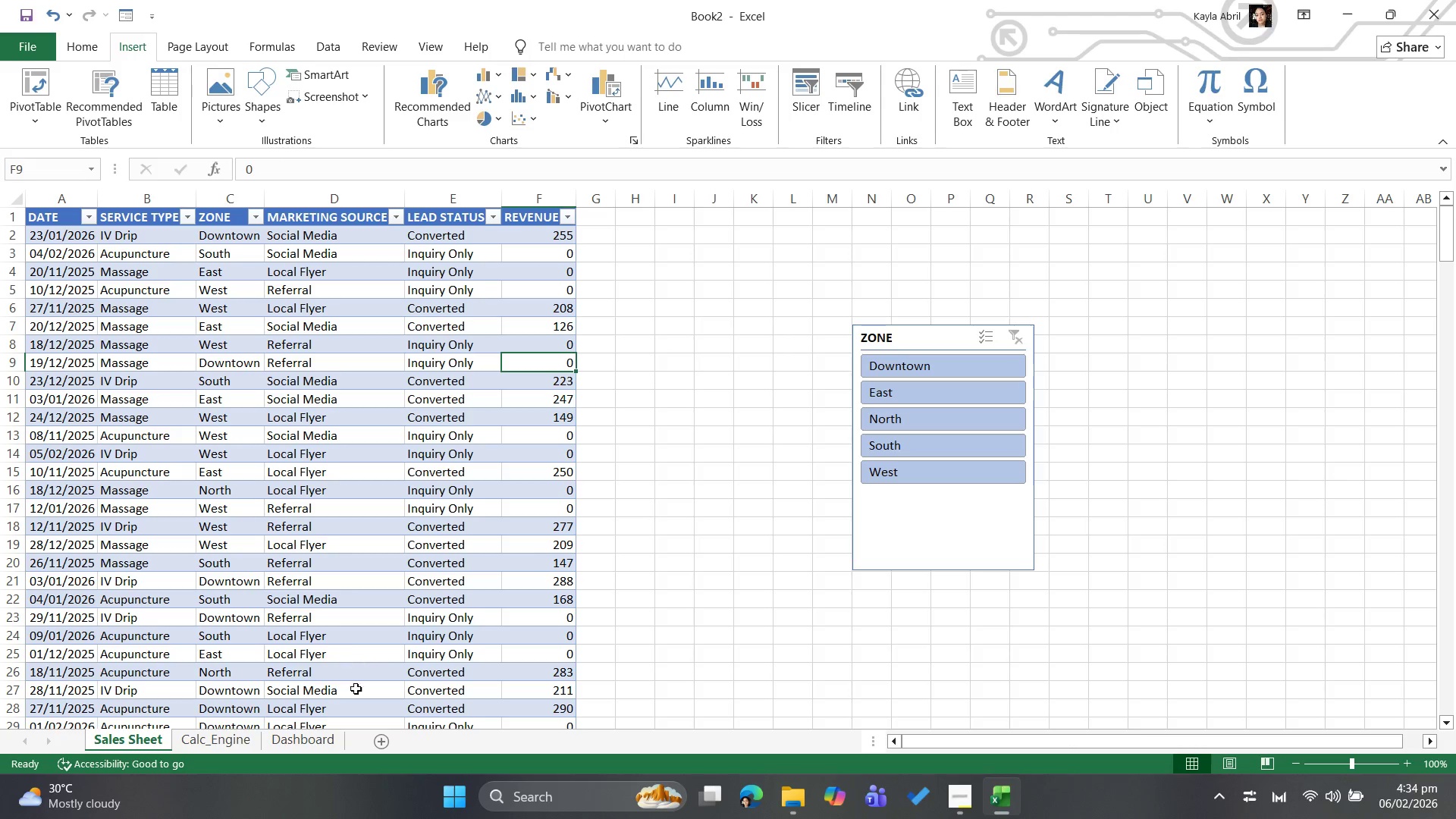 
left_click([91, 242])
 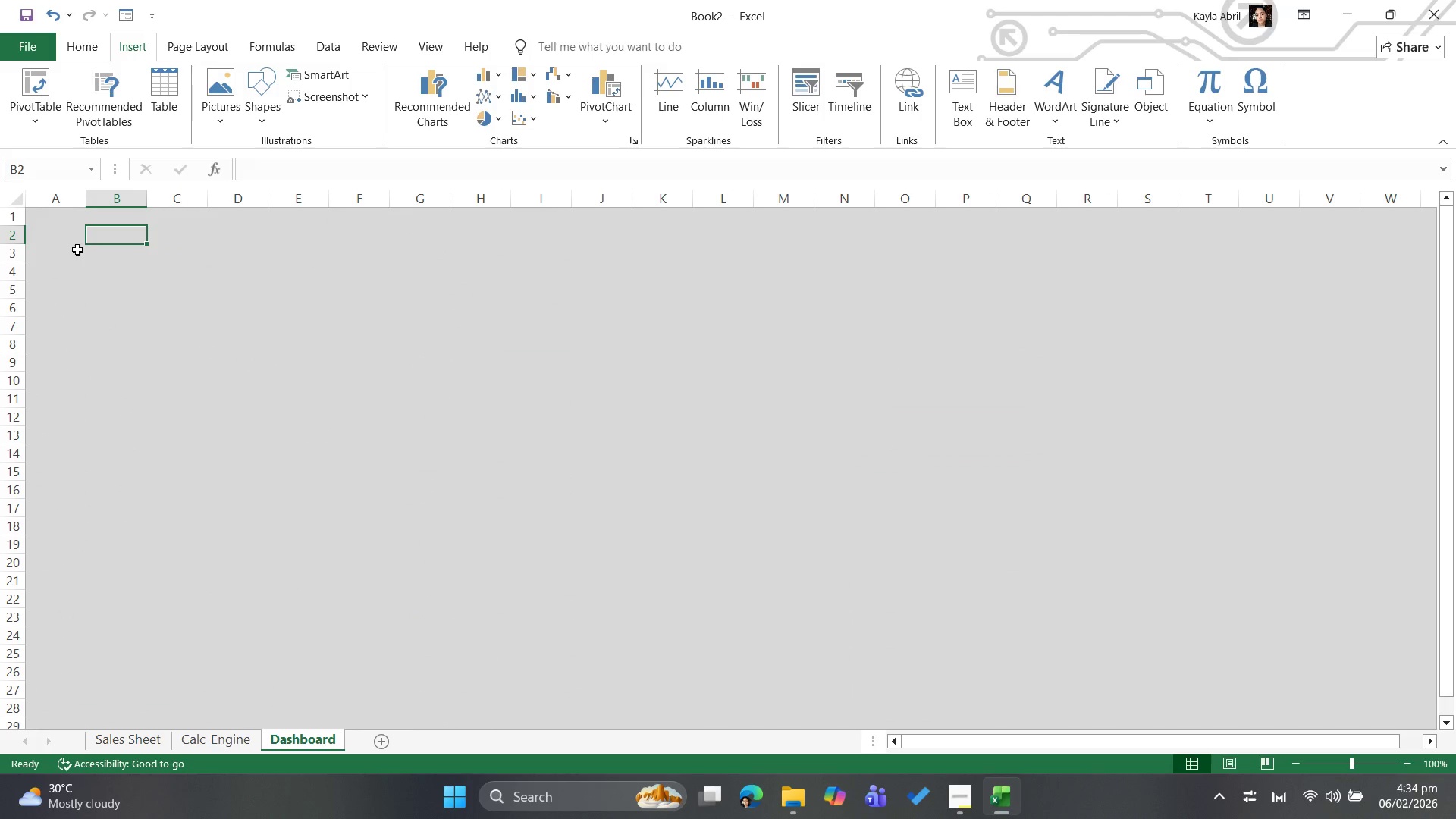 
left_click([71, 260])
 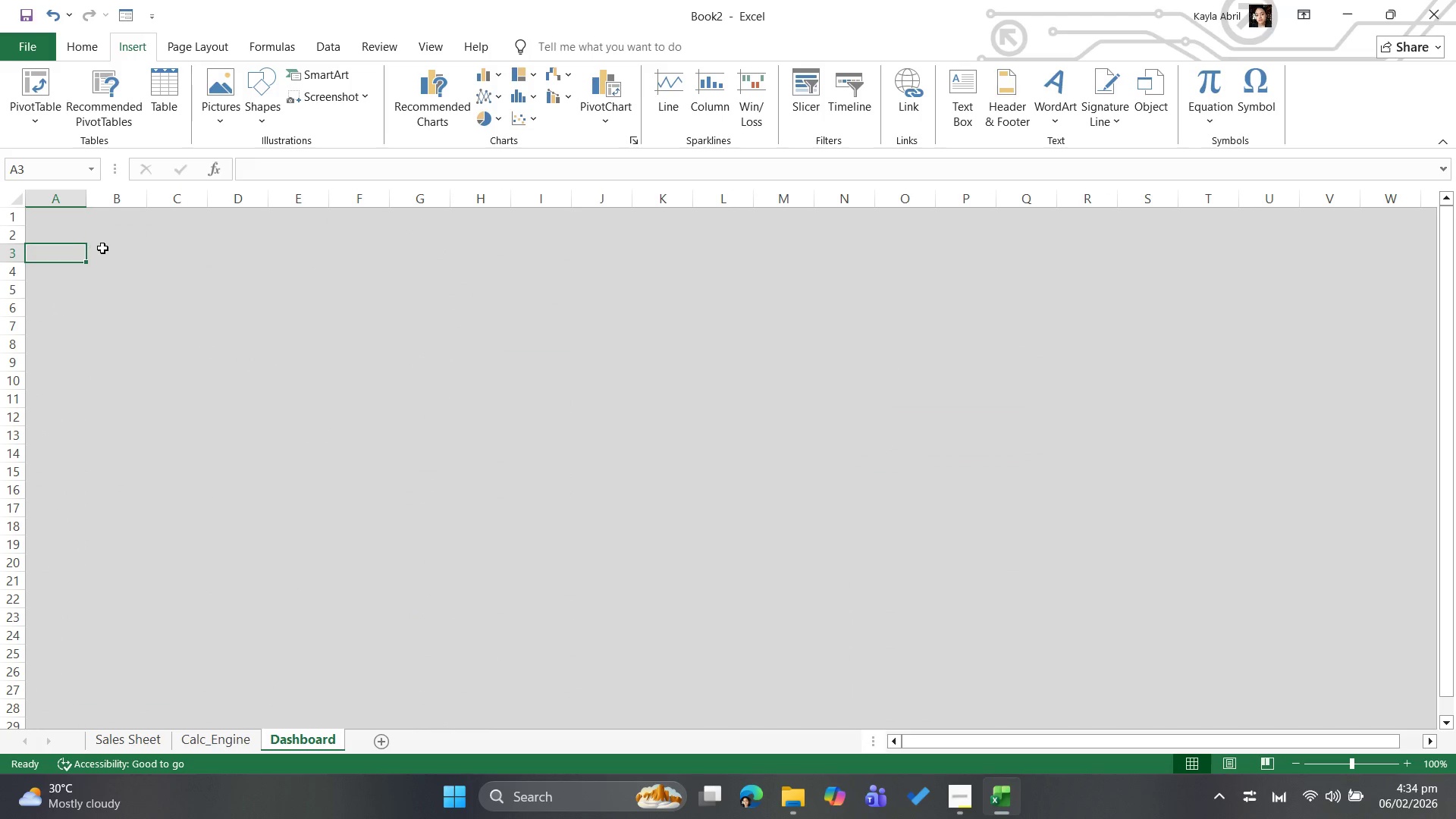 
left_click([104, 248])
 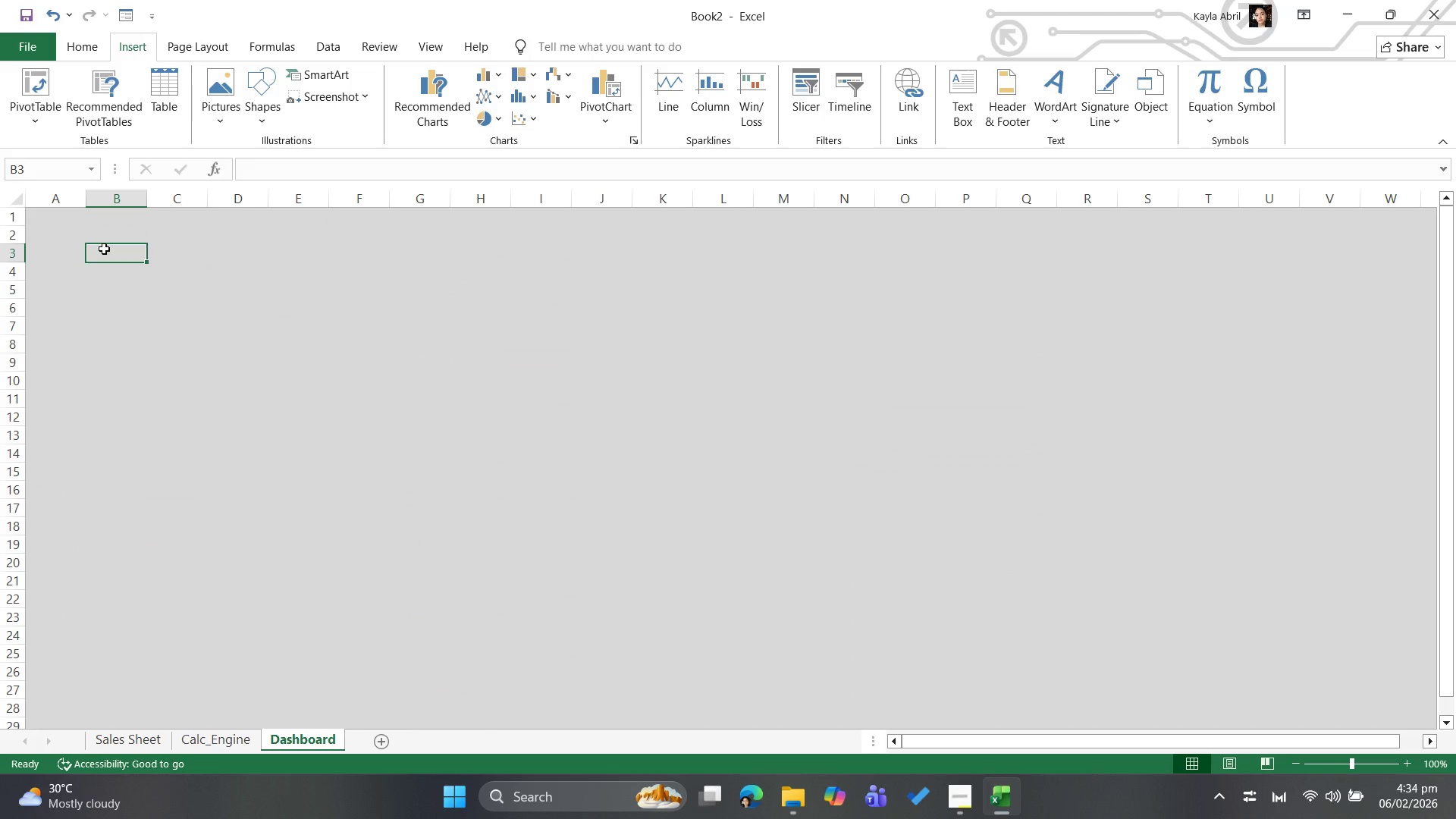 
key(Control+V)
 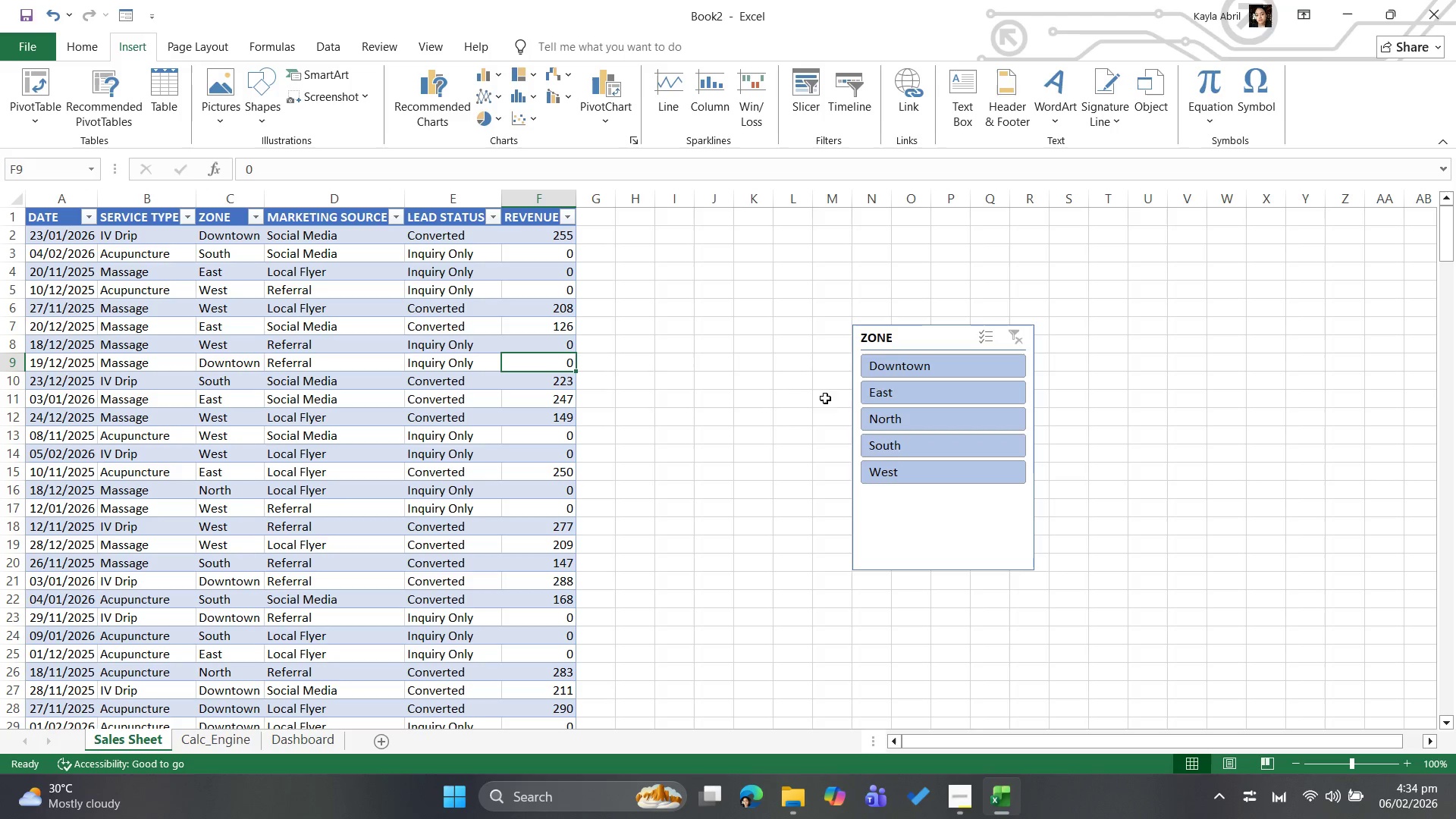 
left_click([923, 332])
 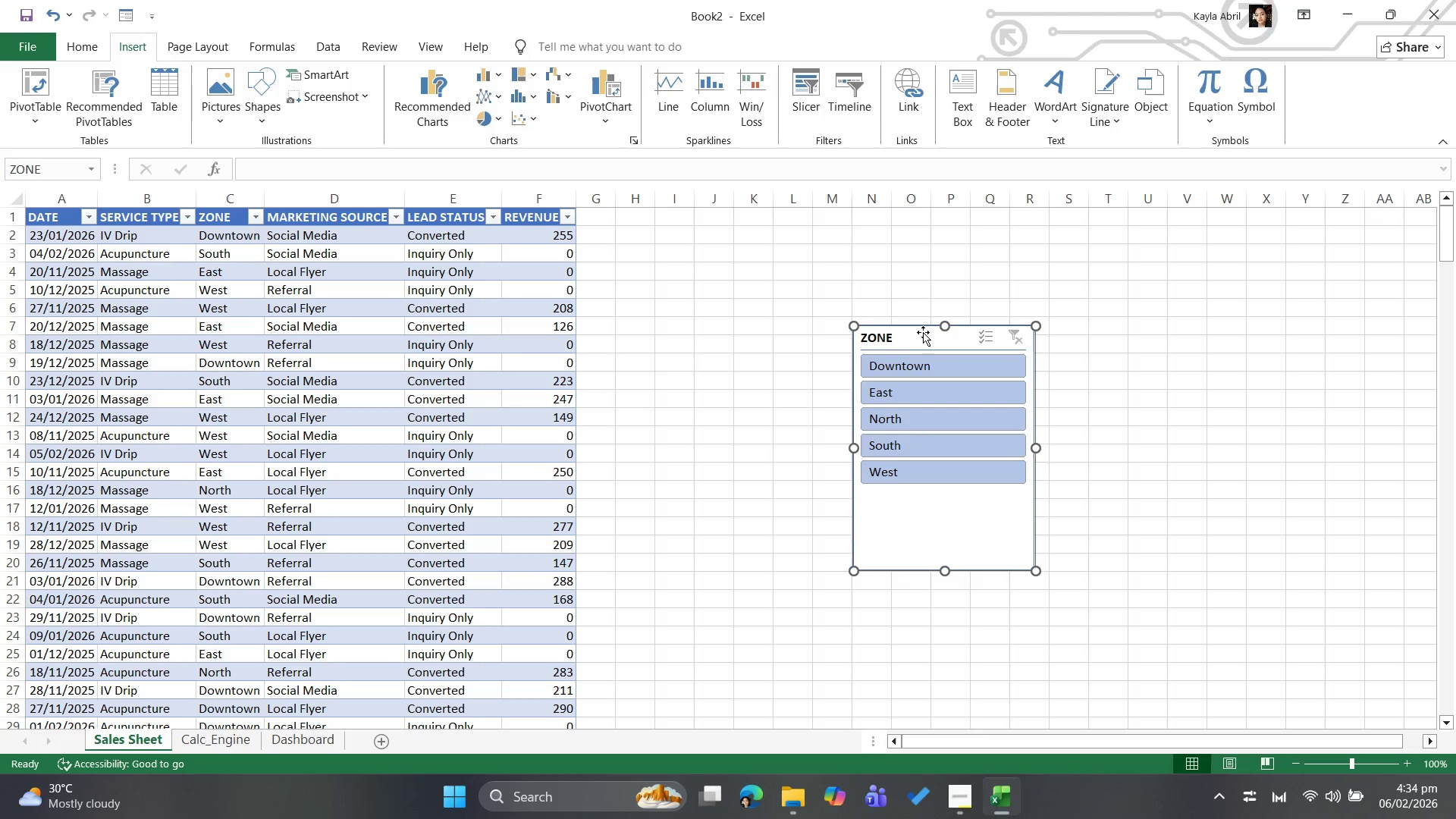 
key(Control+X)
 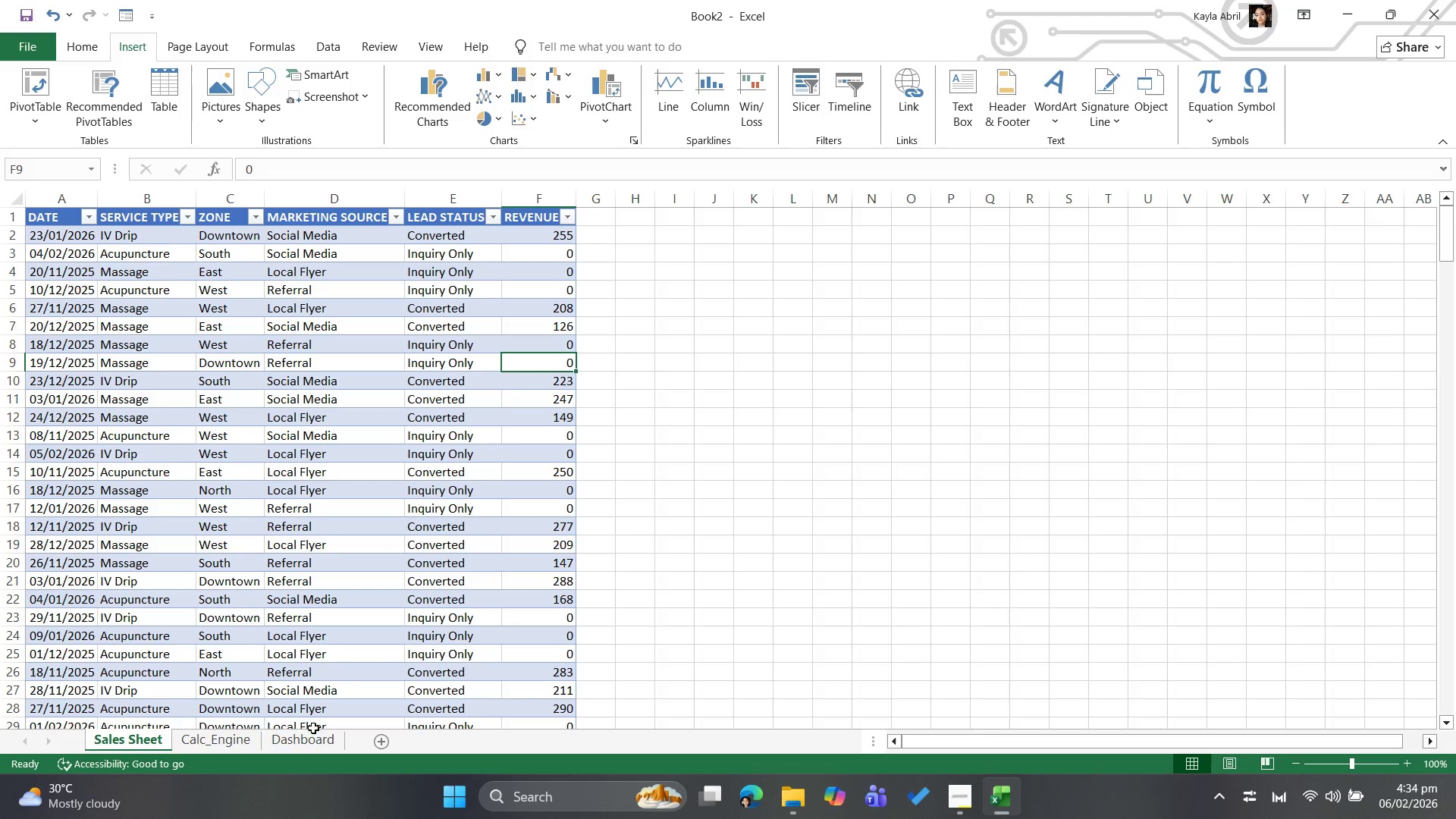 
left_click([312, 733])
 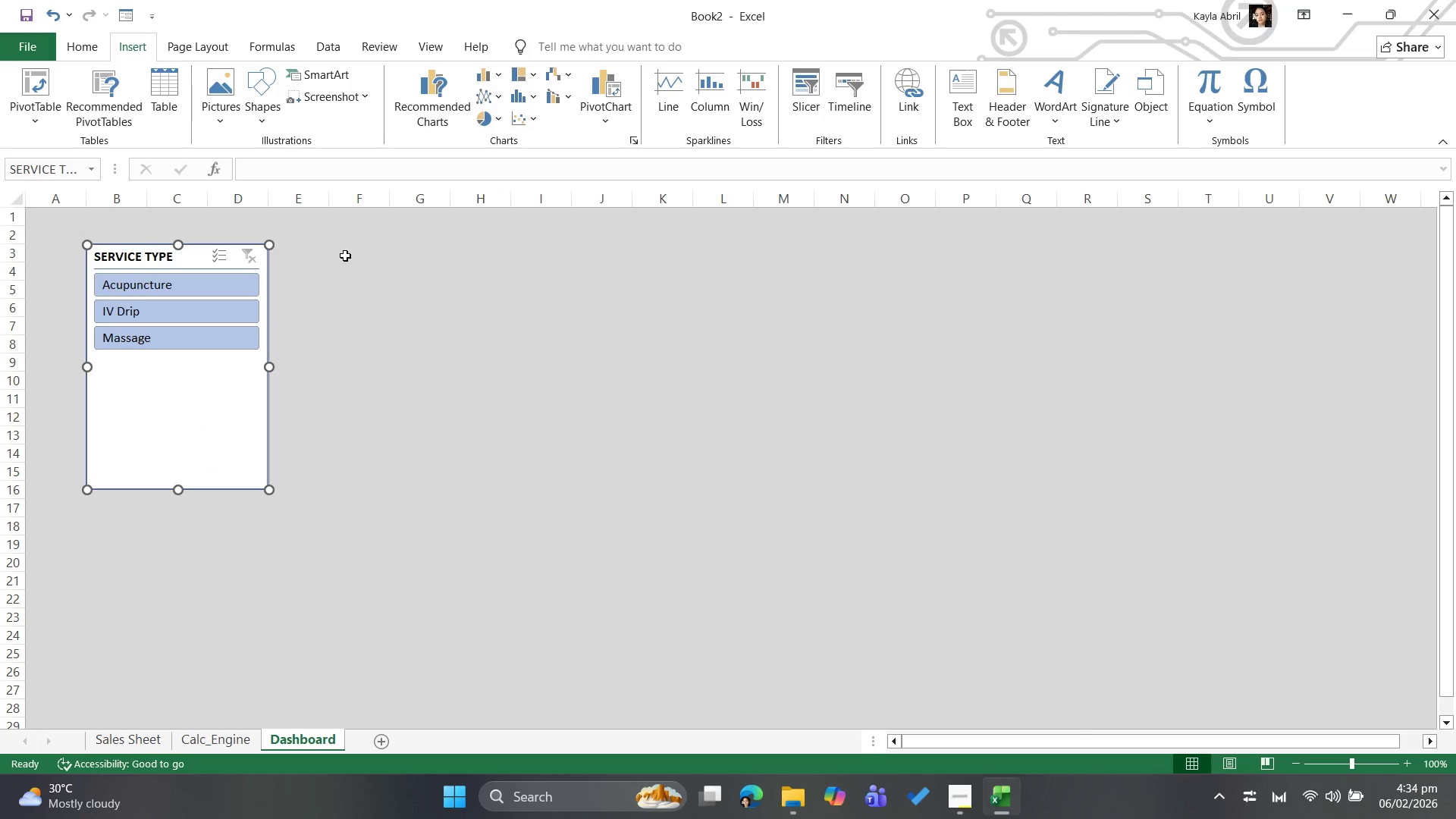 
left_click([346, 252])
 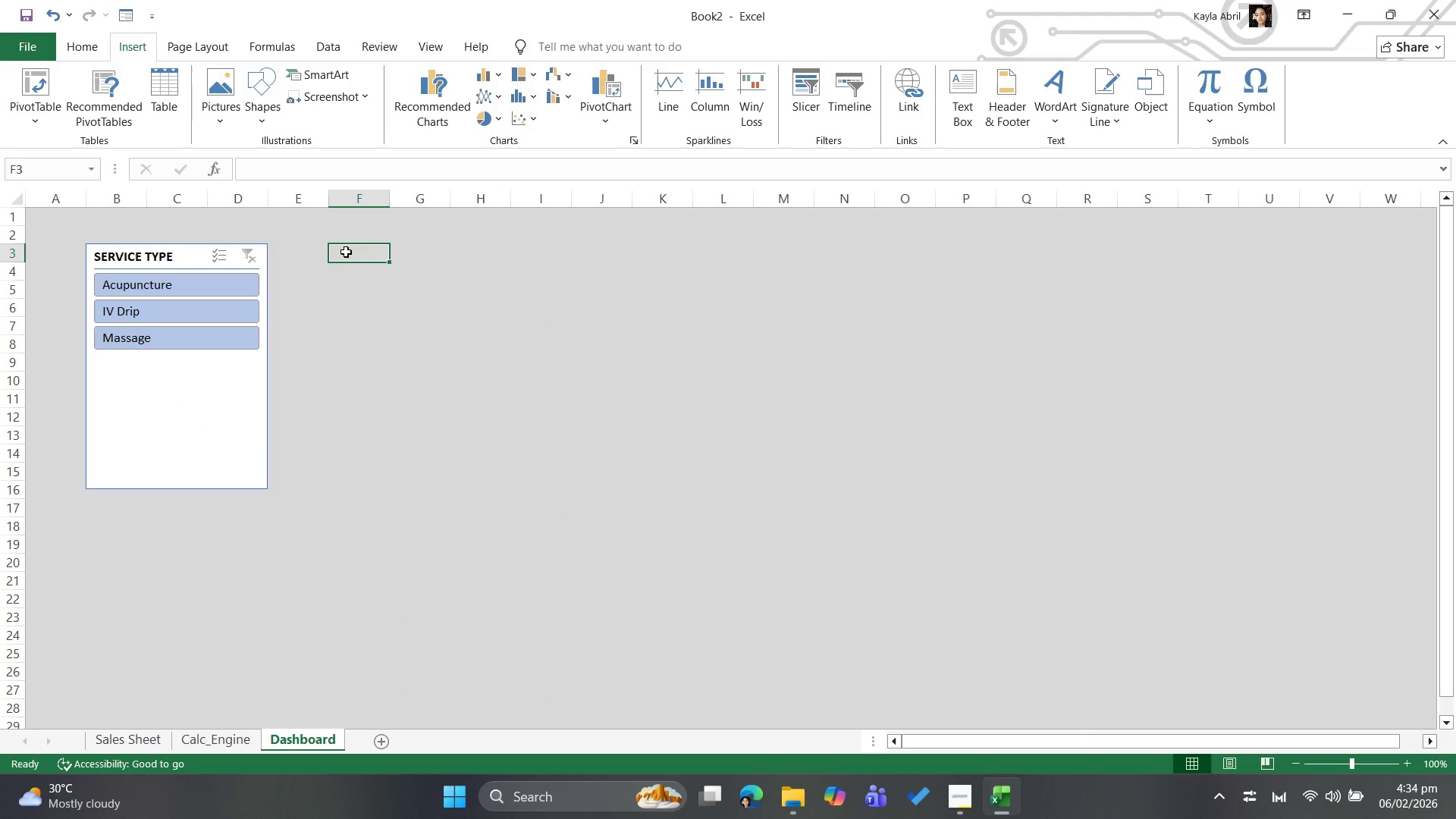 
key(Control+V)
 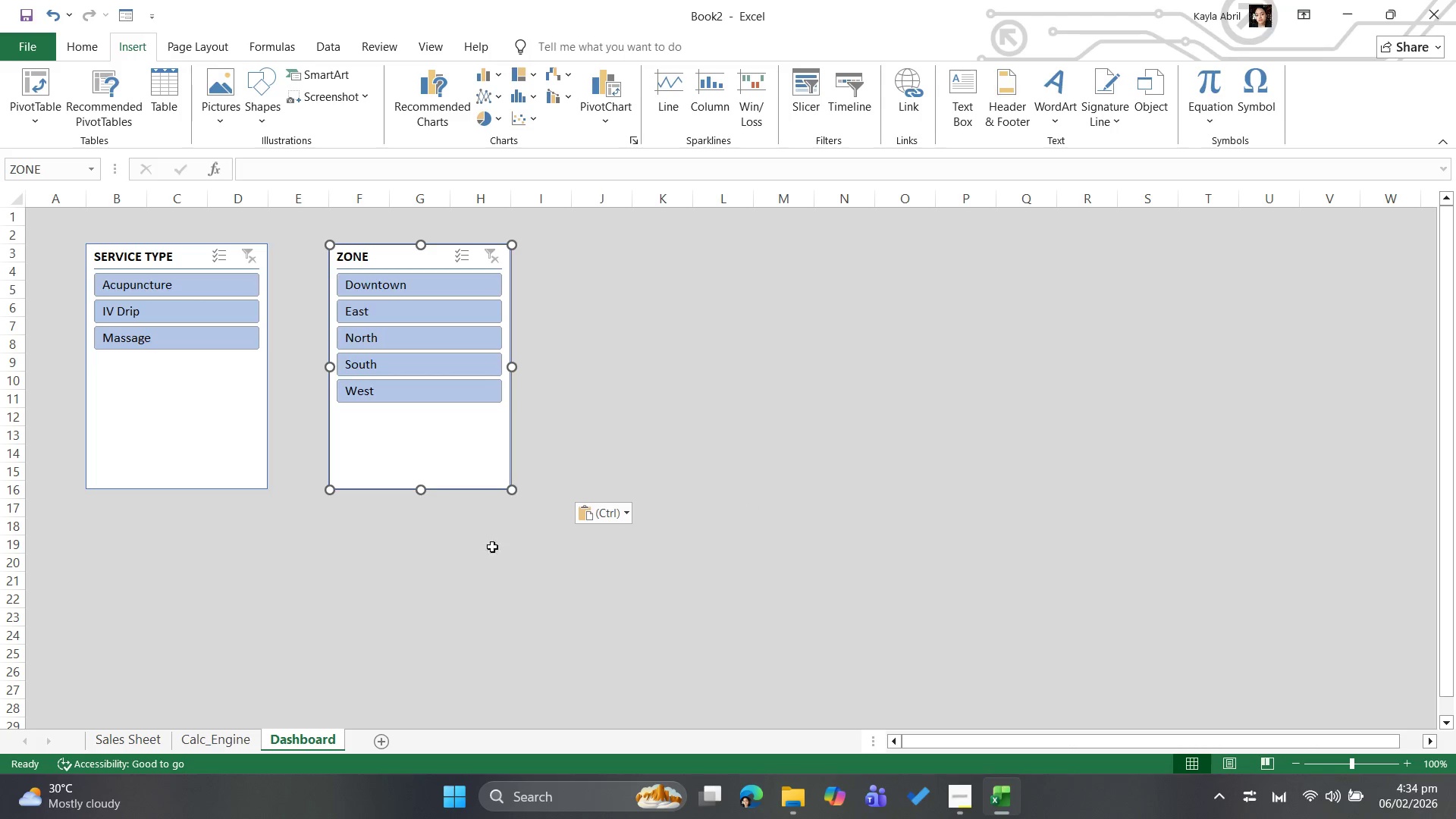 
wait(29.42)
 